 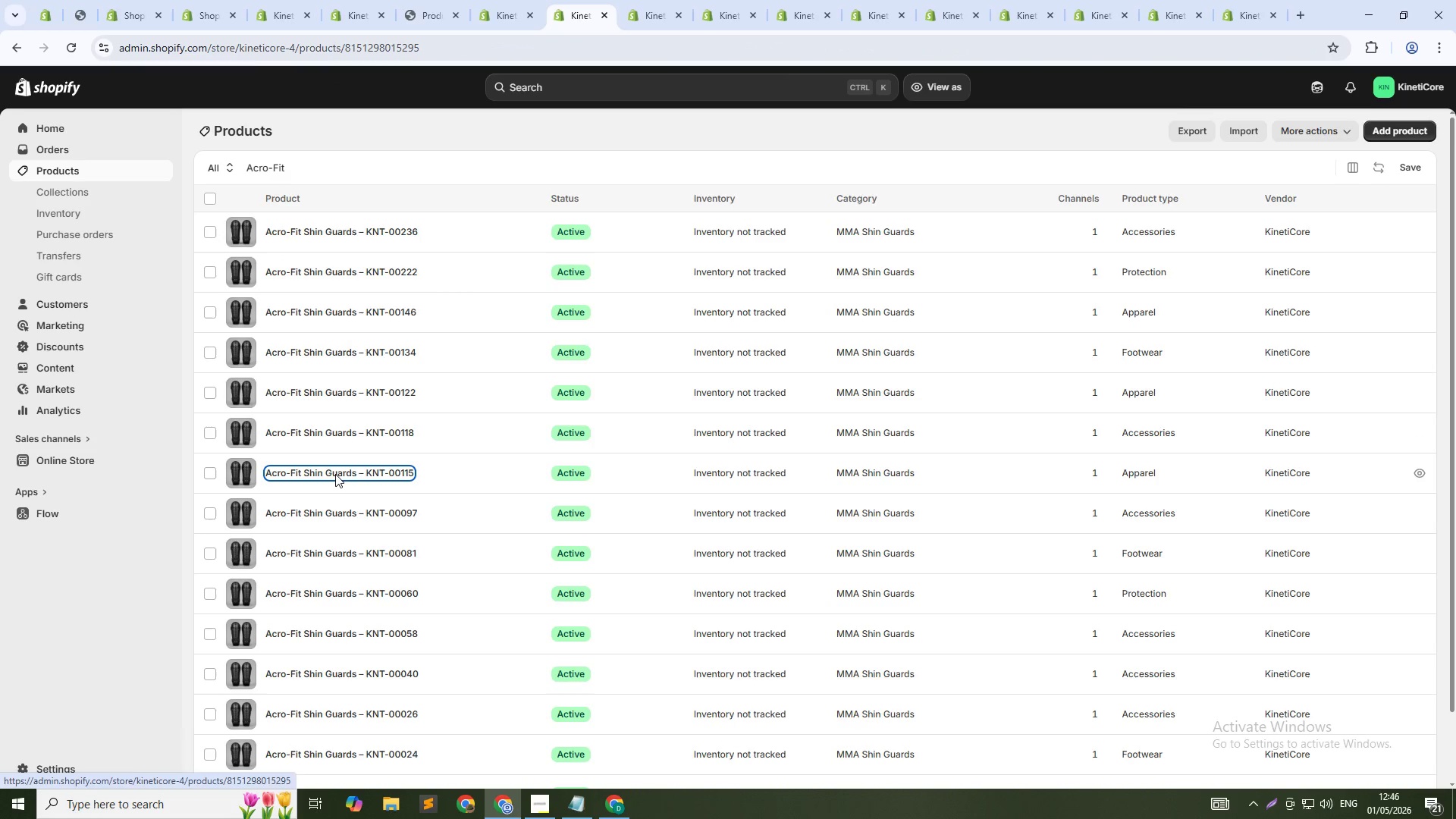 
left_click([519, 494])
 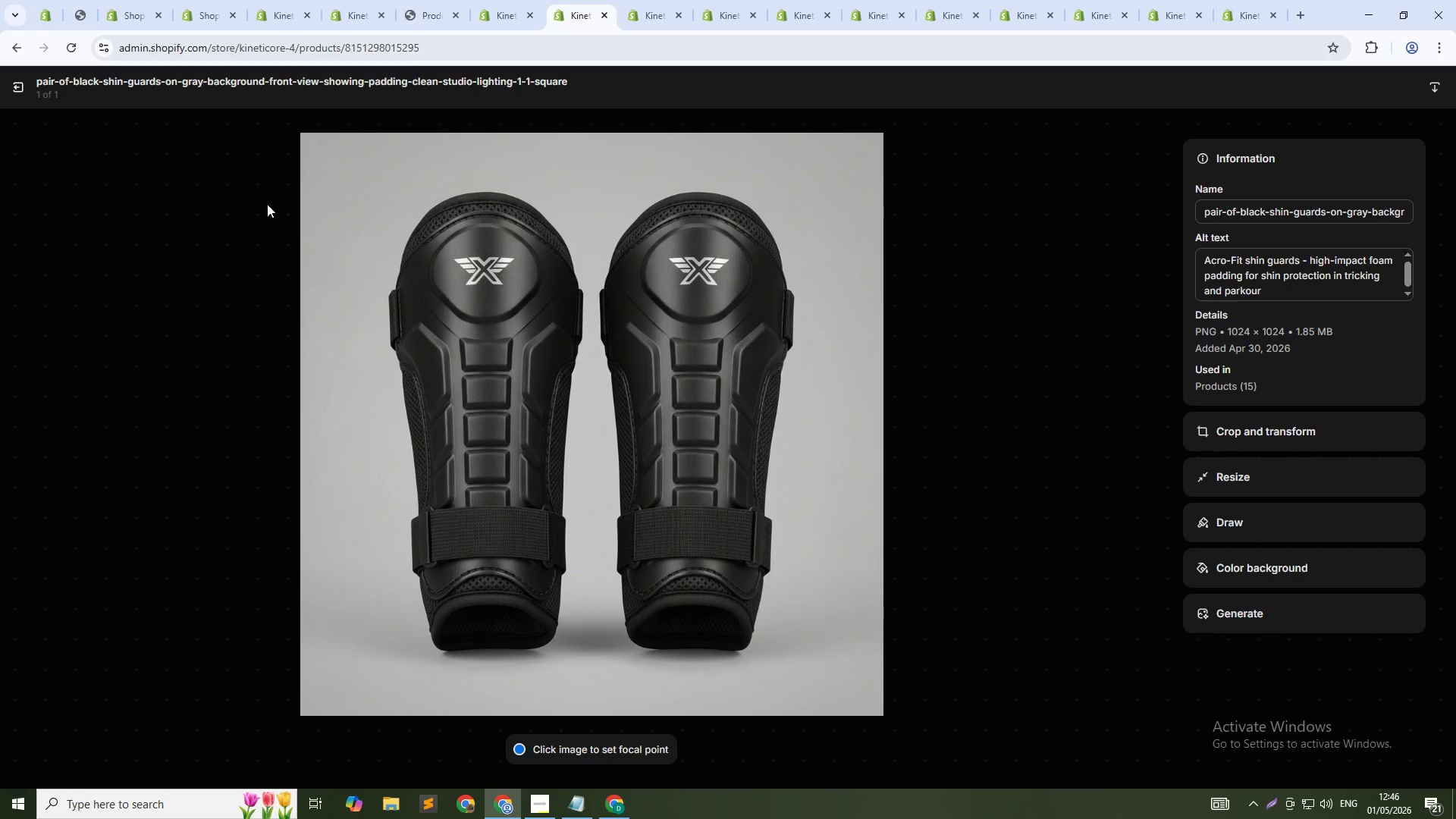 
key(PrintScreen)
 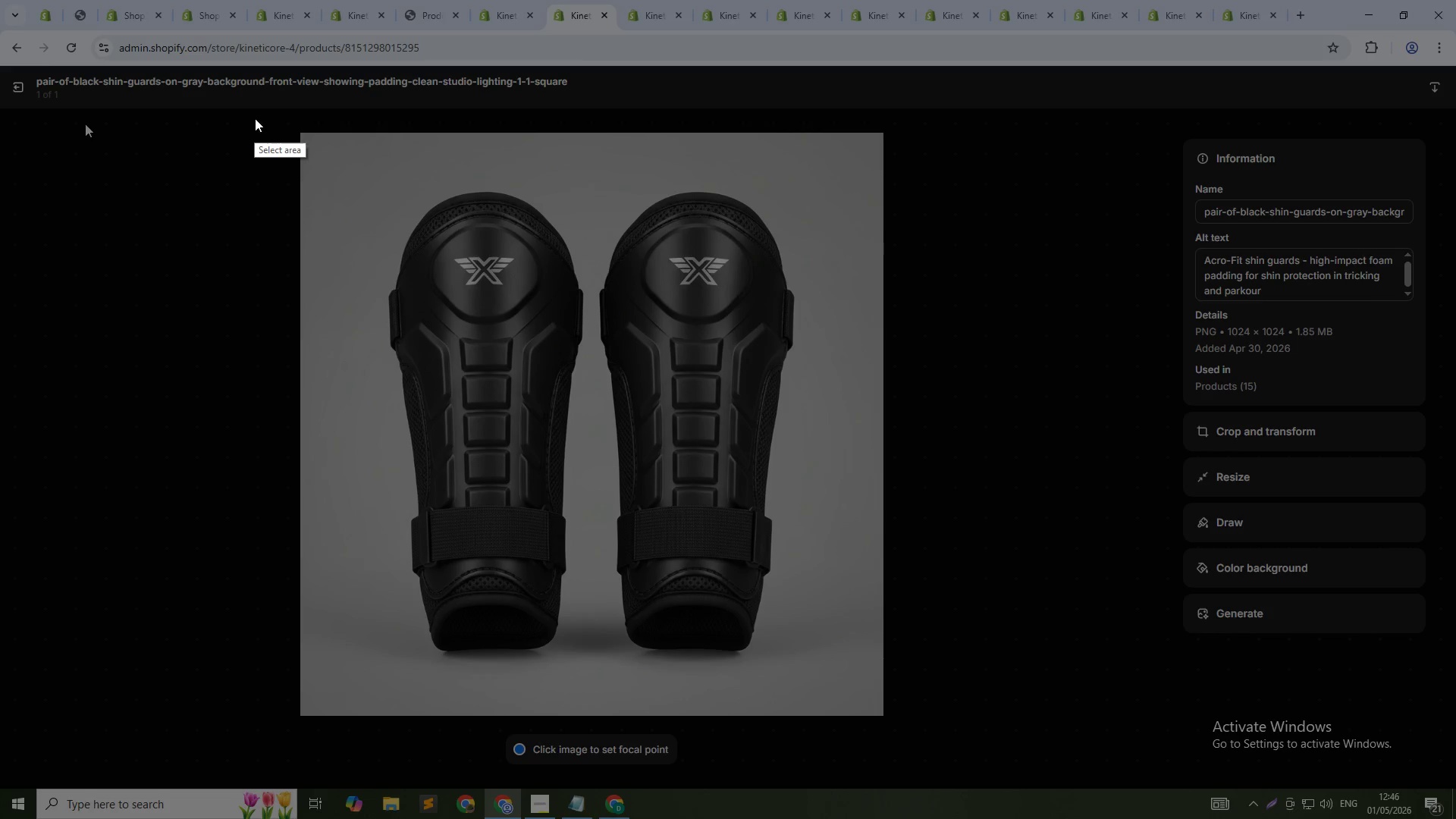 
left_click_drag(start_coordinate=[256, 118], to_coordinate=[1445, 675])
 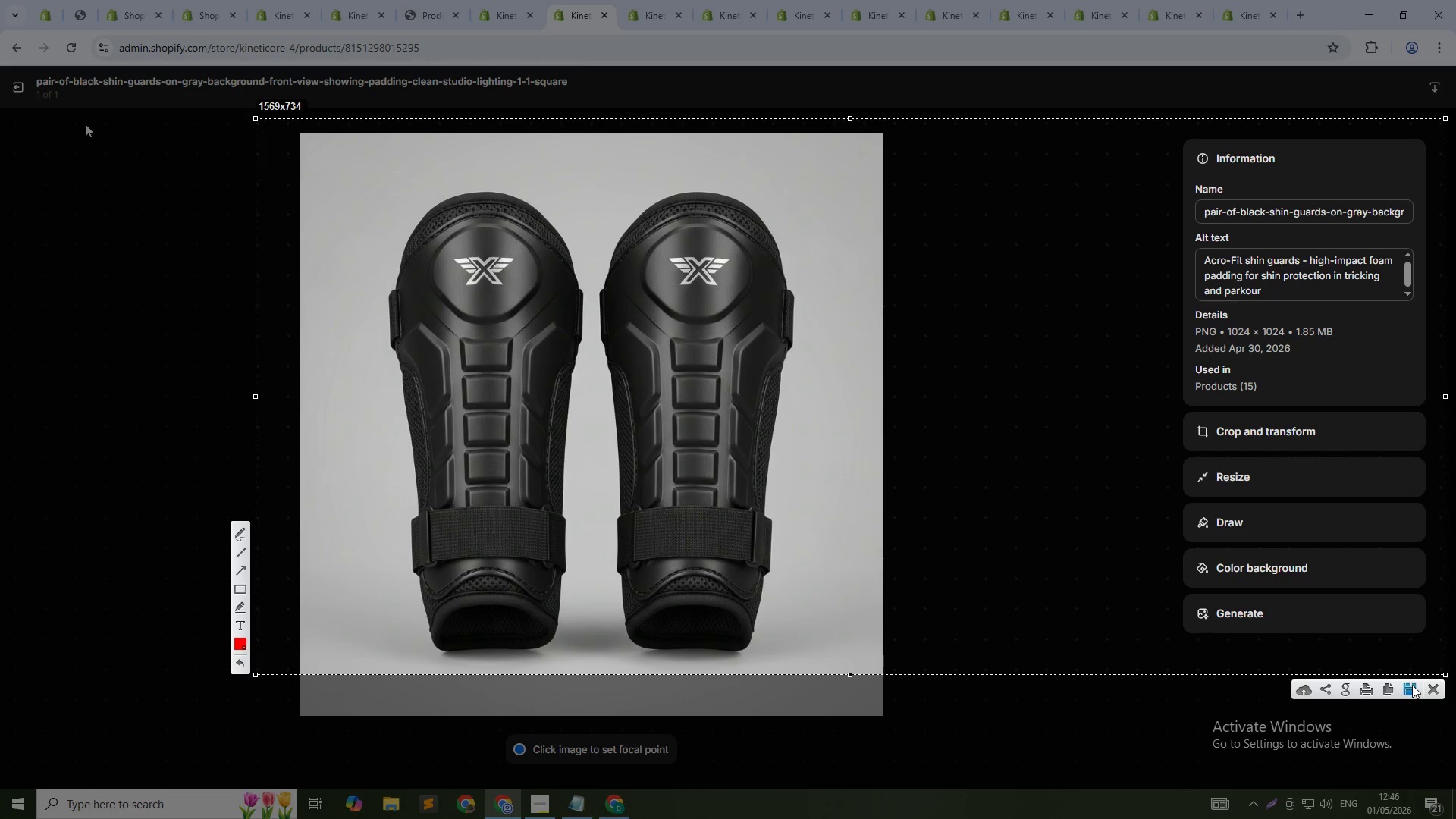 
left_click([1412, 685])
 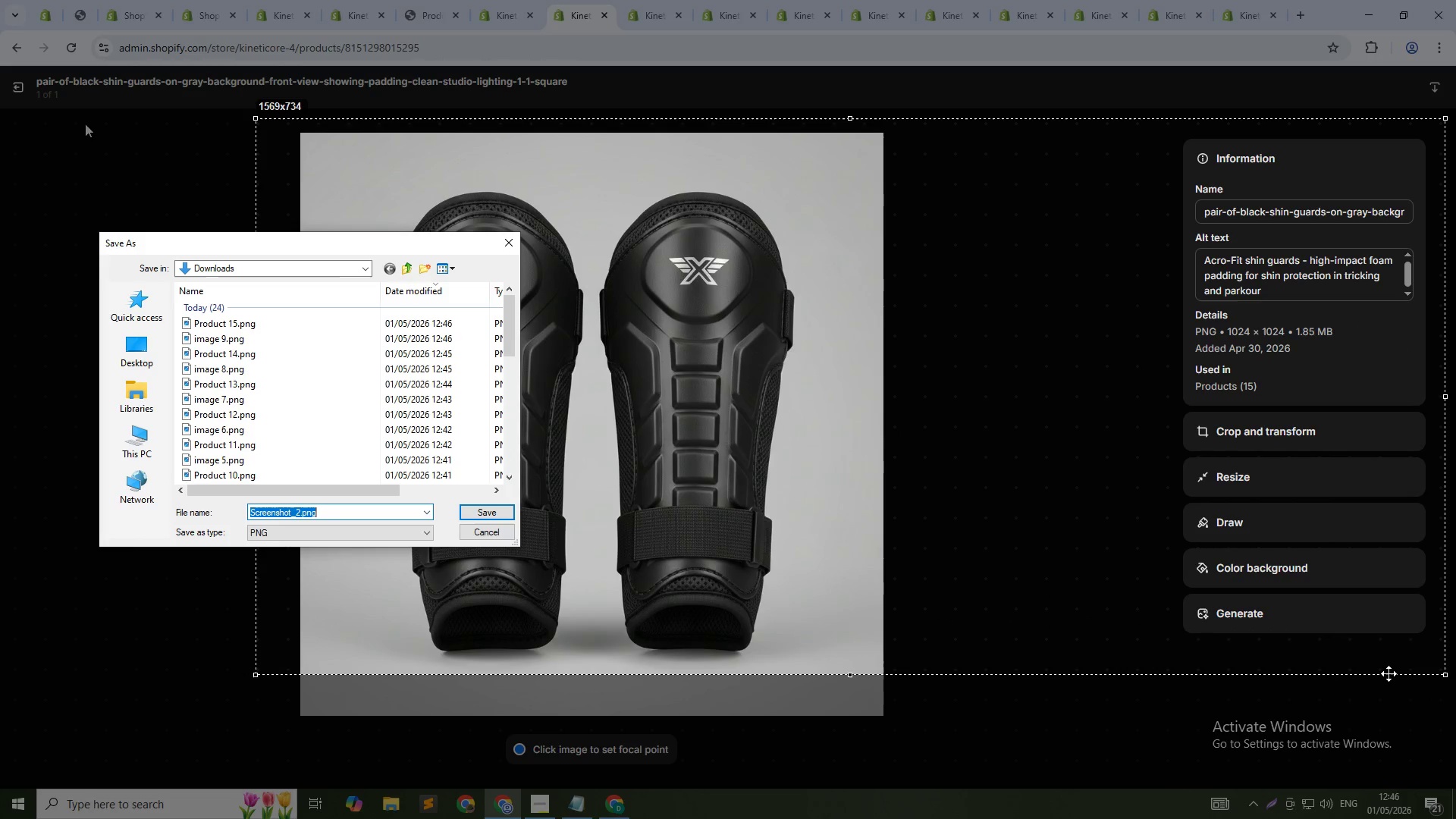 
type(imf)
key(Backspace)
type(ge 10)
 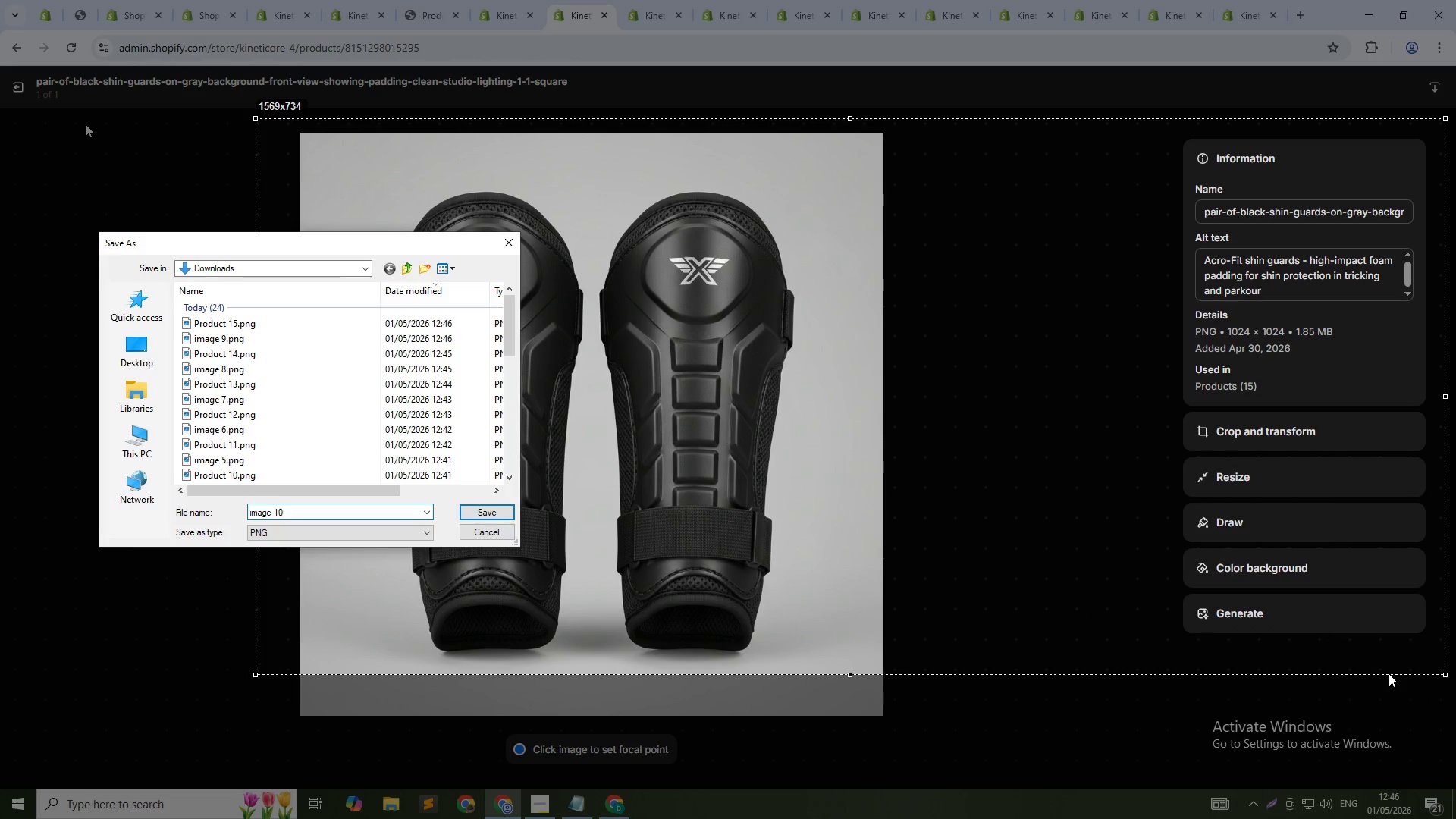 
hold_key(key=A, duration=0.36)
 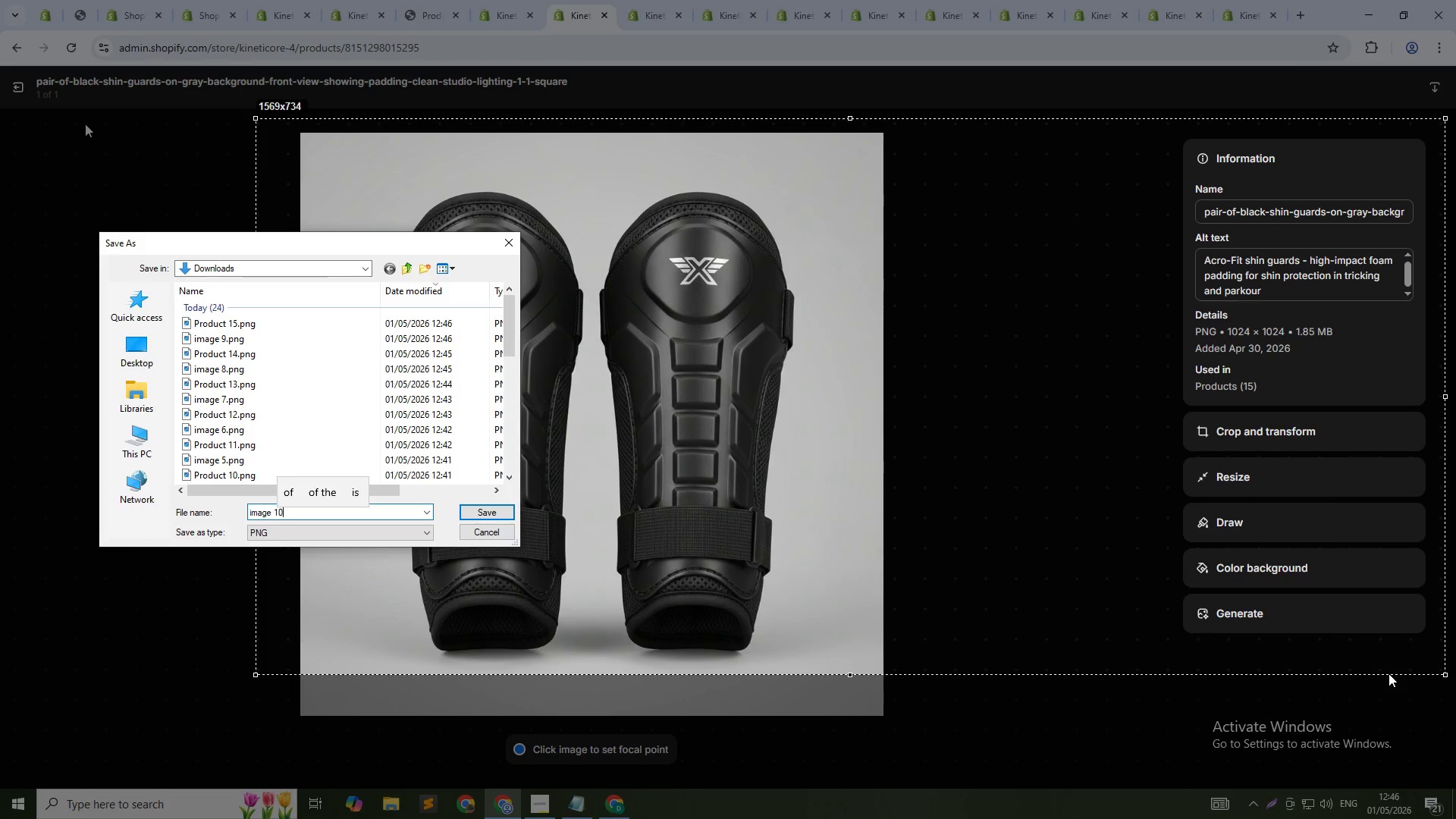 
key(Enter)
 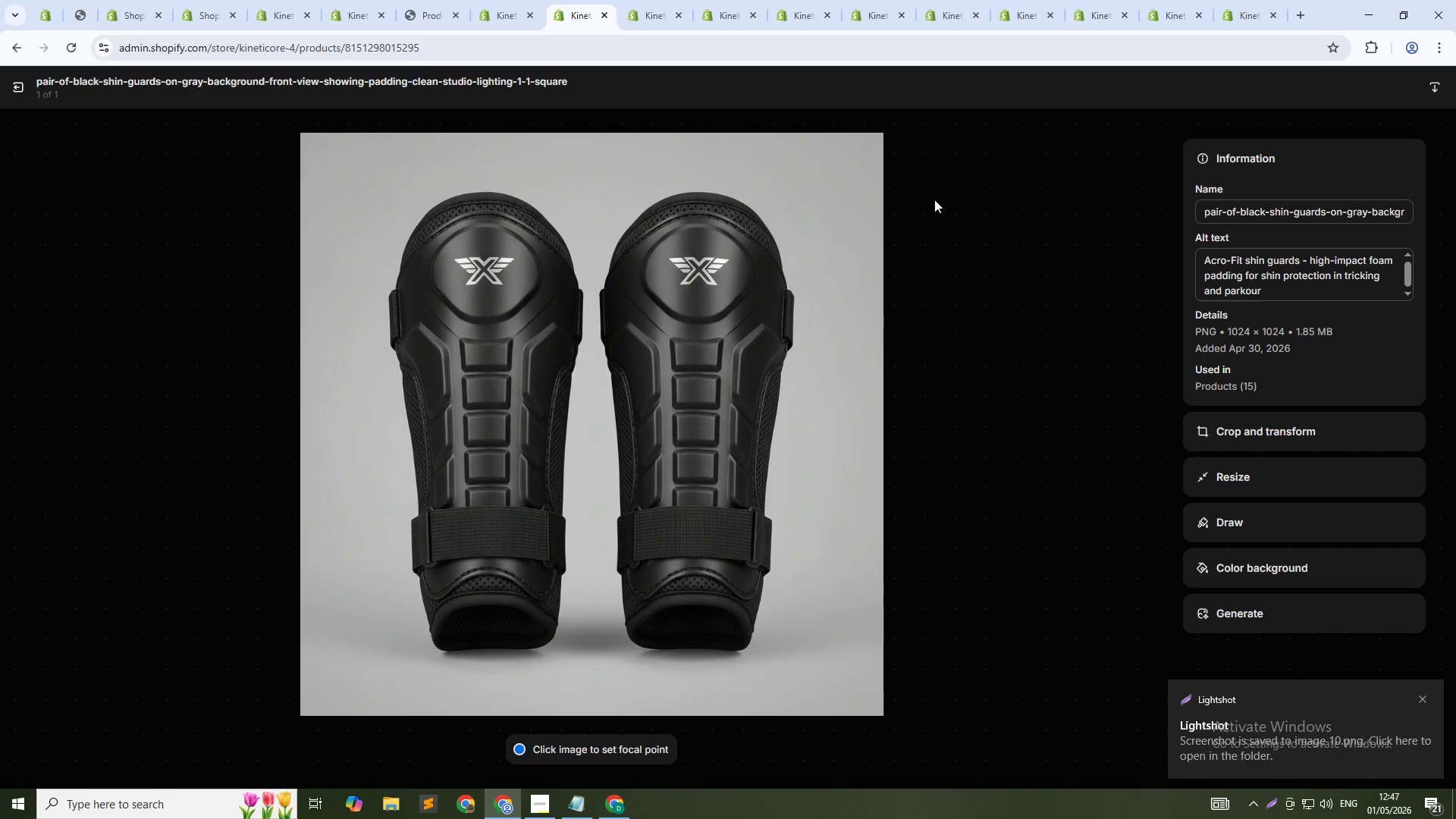 
left_click([737, 17])
 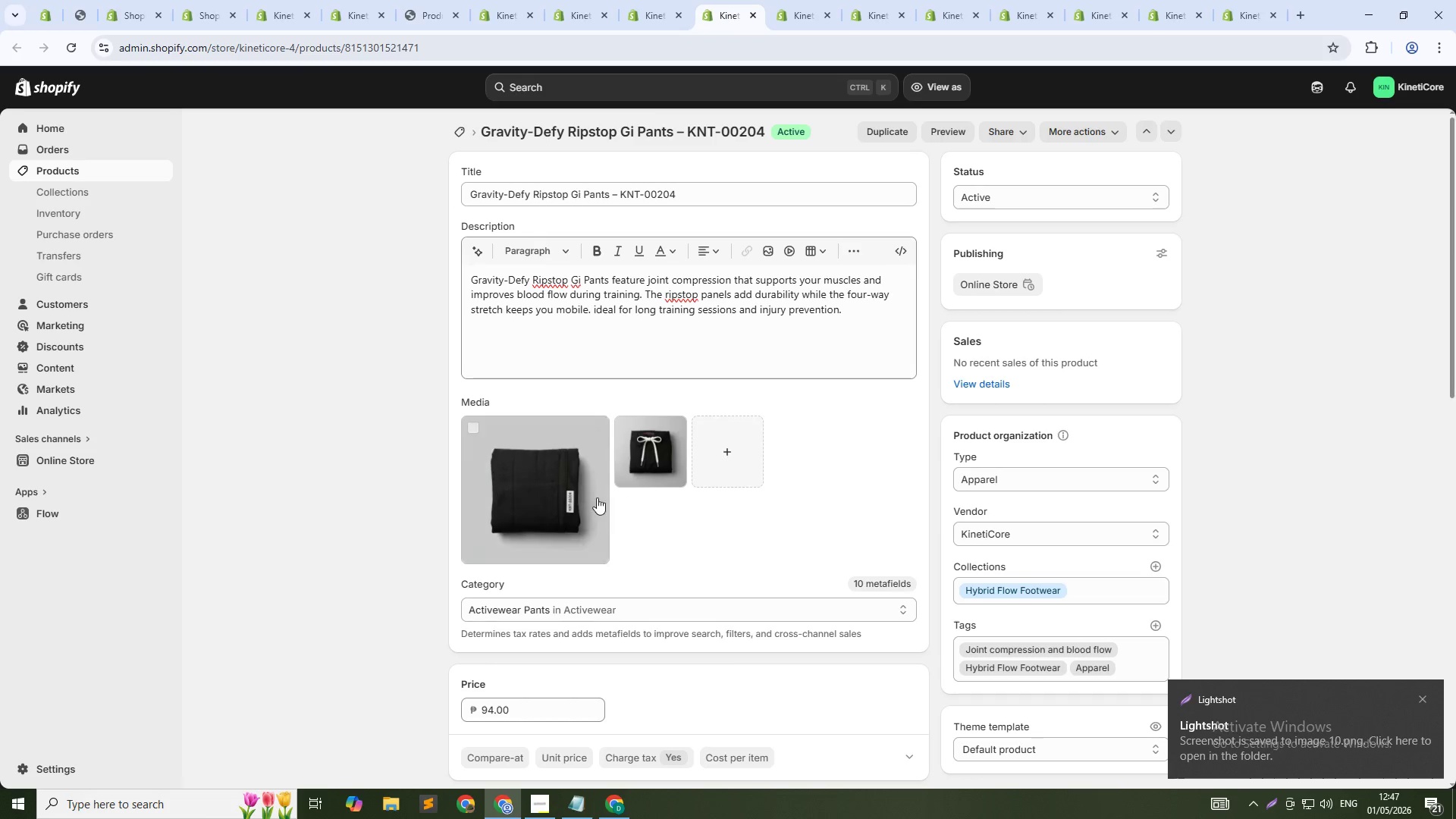 
left_click([582, 500])
 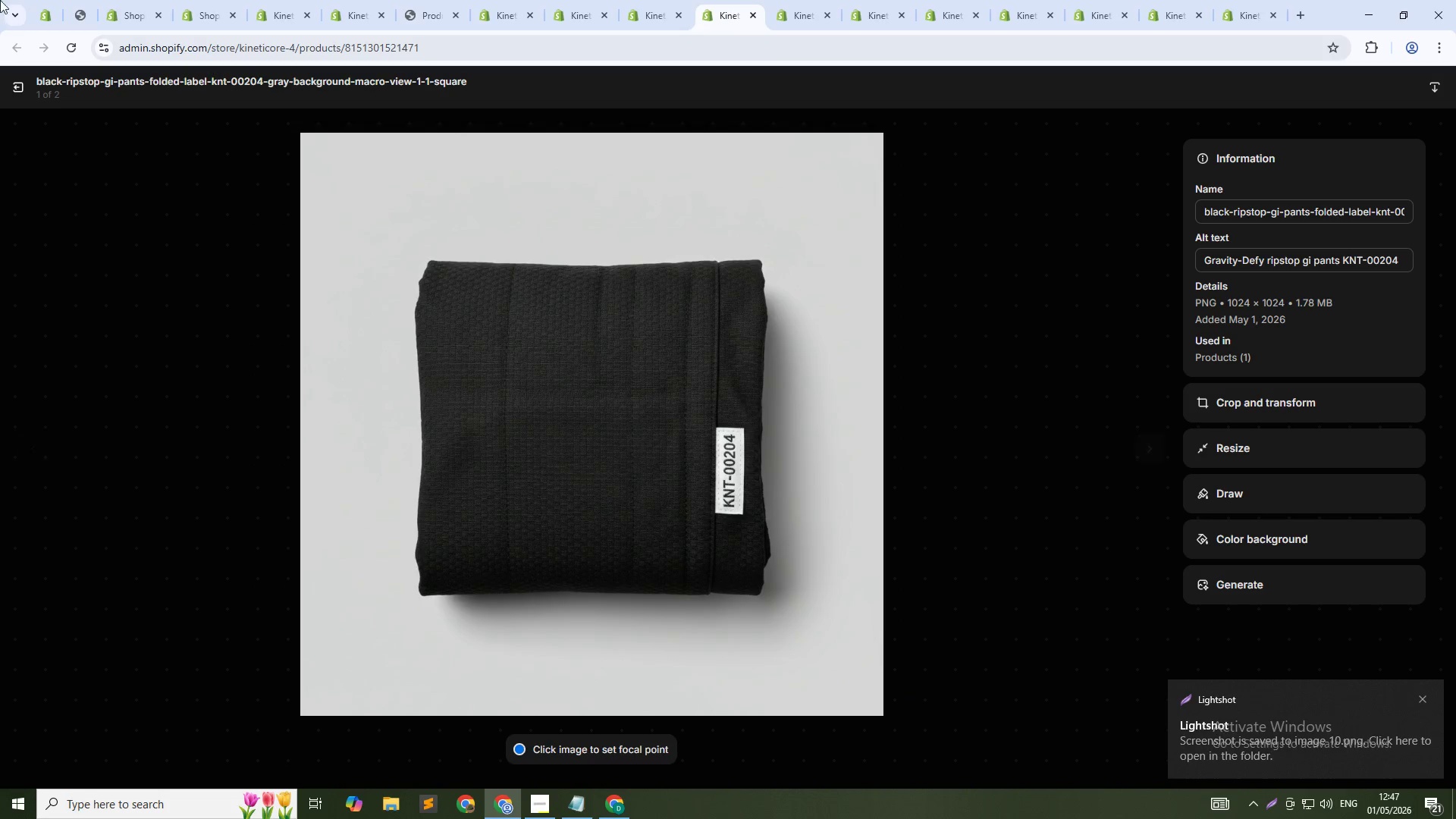 
left_click([17, 92])
 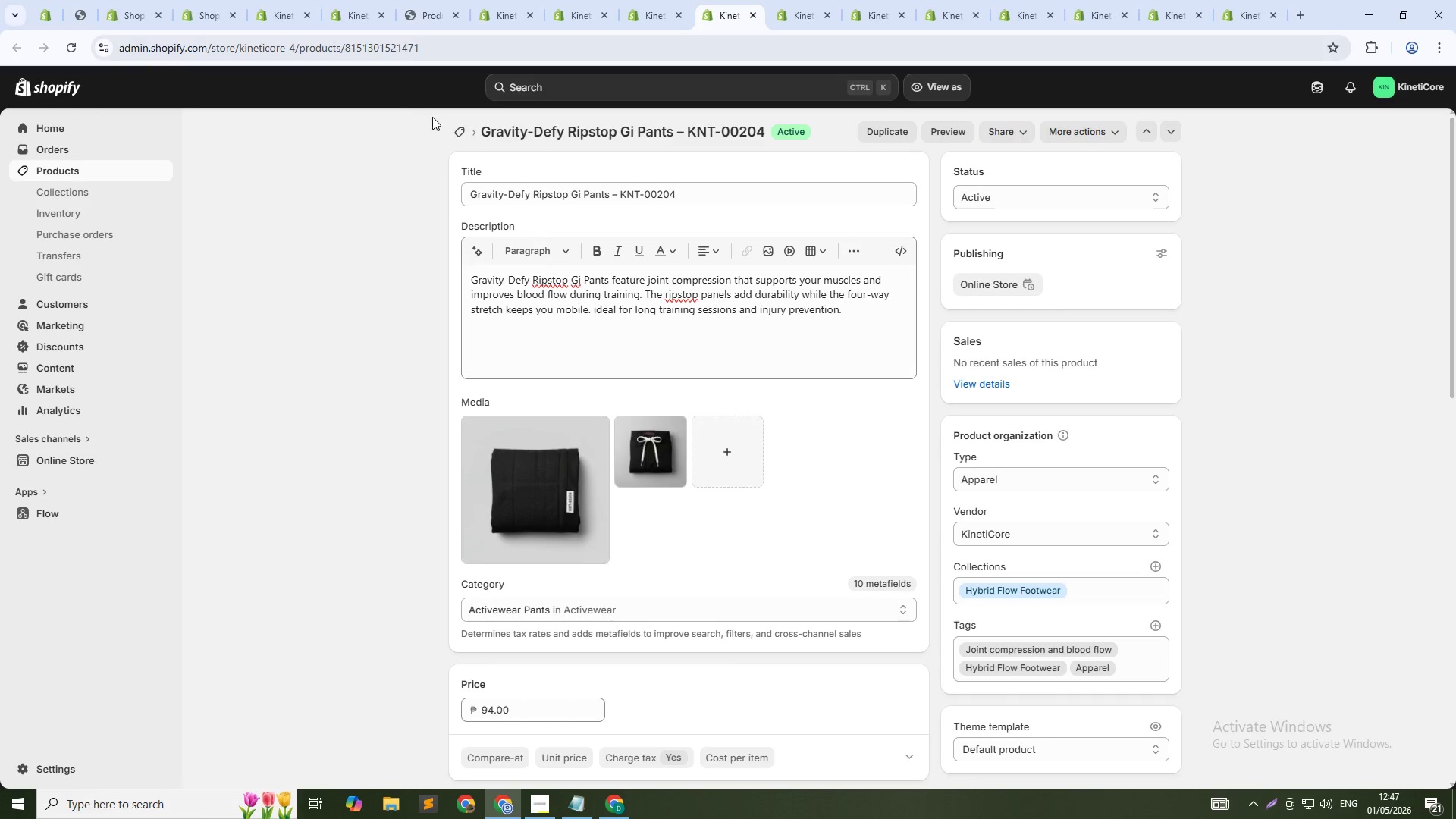 
left_click([461, 128])
 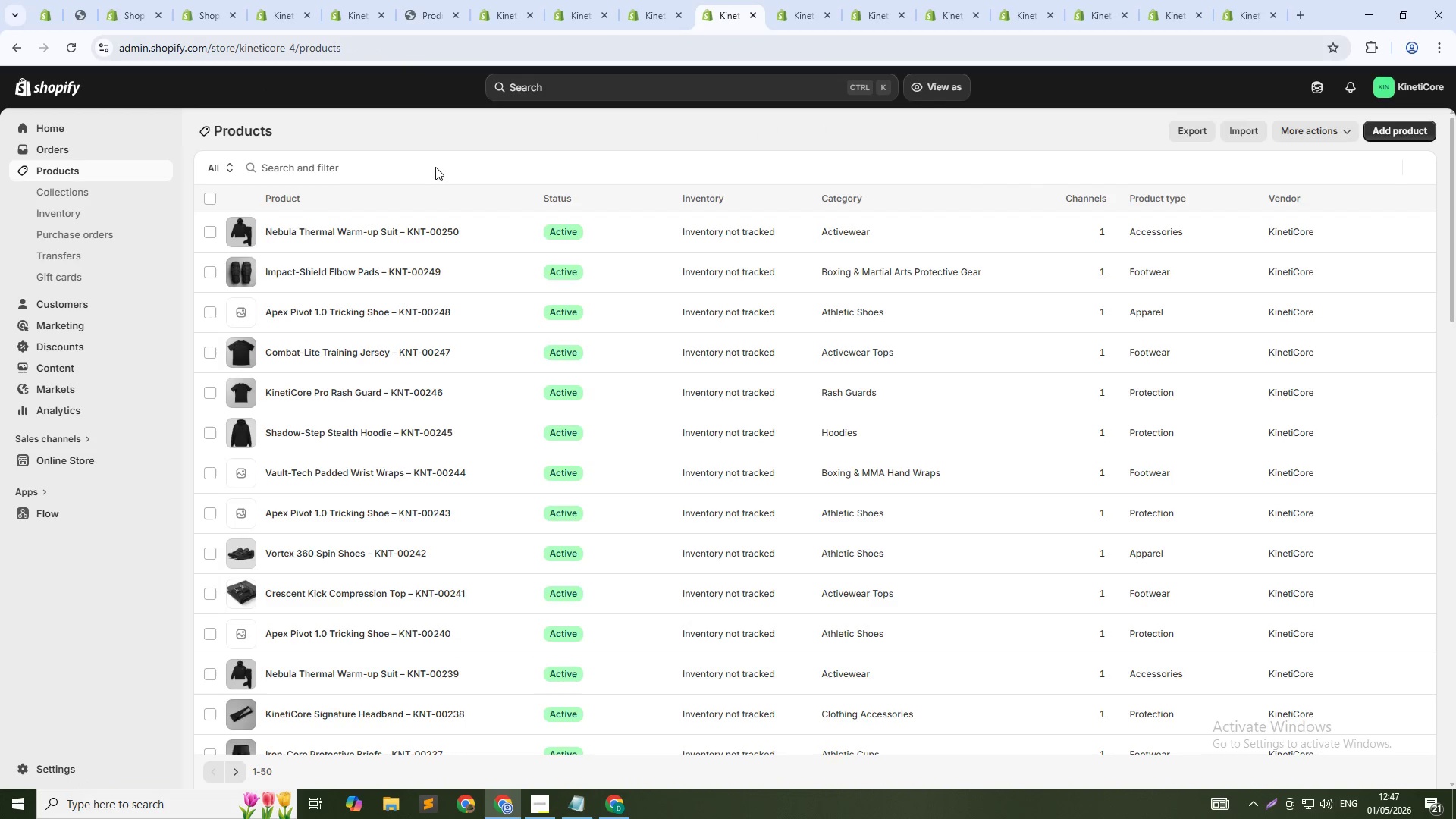 
scroll: coordinate [396, 485], scroll_direction: down, amount: 10.0
 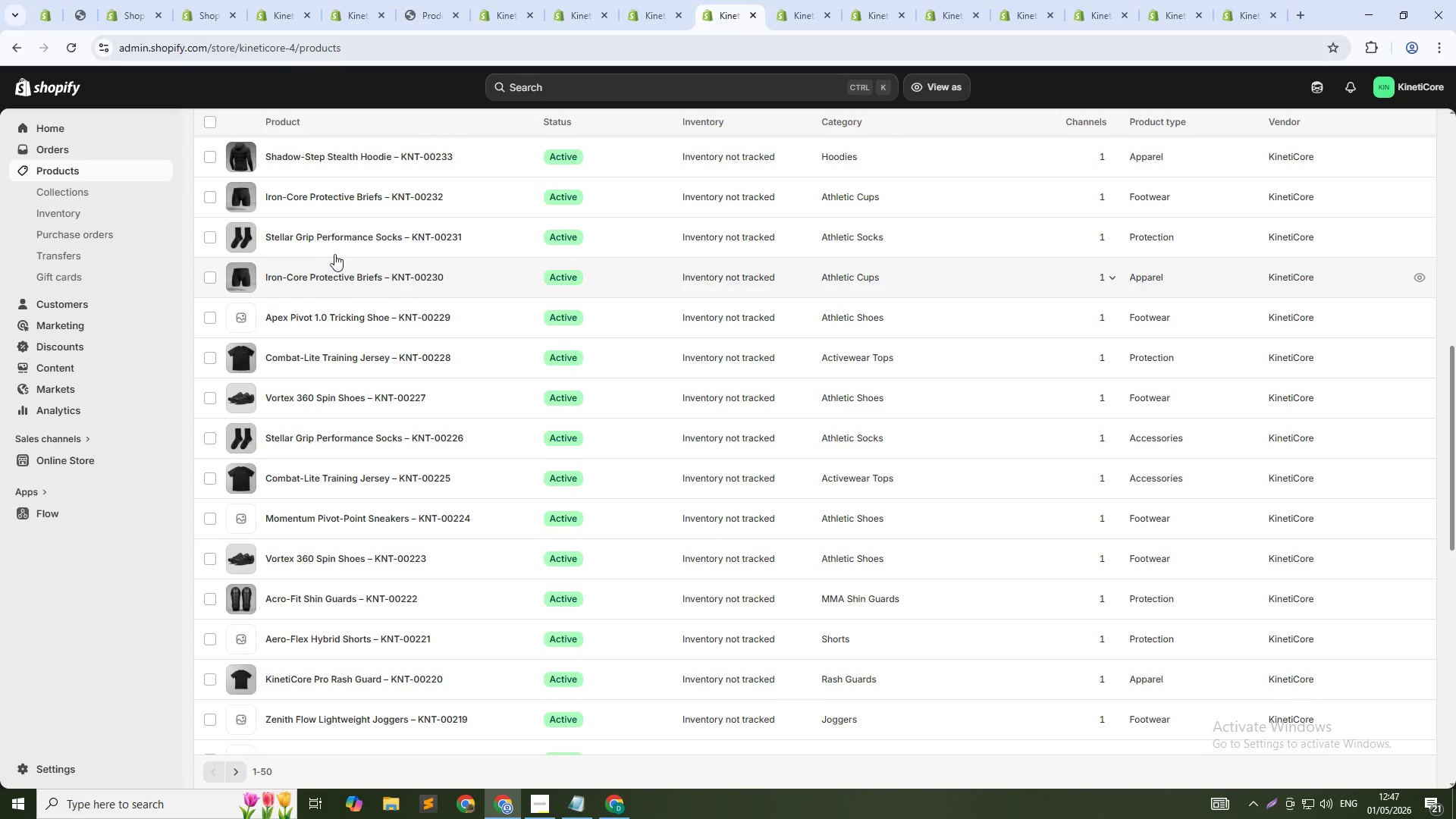 
left_click([348, 240])
 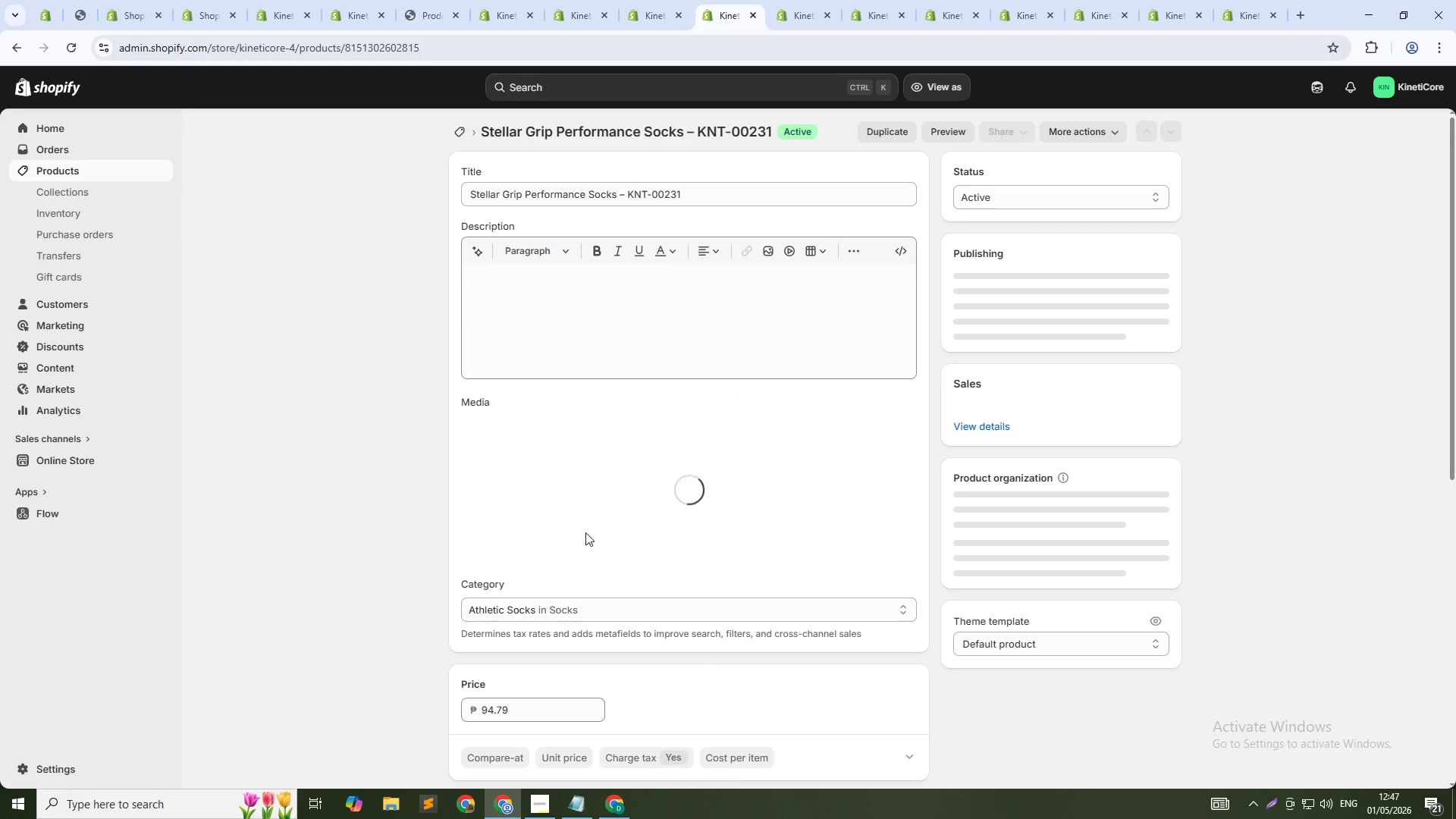 
left_click([564, 517])
 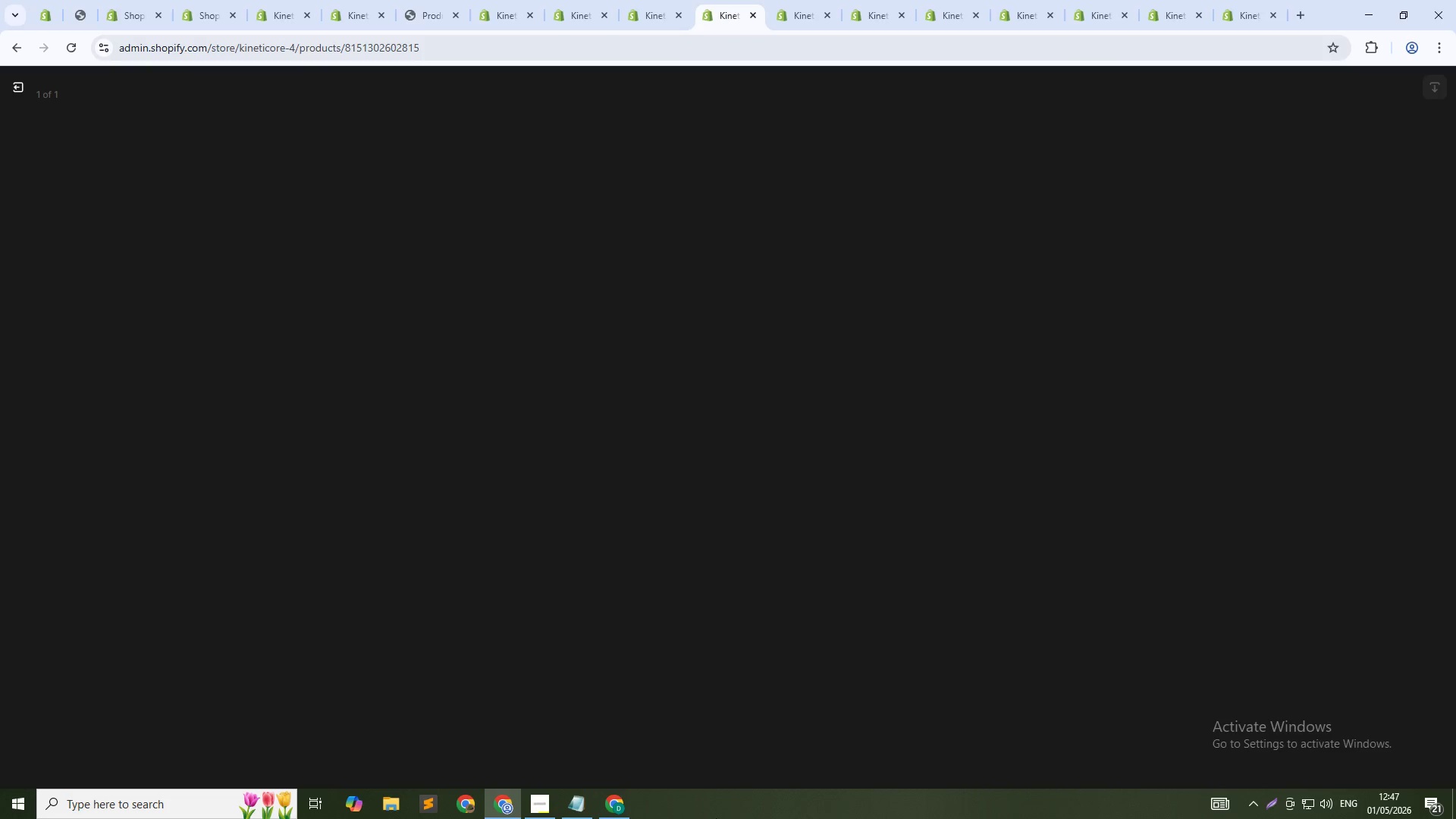 
key(PrintScreen)
 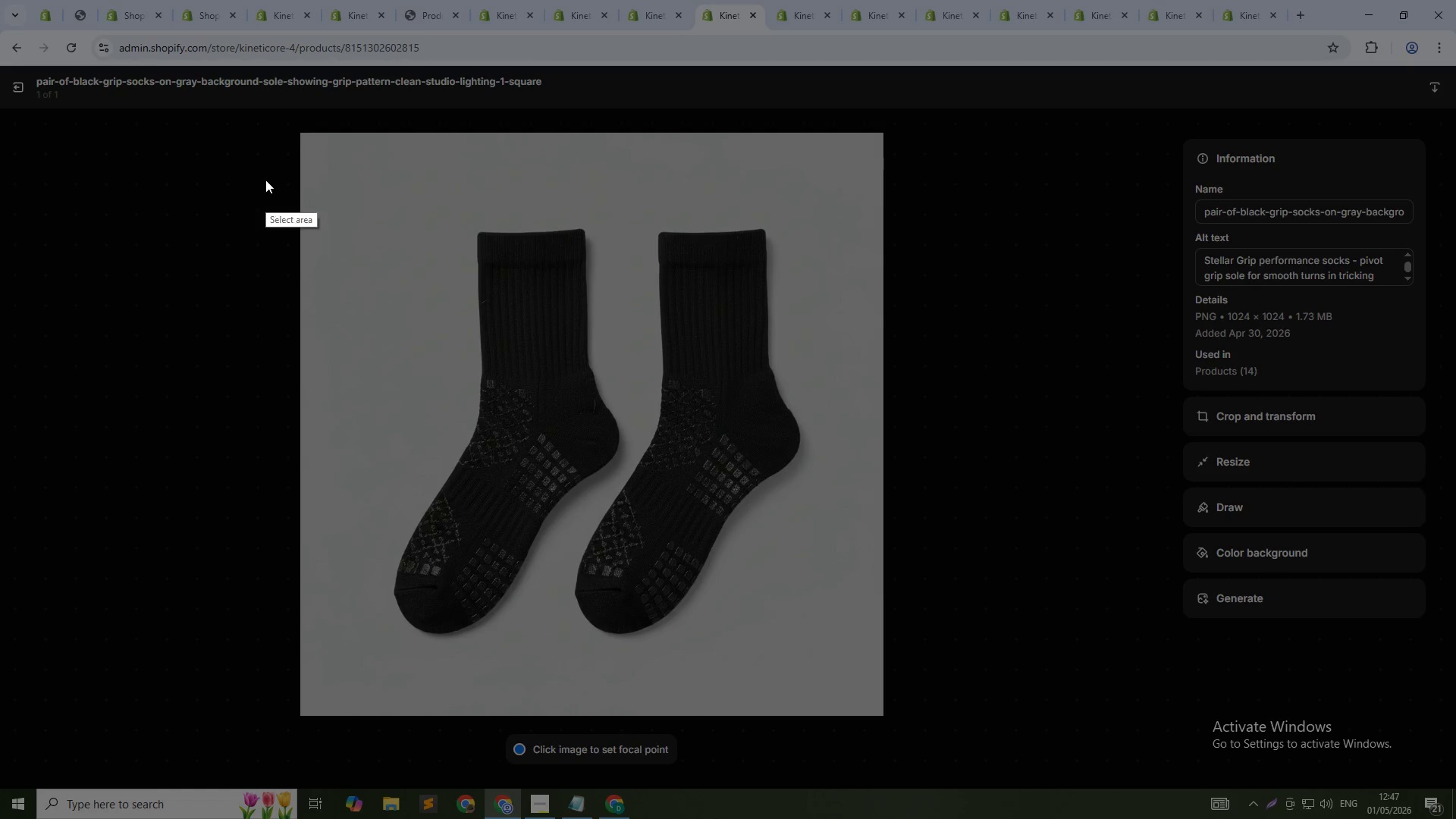 
left_click_drag(start_coordinate=[264, 117], to_coordinate=[1455, 739])
 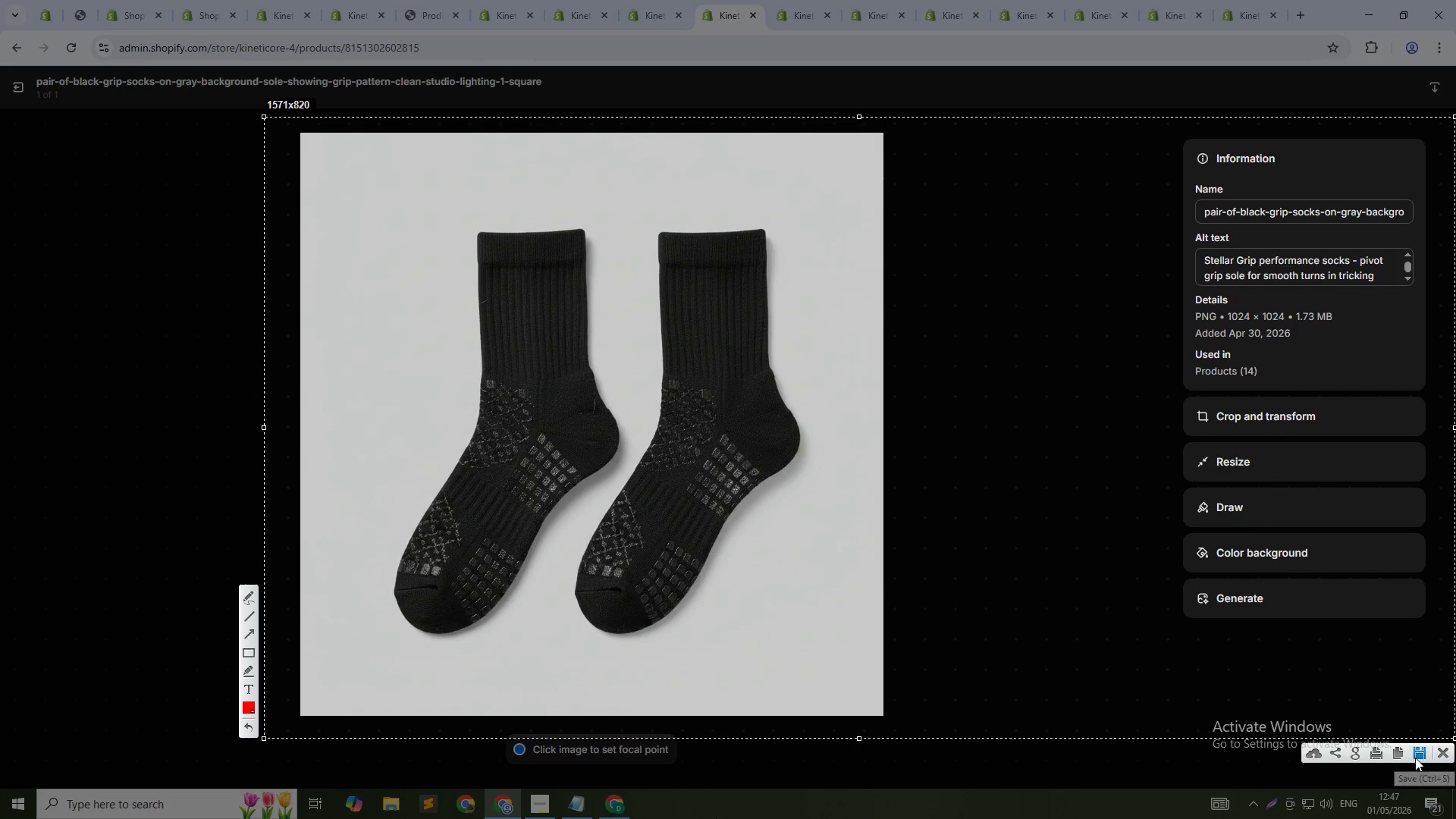 
left_click([1417, 758])
 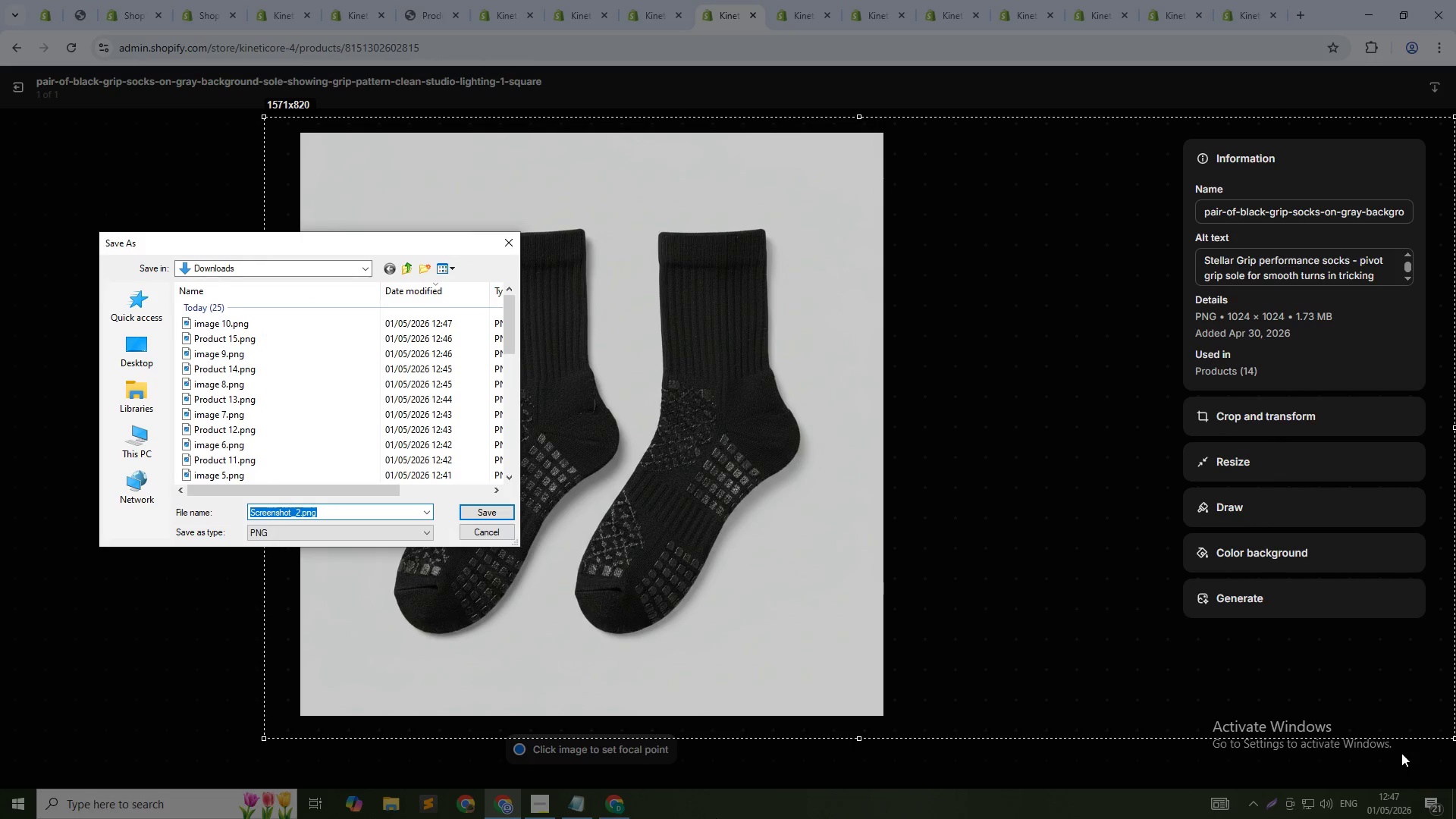 
type(image 11)
 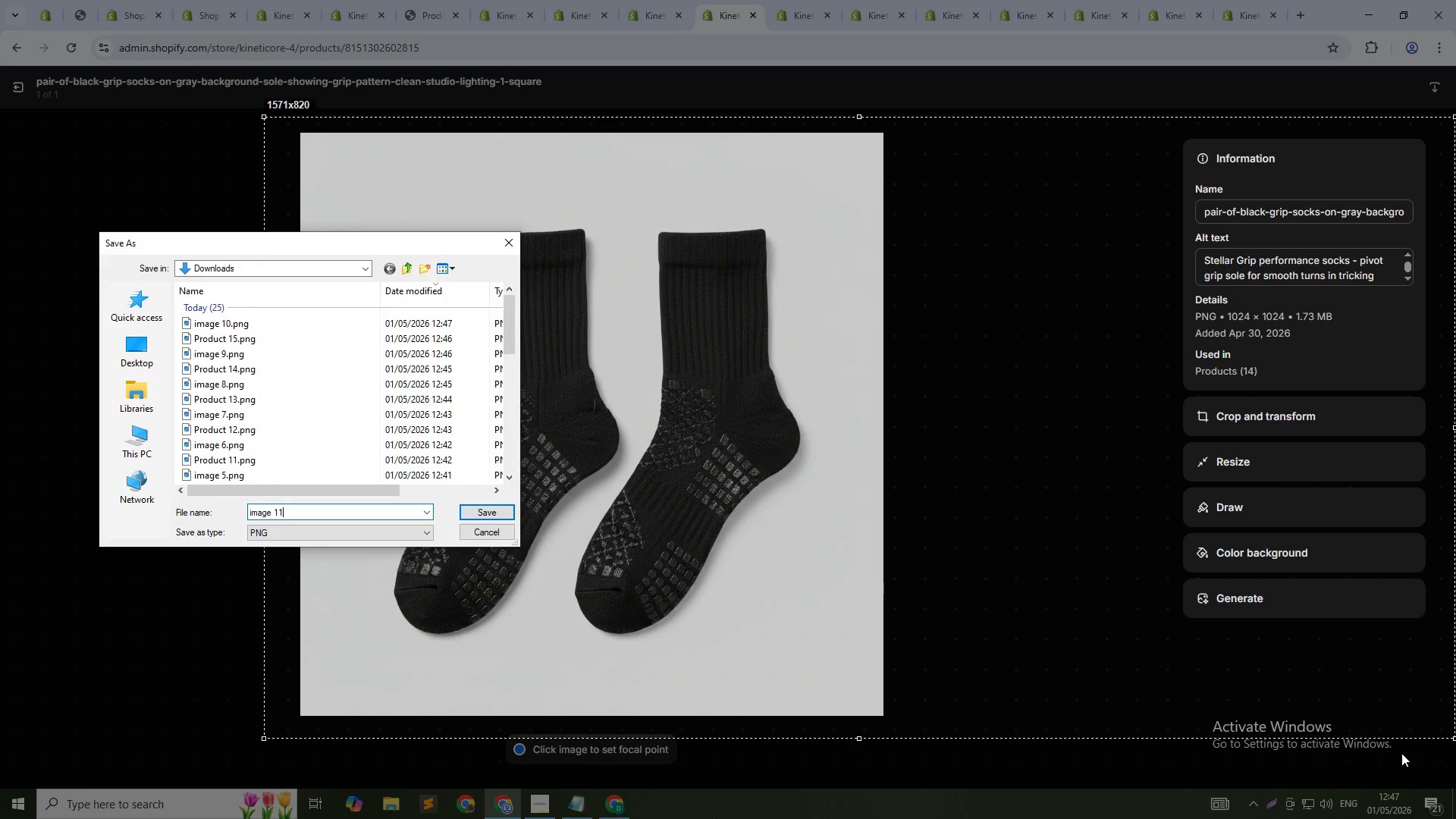 
key(Enter)
 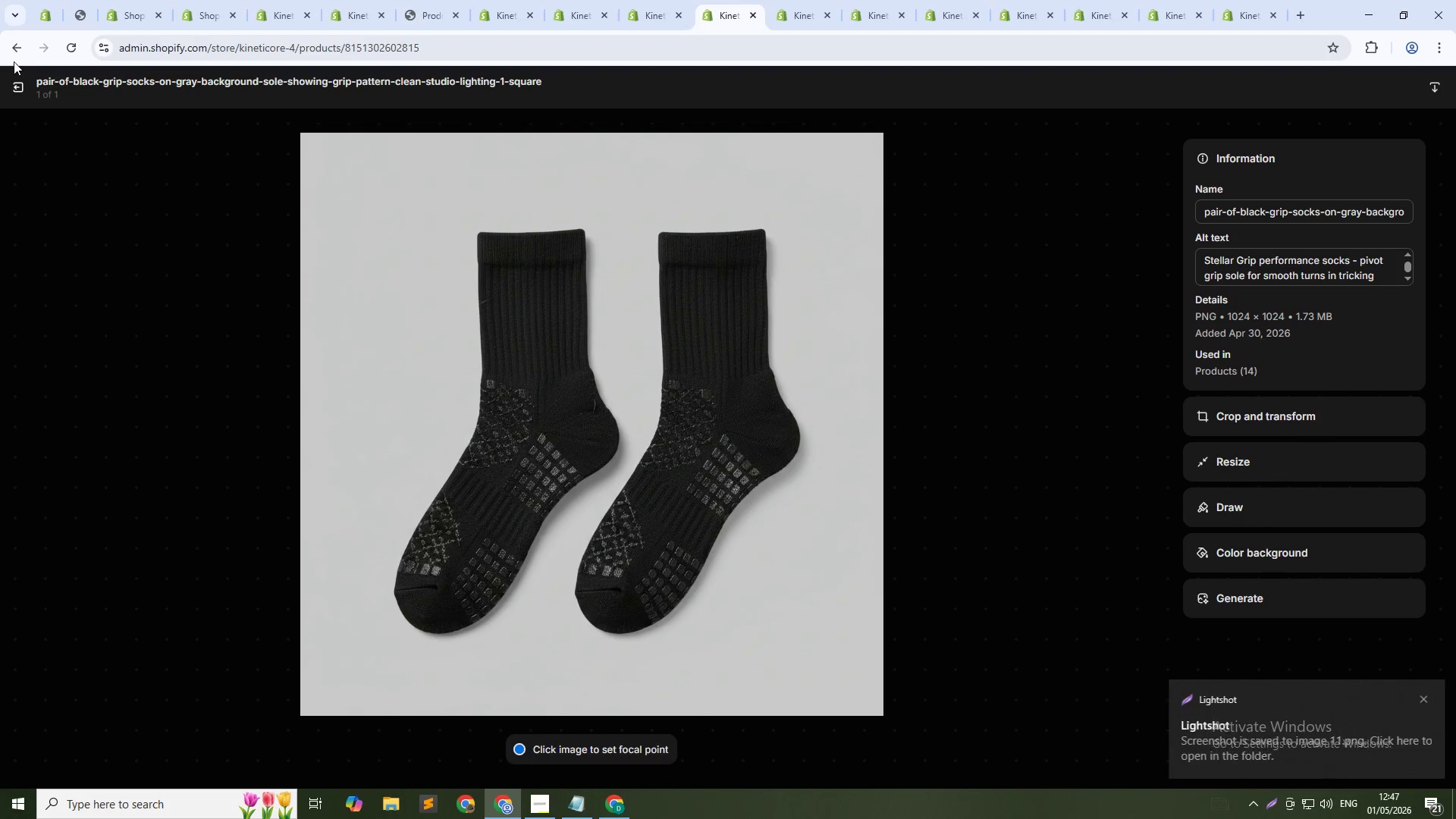 
left_click([22, 79])
 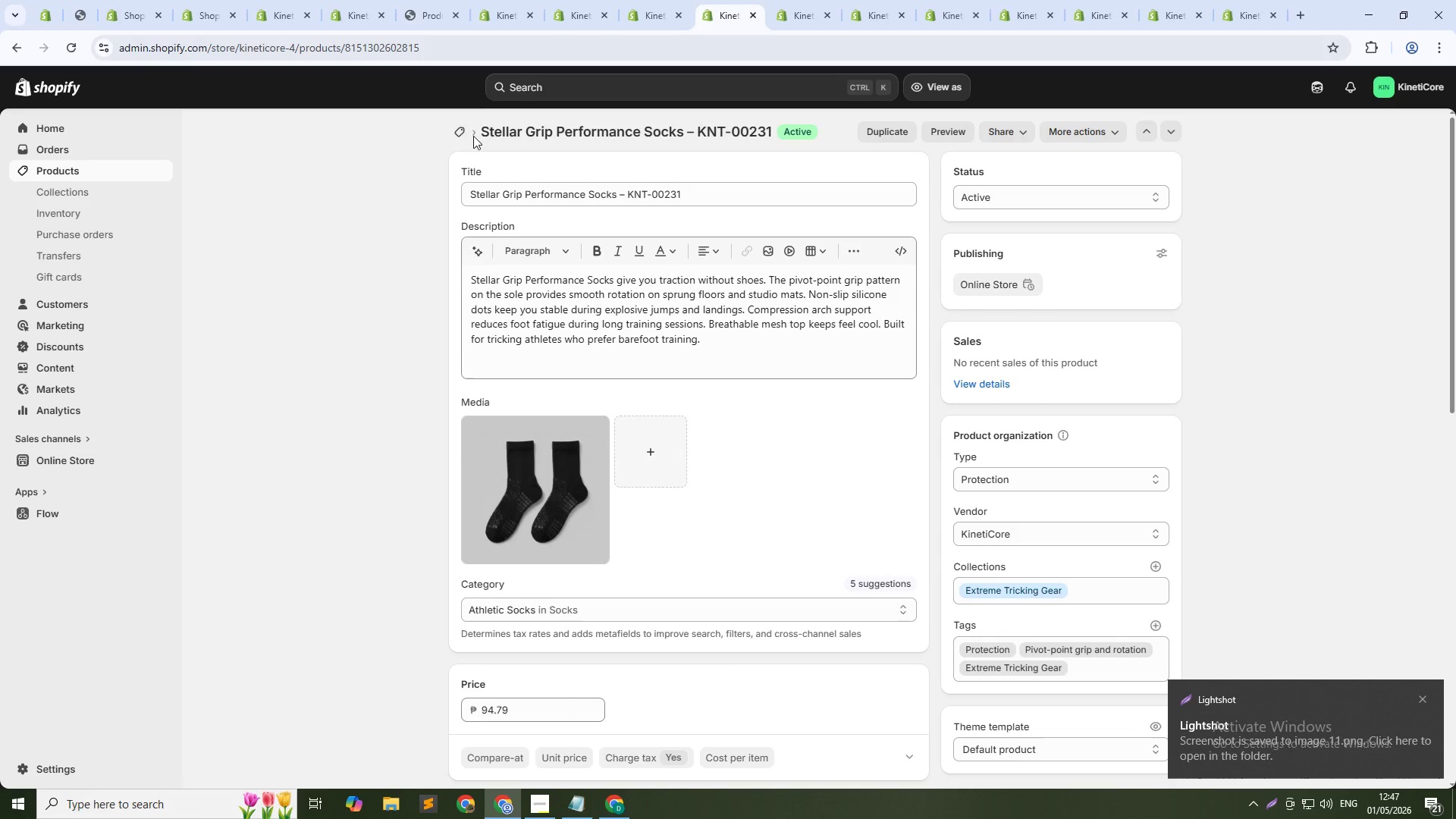 
left_click([447, 127])
 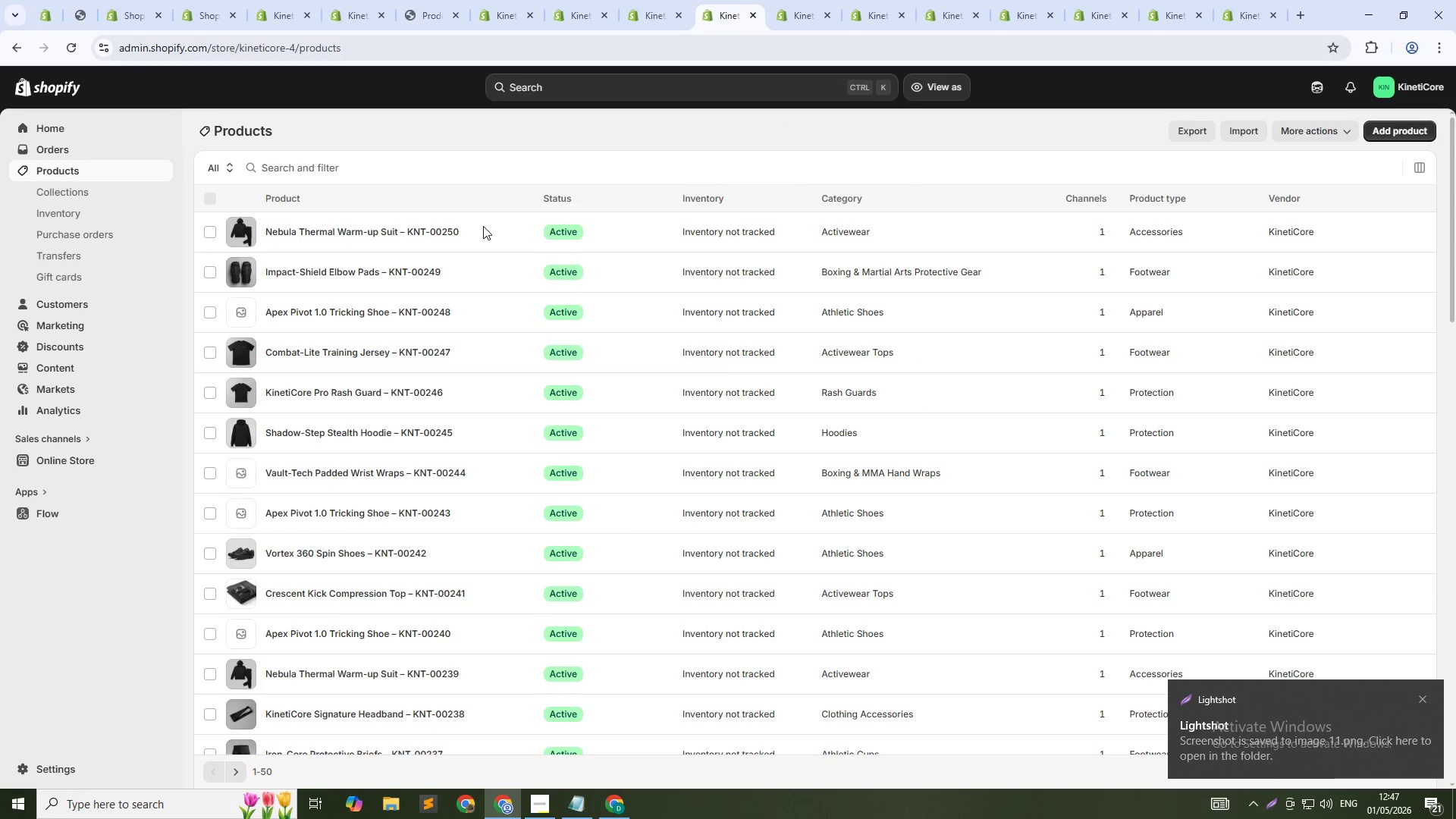 
scroll: coordinate [345, 615], scroll_direction: down, amount: 3.0
 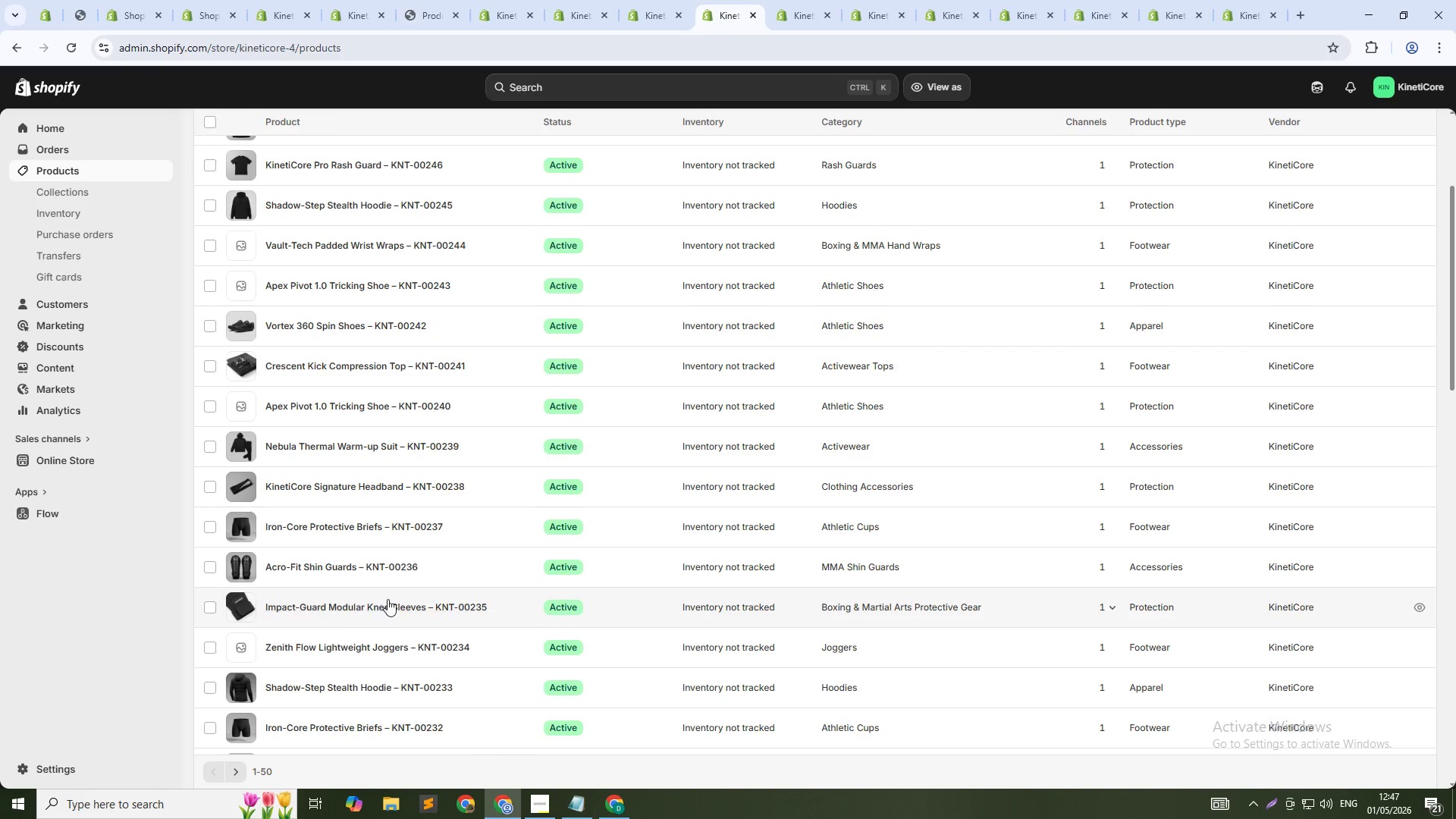 
left_click([393, 605])
 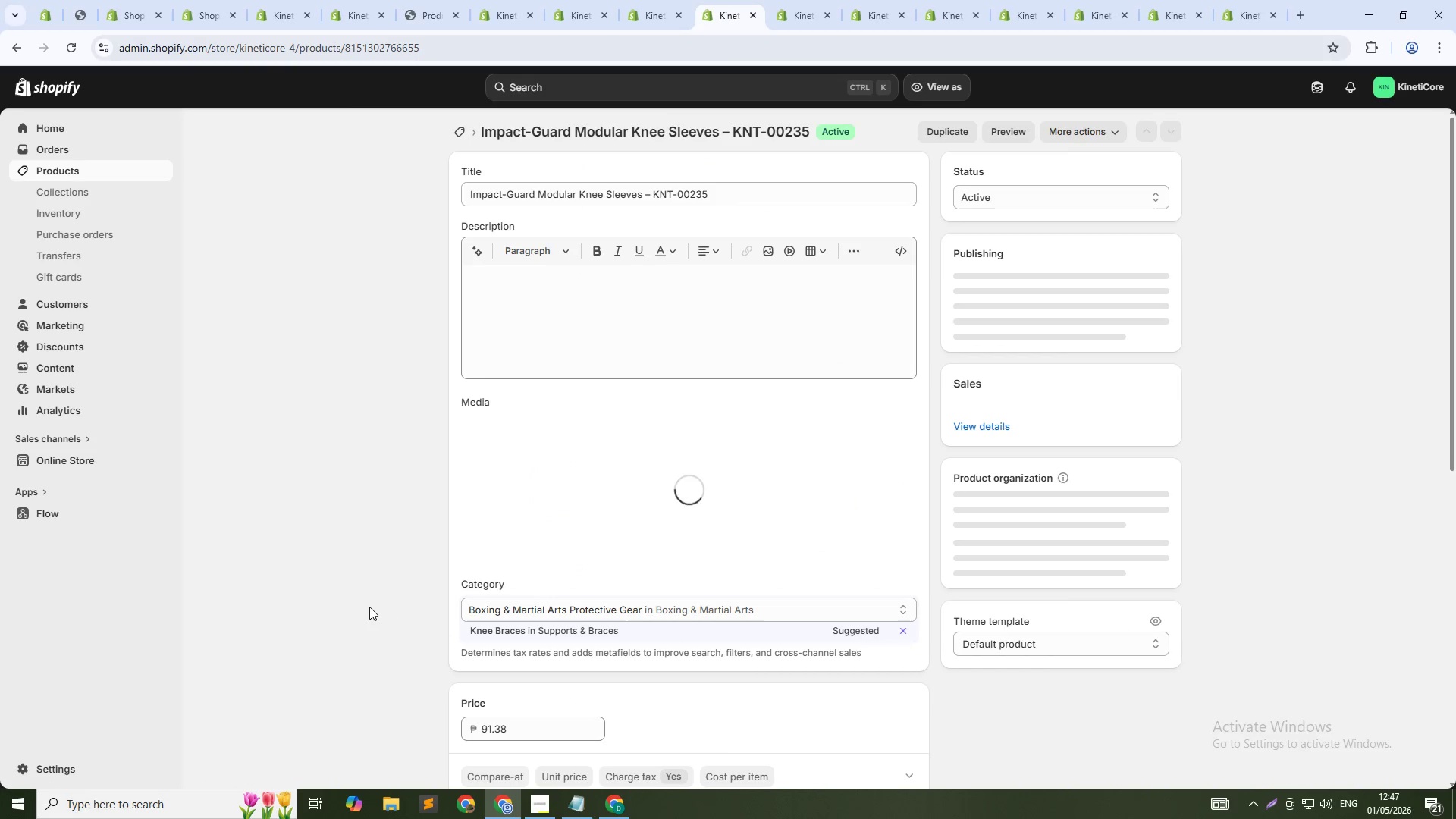 
left_click([535, 522])
 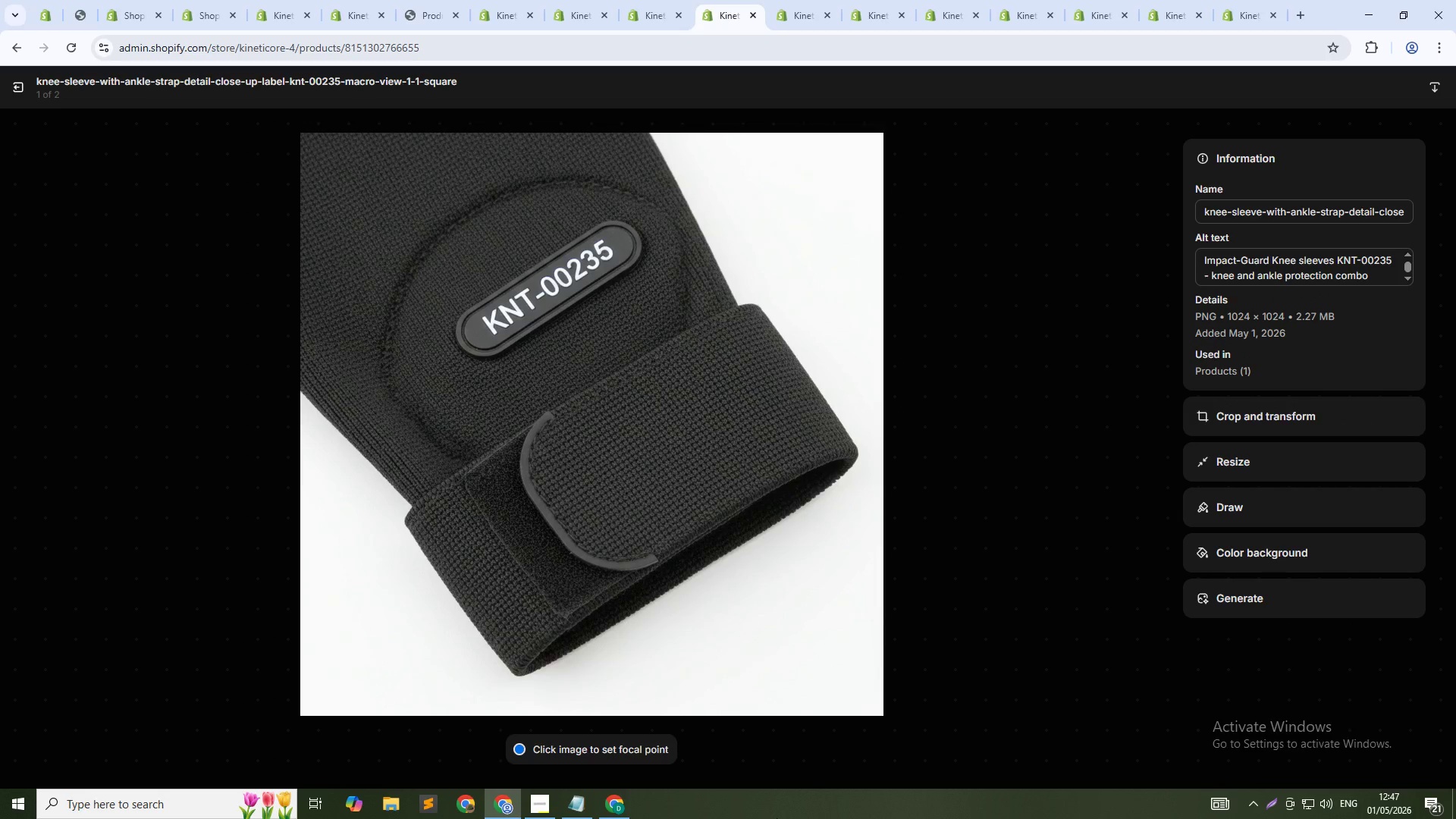 
key(PrintScreen)
 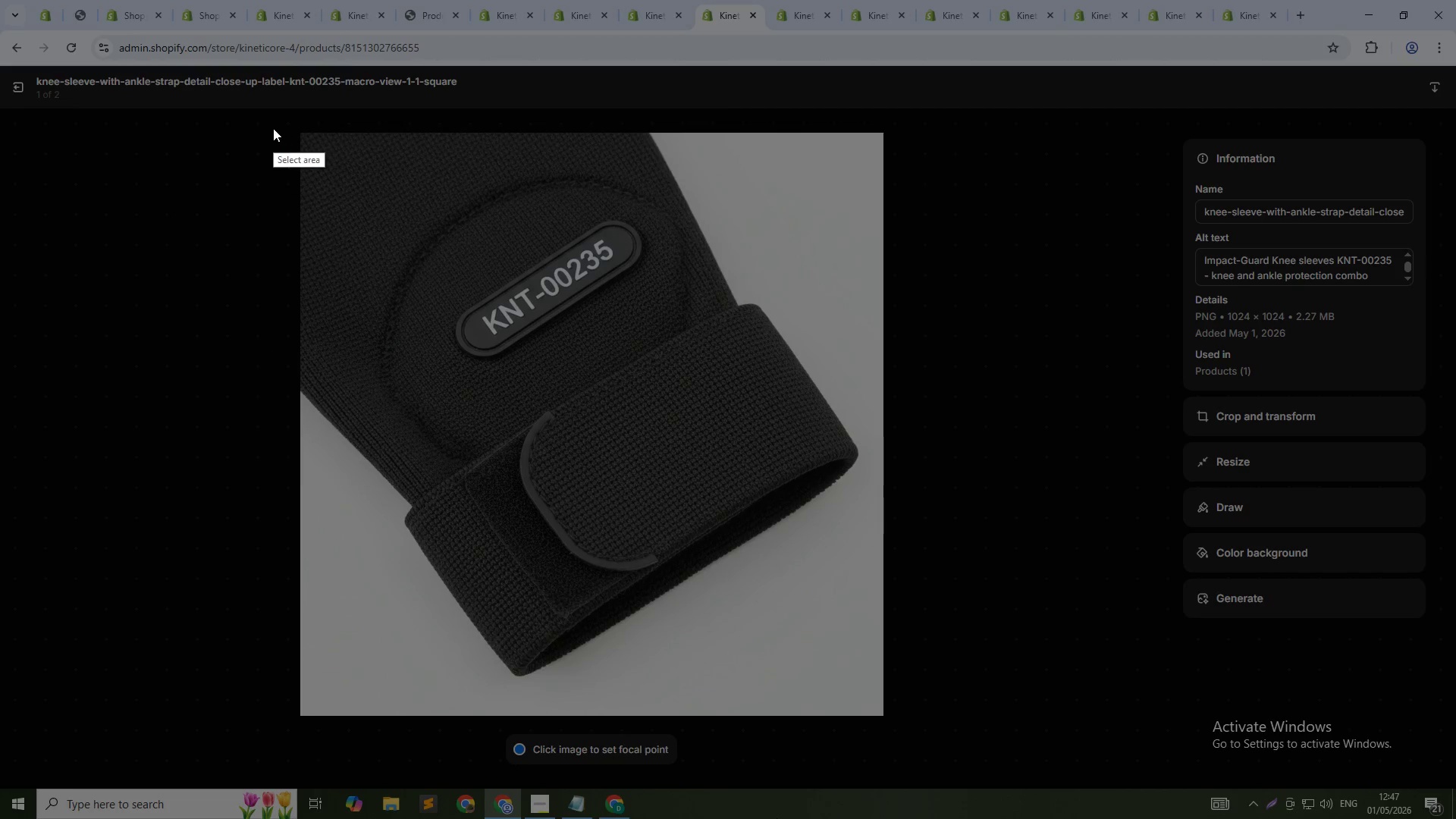 
left_click_drag(start_coordinate=[278, 108], to_coordinate=[1428, 727])
 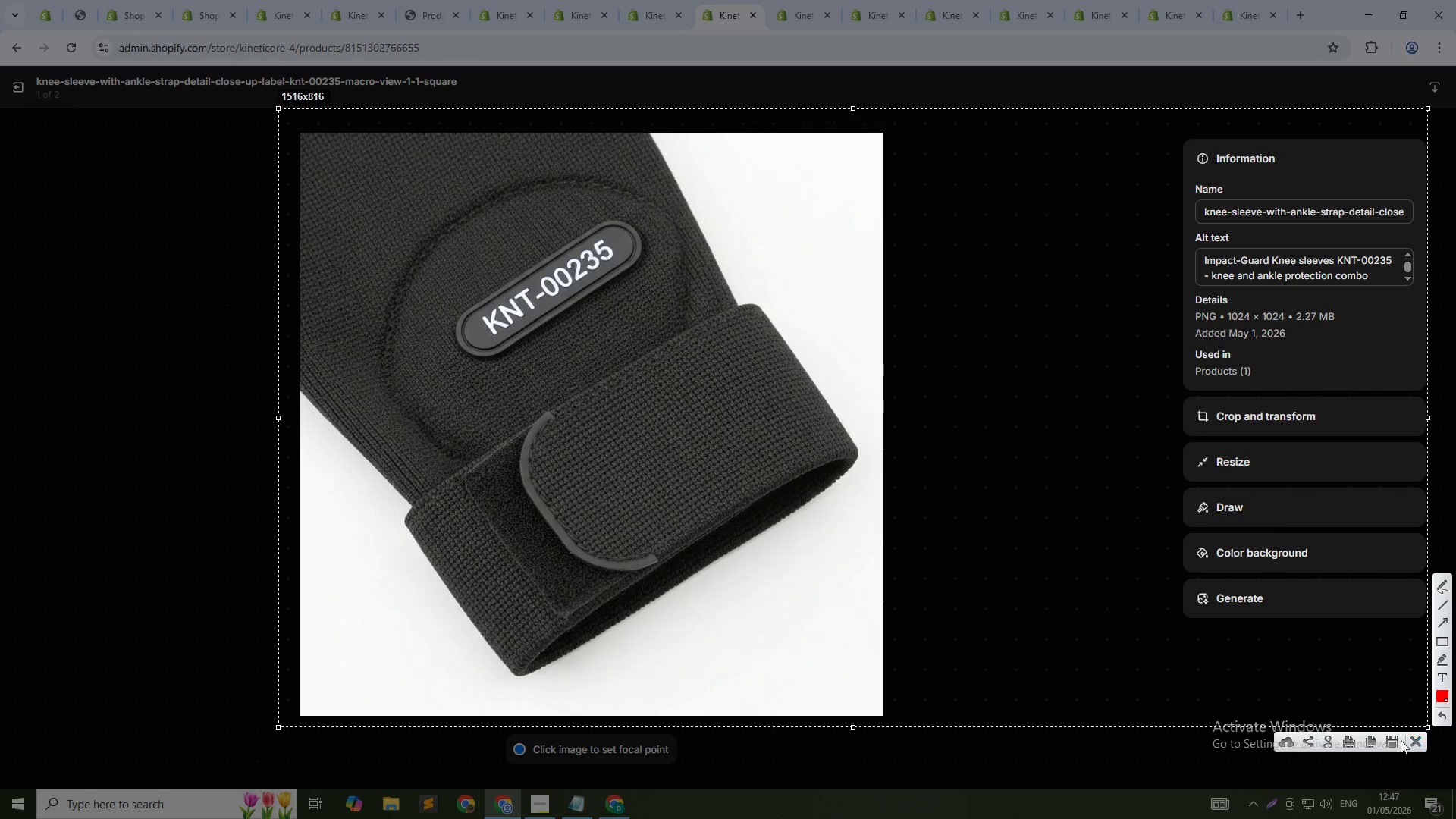 
left_click([1396, 741])
 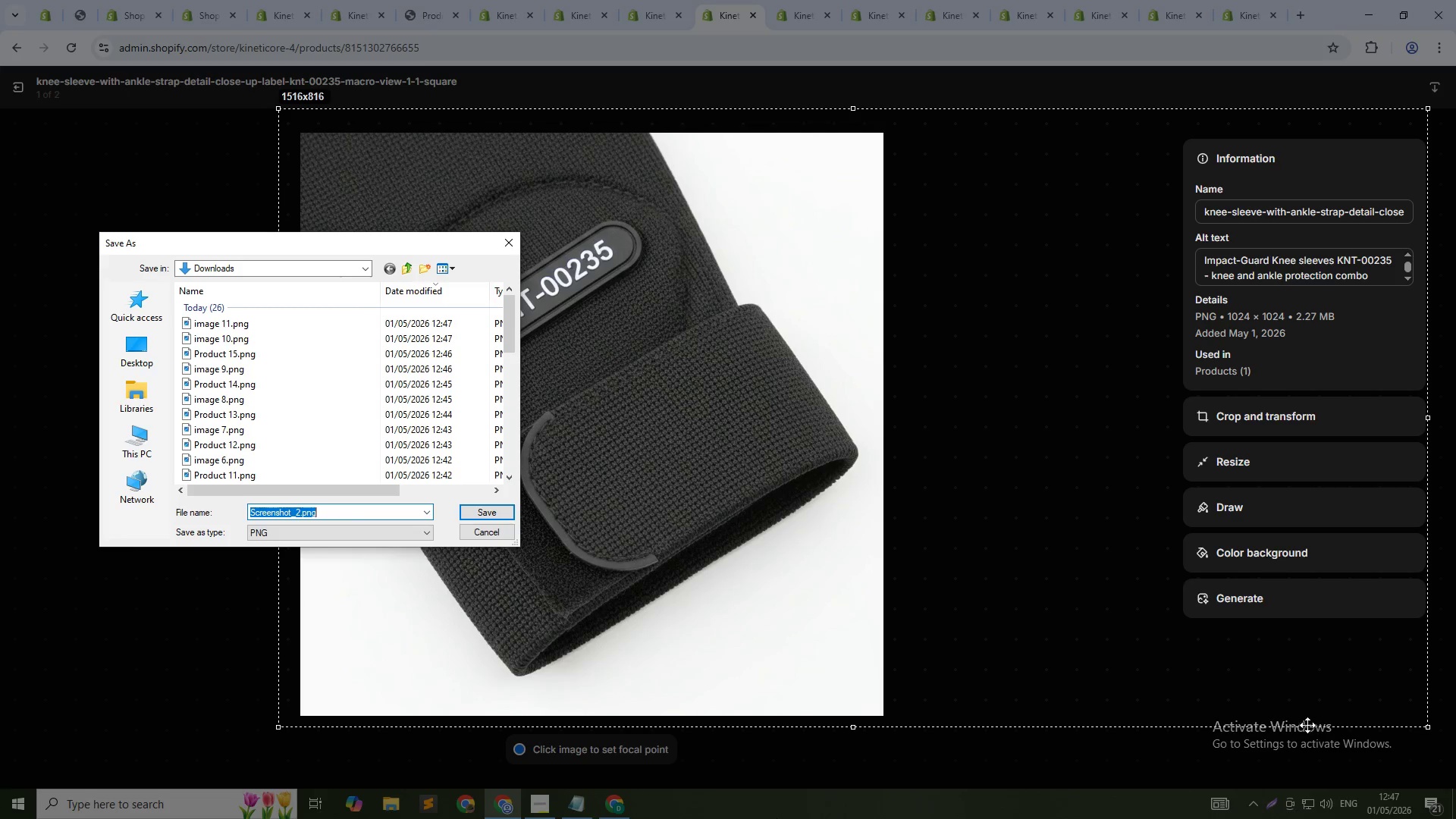 
type(image 12)
 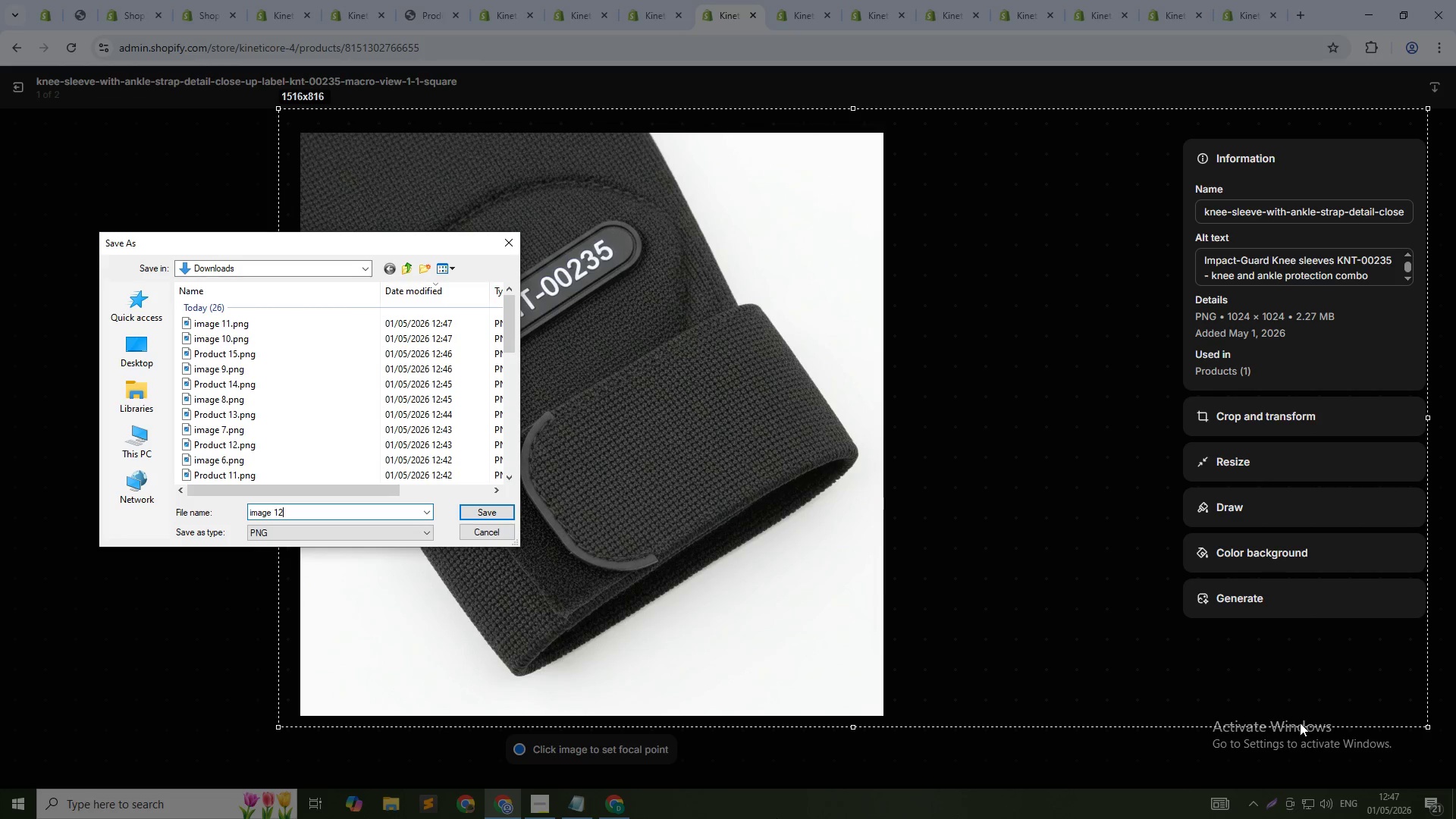 
key(Enter)
 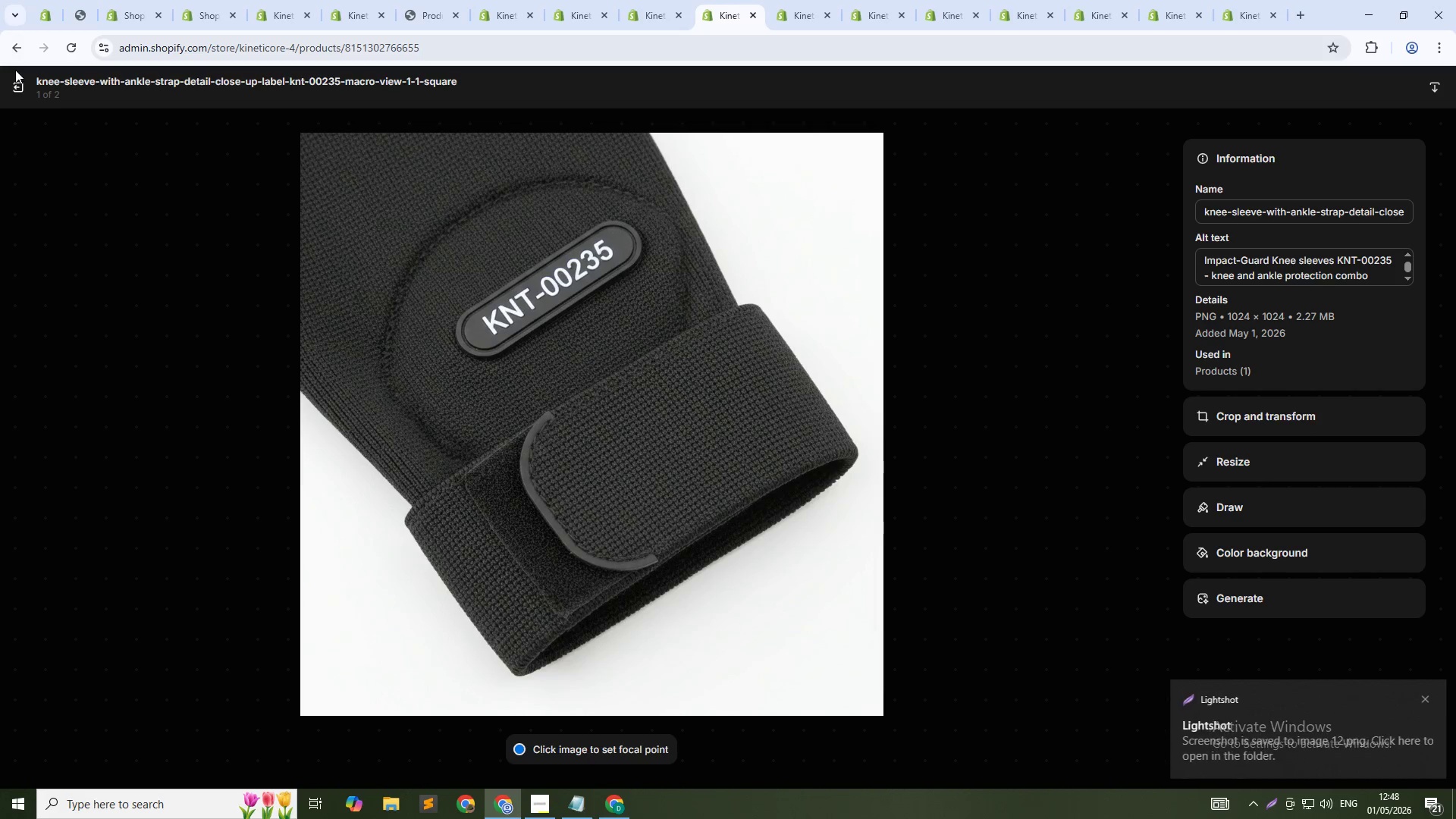 
left_click([16, 74])
 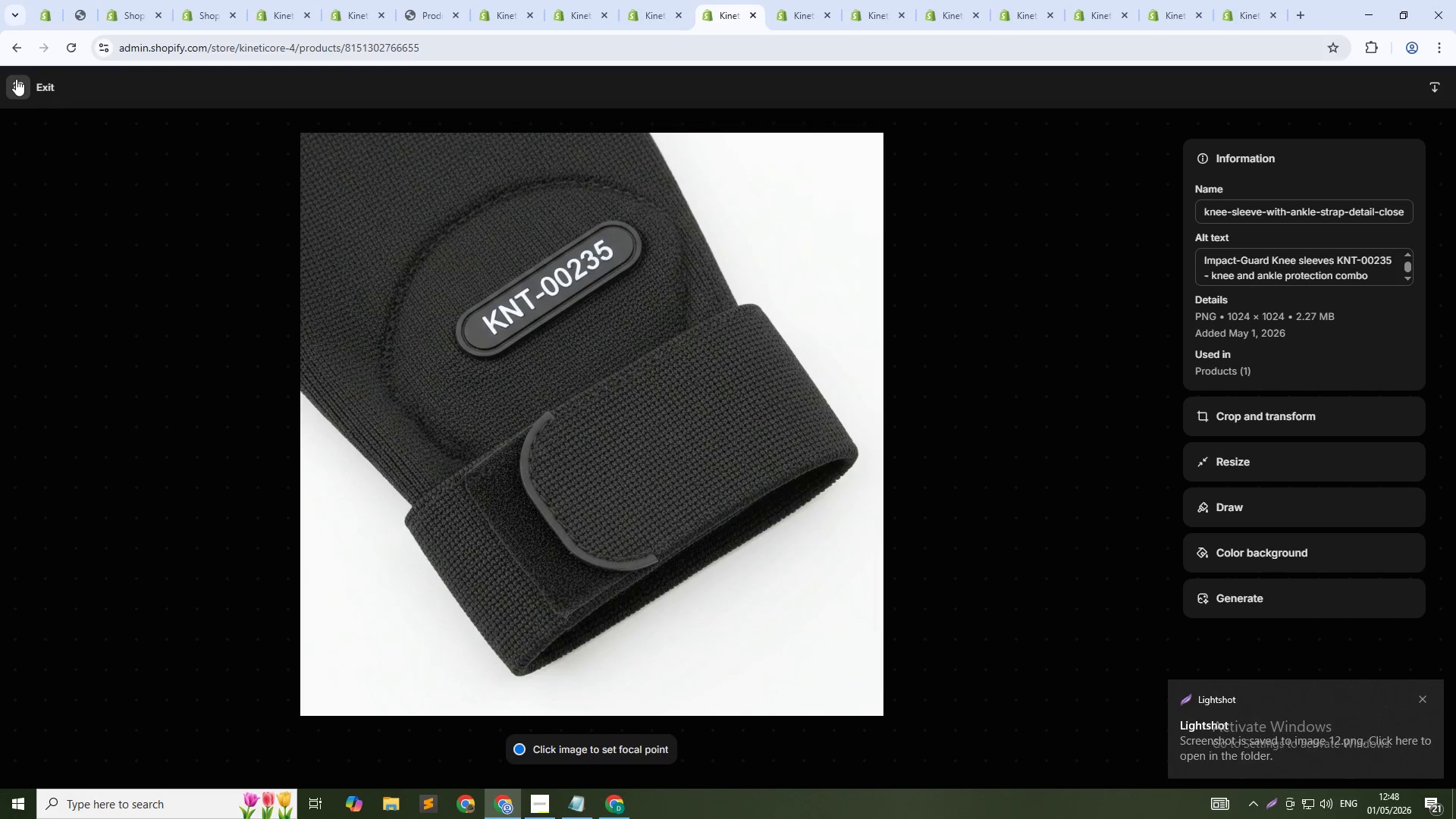 
left_click([16, 79])
 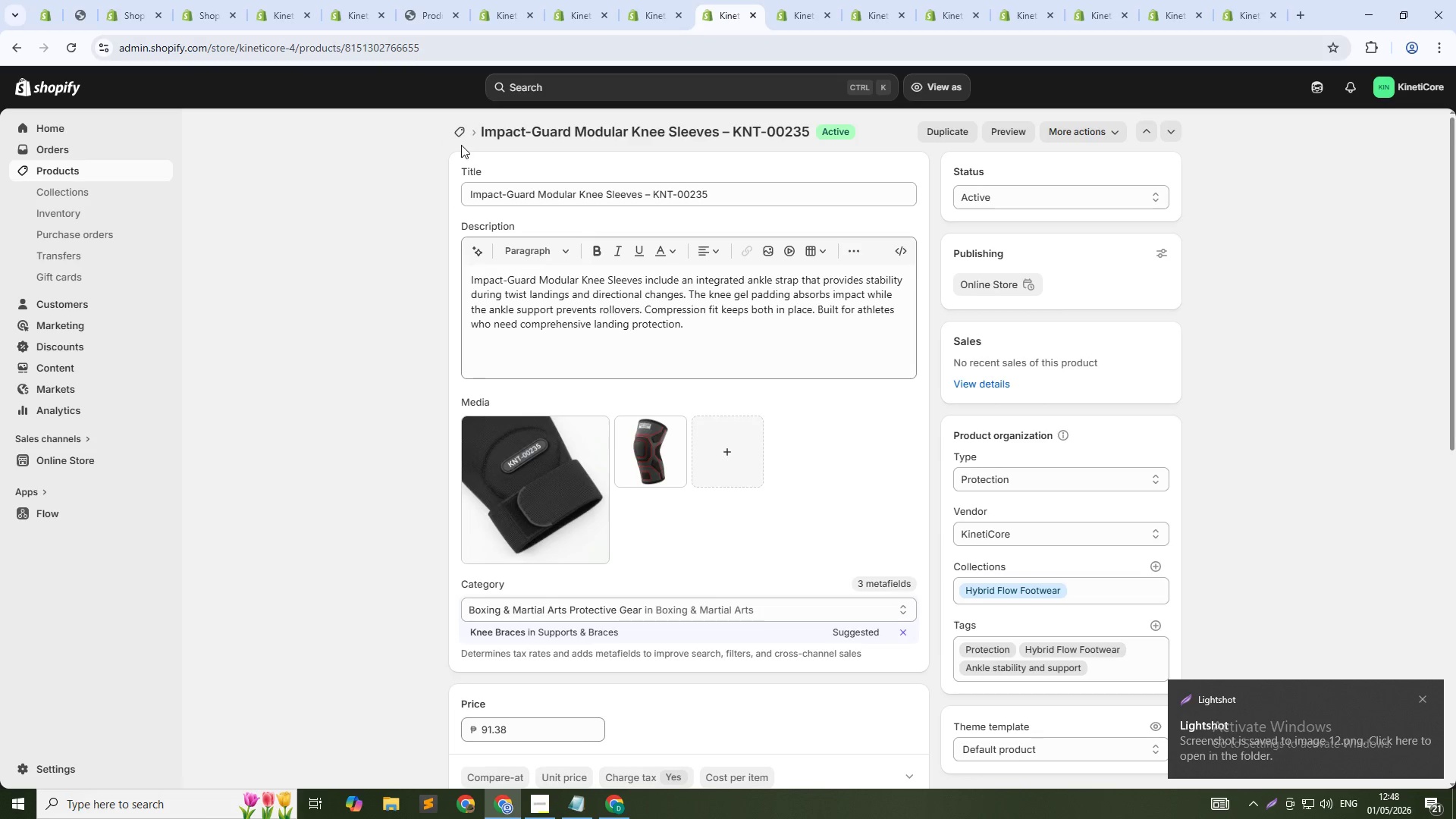 
left_click([464, 138])
 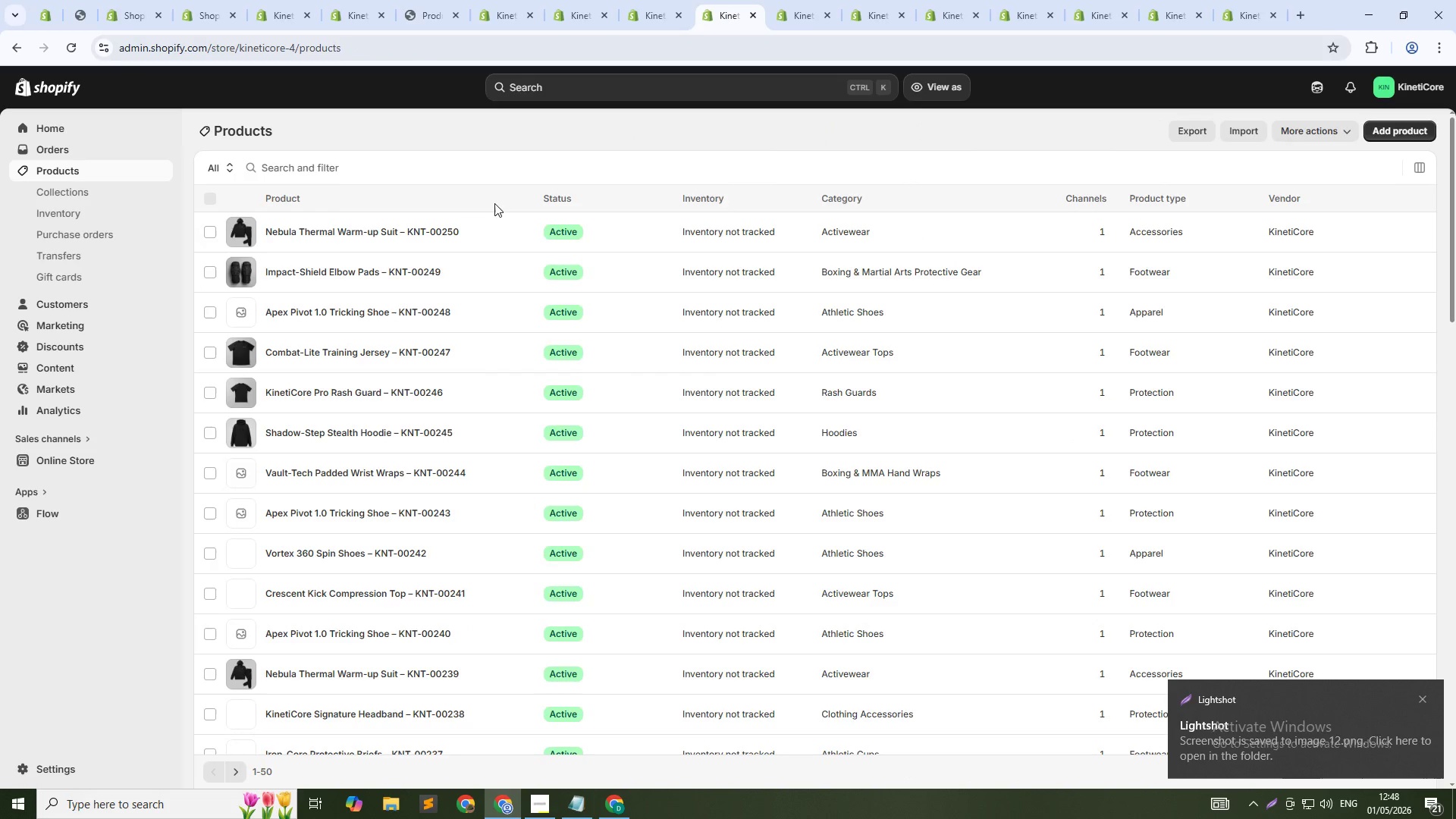 
scroll: coordinate [445, 489], scroll_direction: down, amount: 16.0
 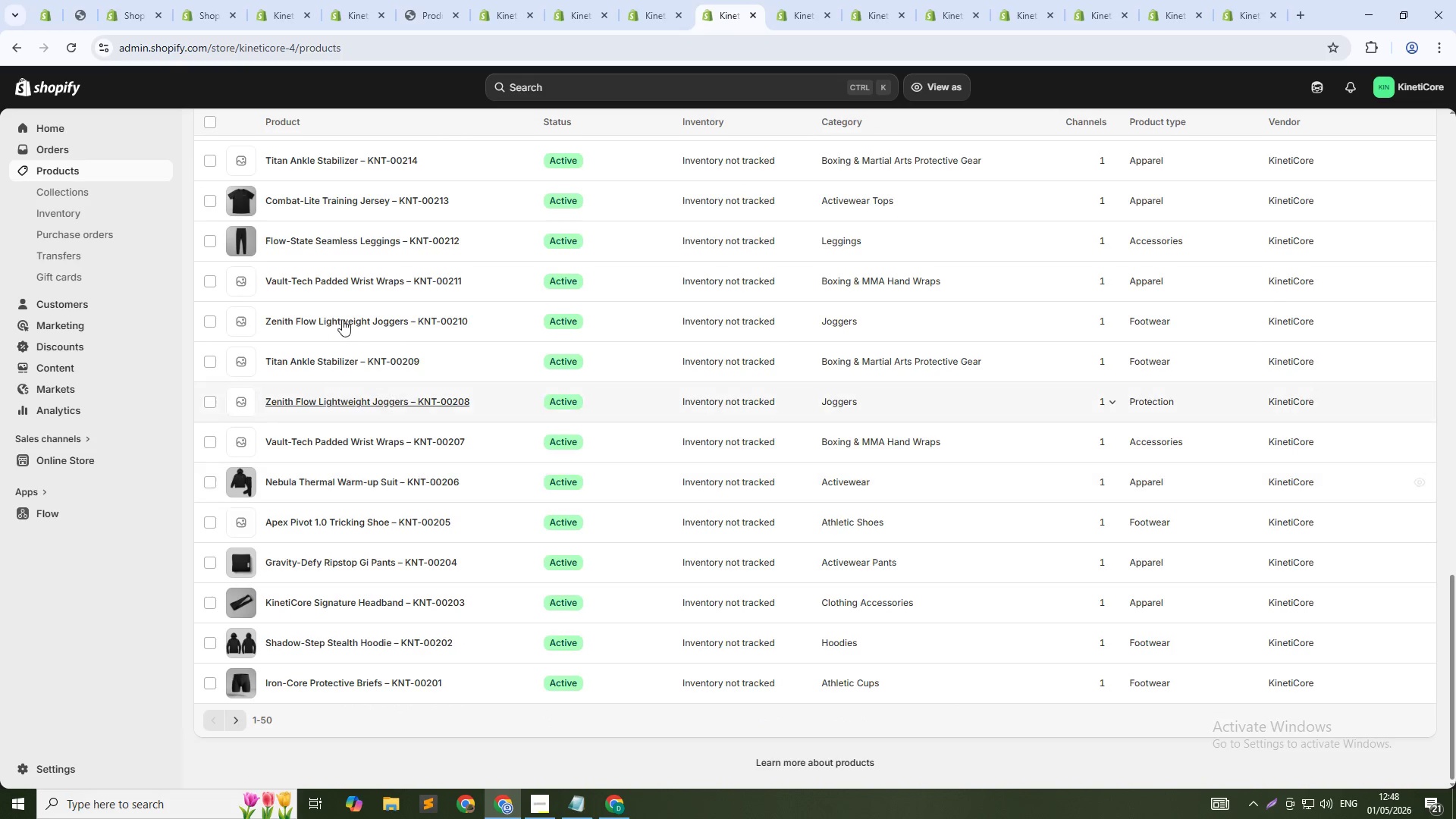 
left_click([328, 648])
 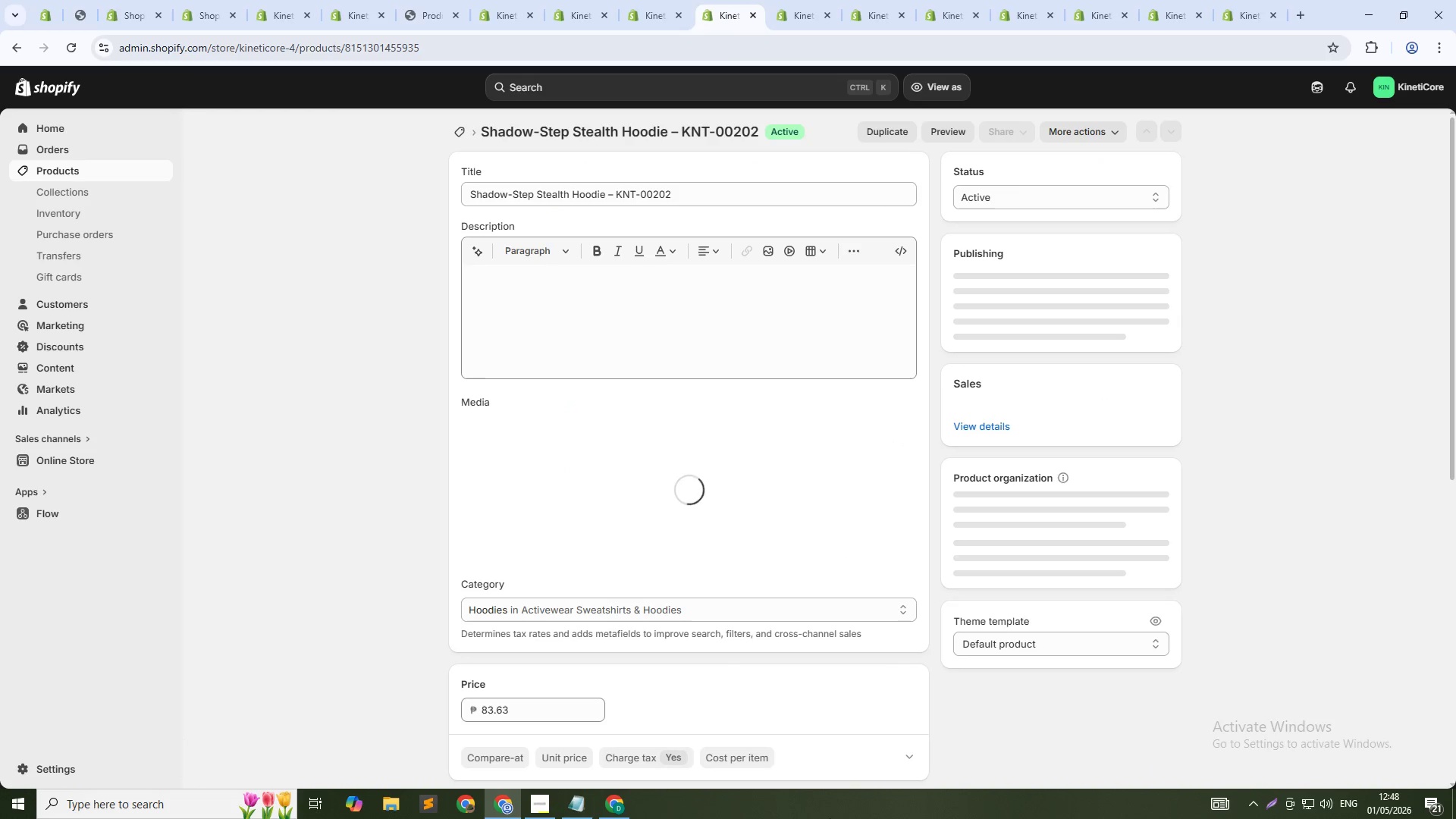 
left_click([506, 472])
 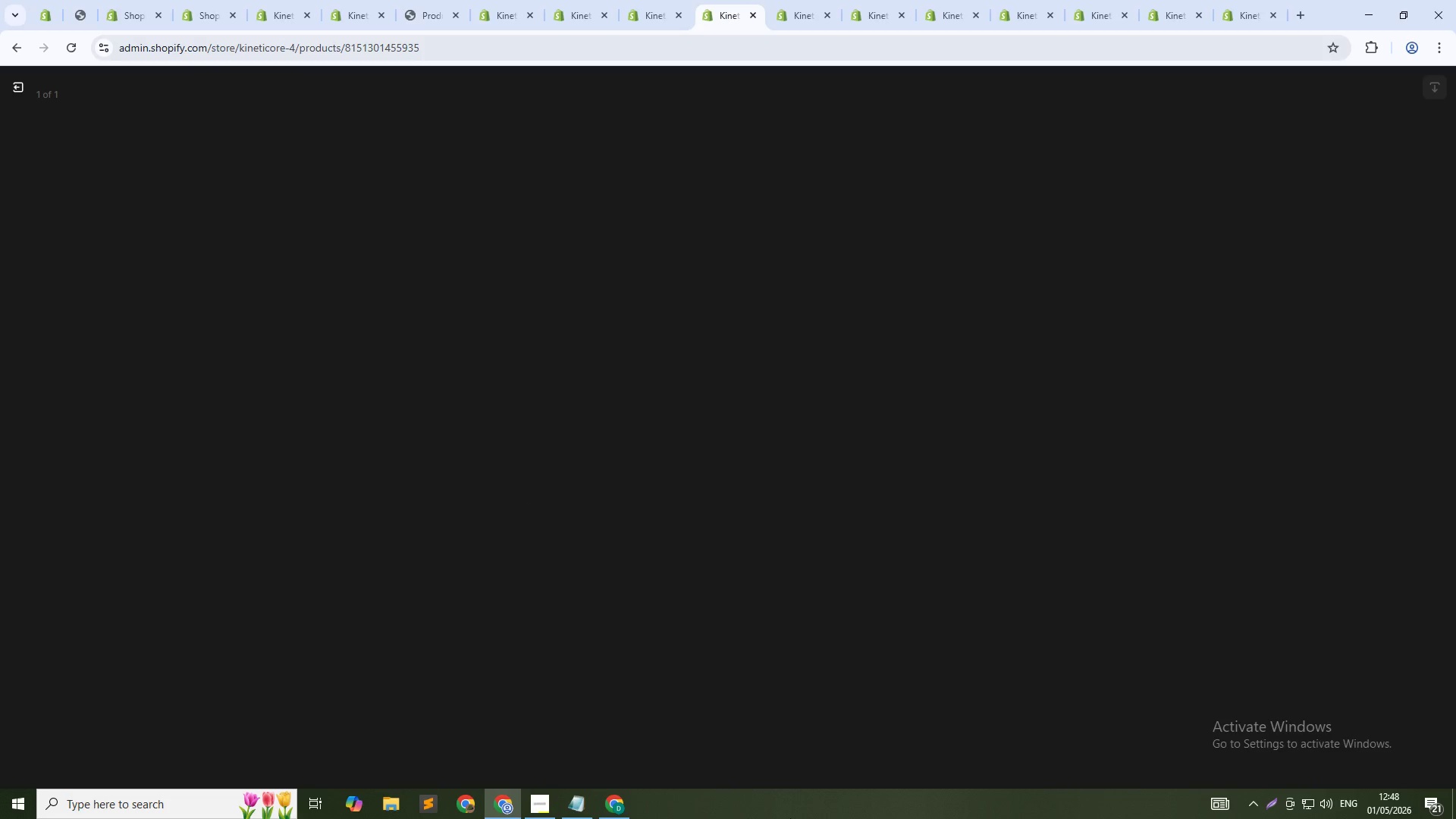 
key(PrintScreen)
 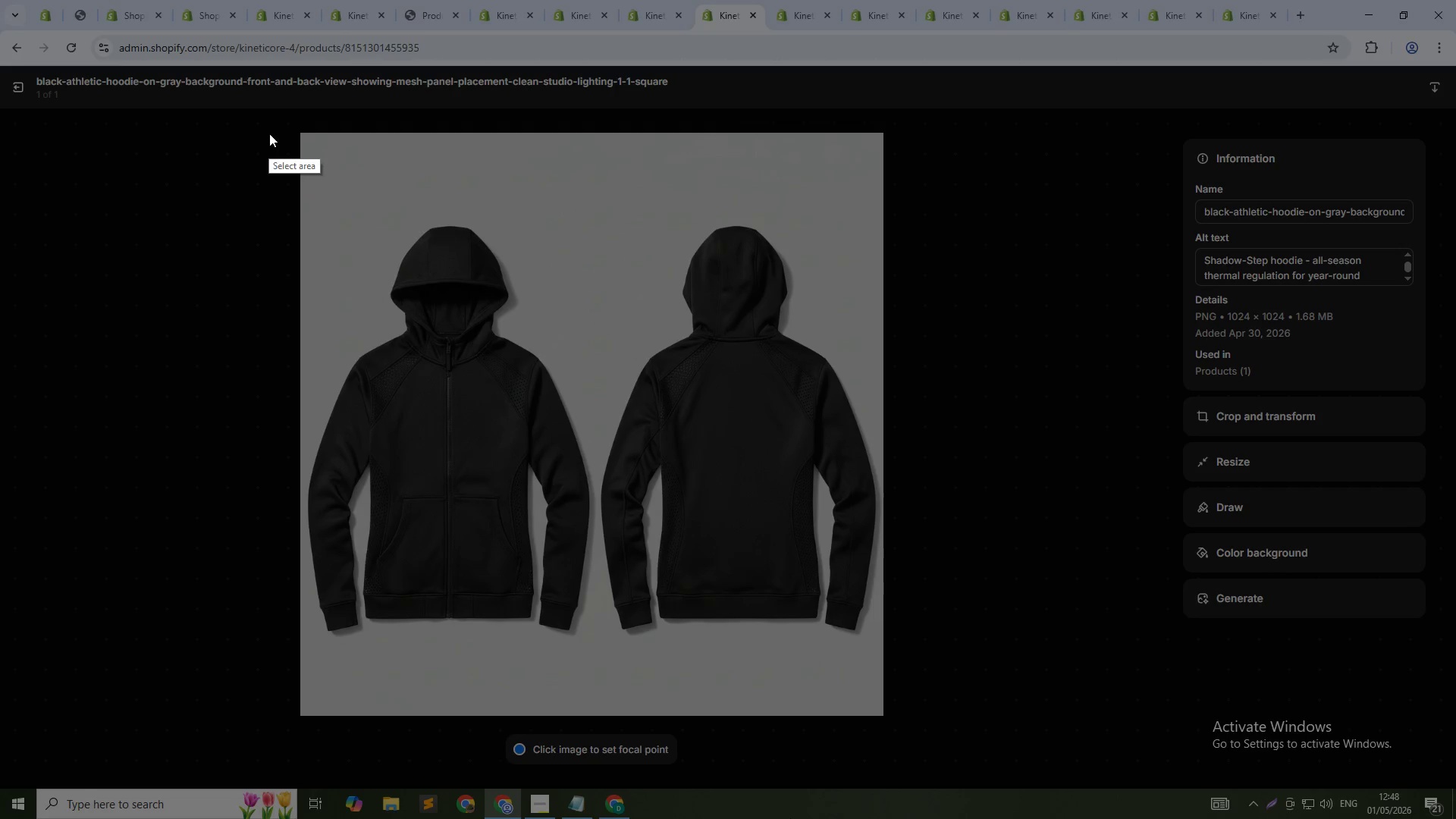 
left_click_drag(start_coordinate=[287, 113], to_coordinate=[1432, 696])
 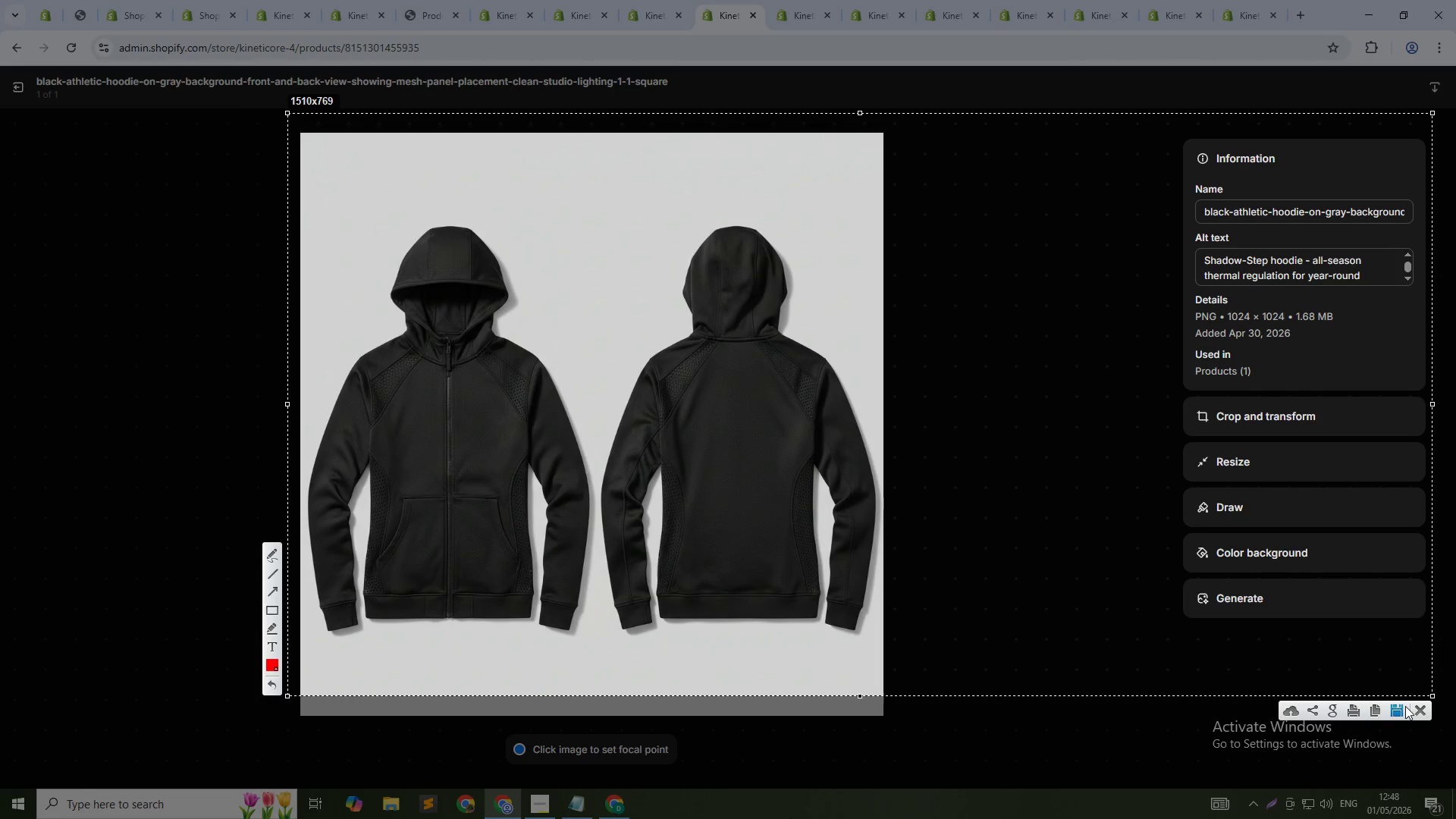 
left_click([1405, 706])
 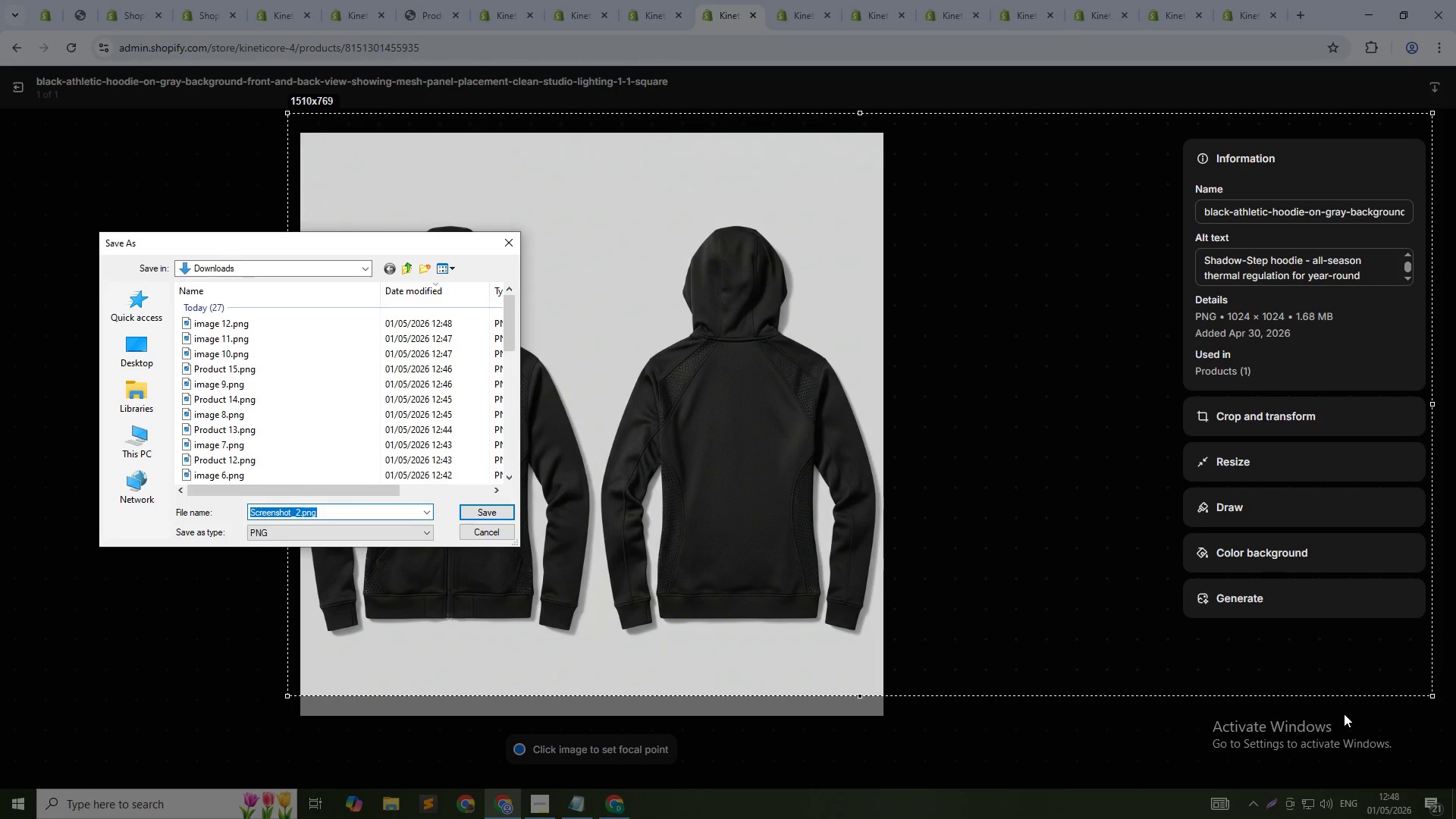 
type(image 12)
 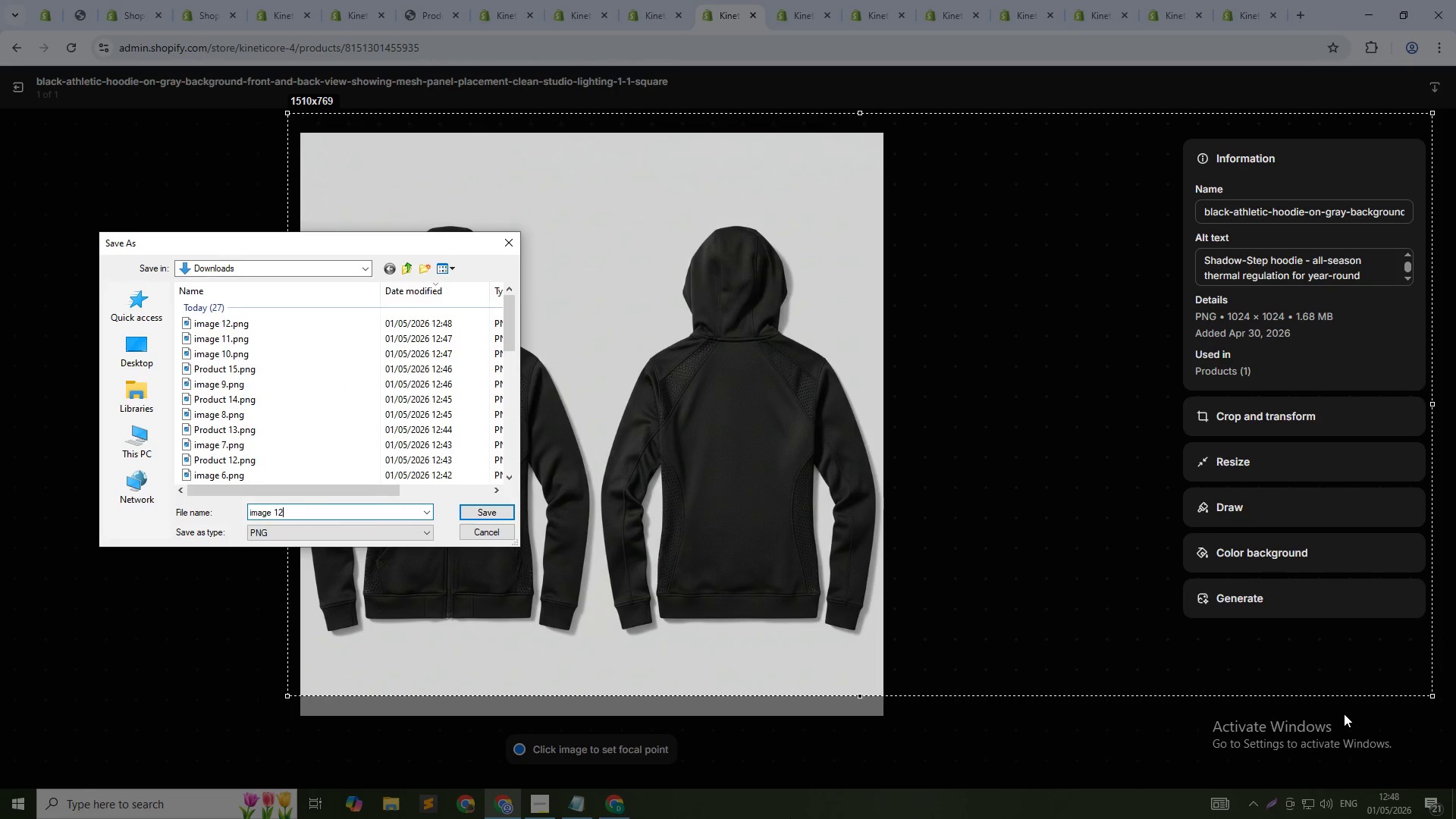 
key(Enter)
 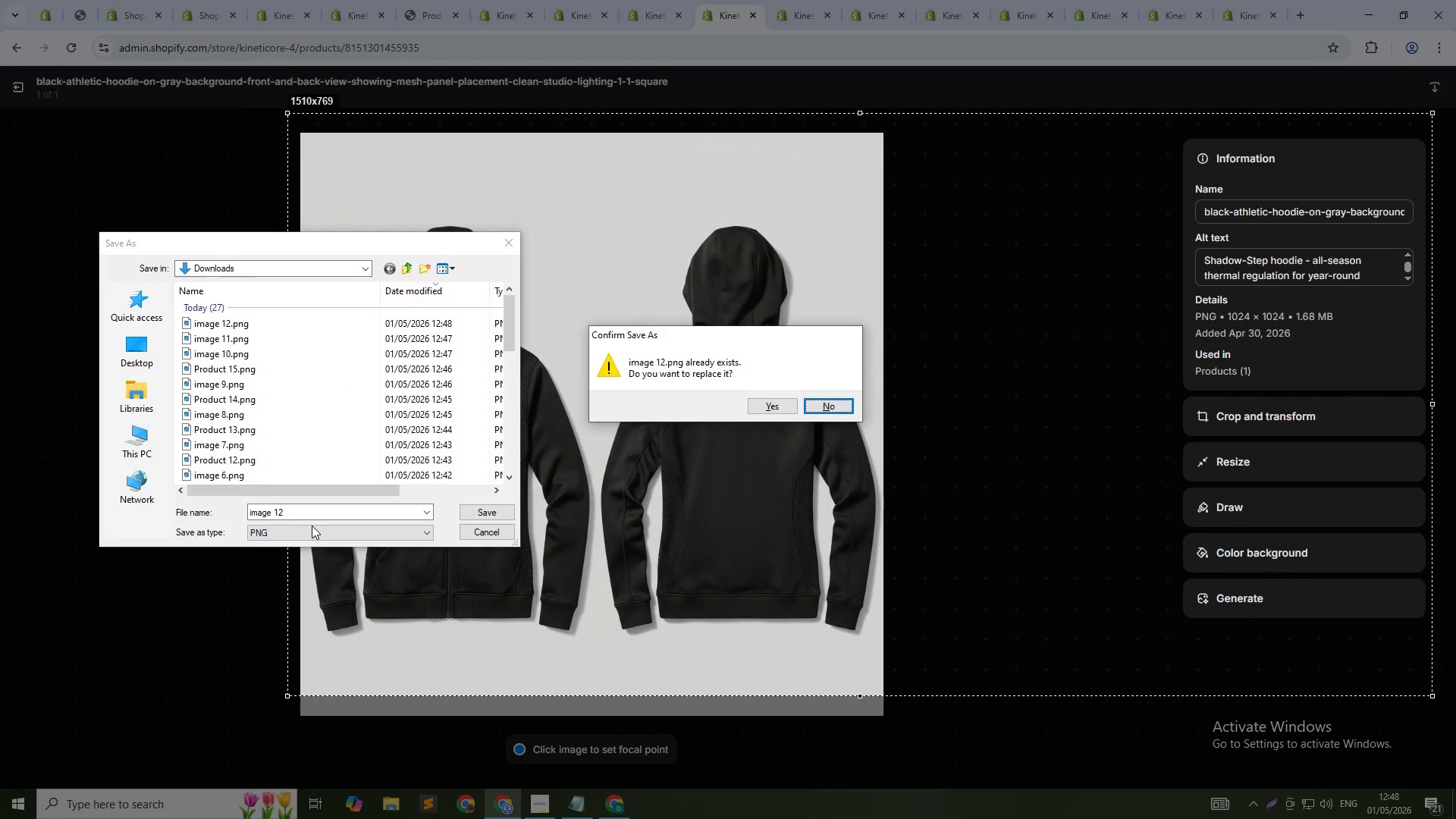 
left_click([303, 509])
 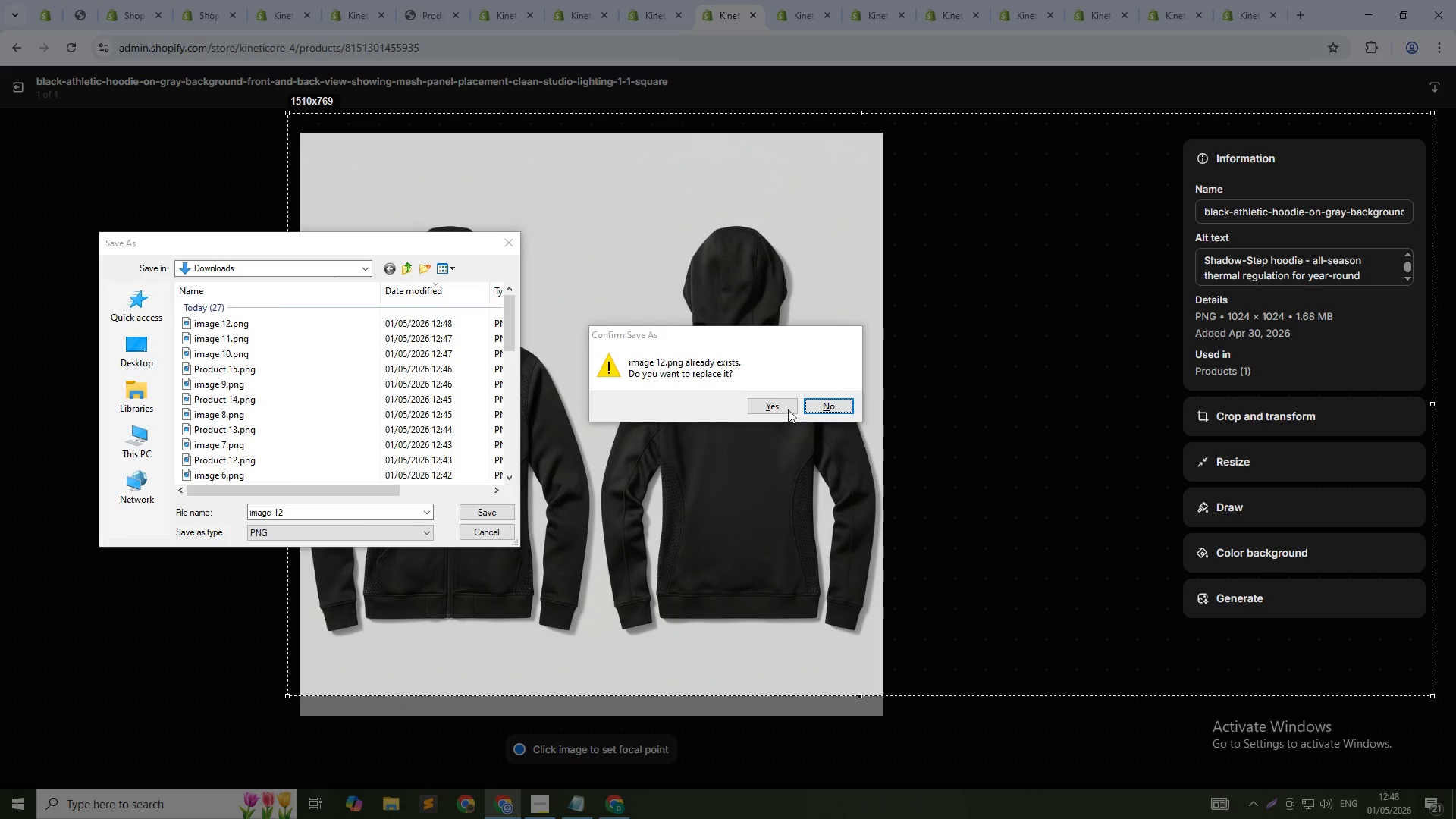 
left_click([821, 402])
 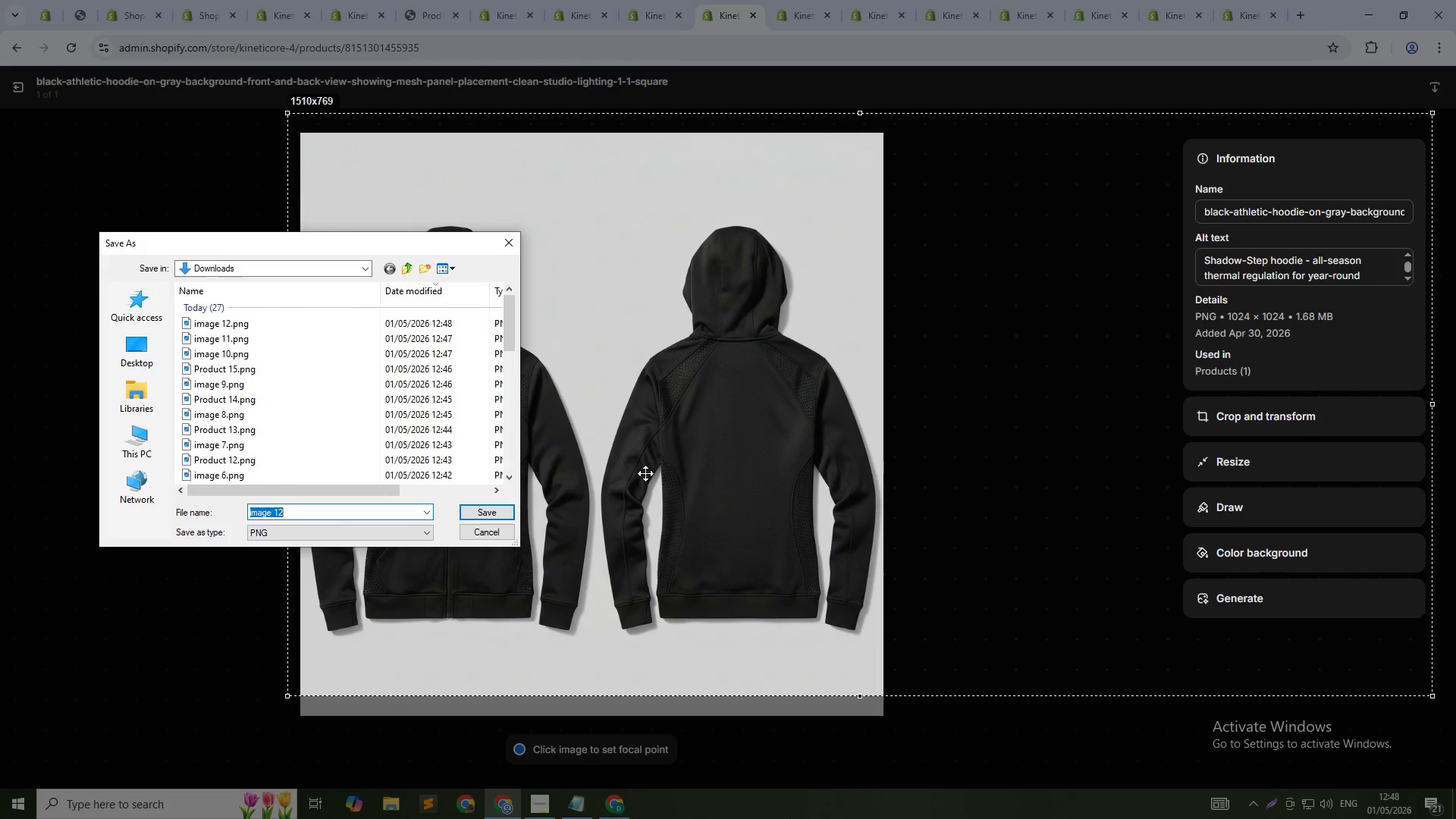 
key(ArrowRight)
 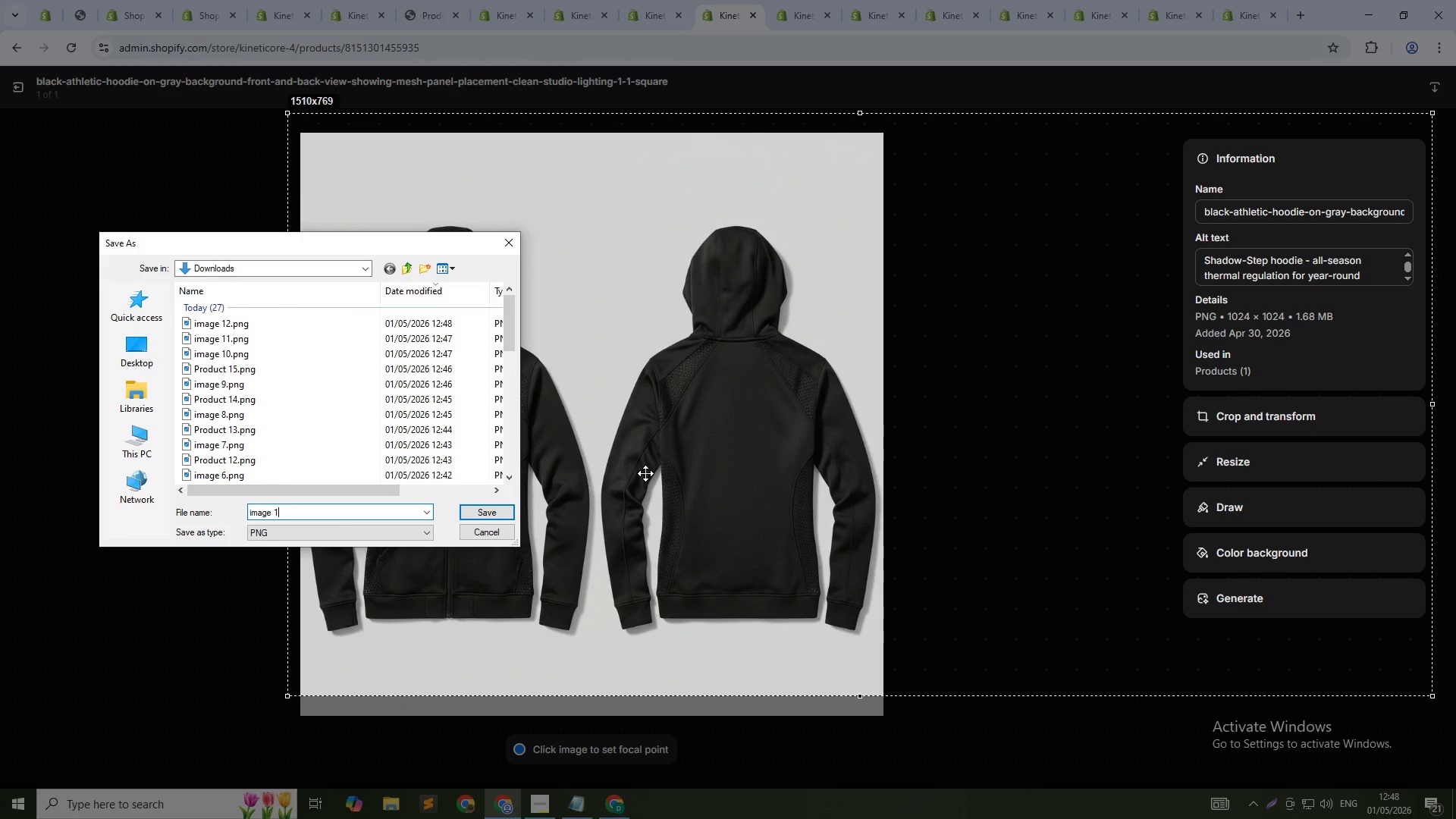 
key(Backspace)
 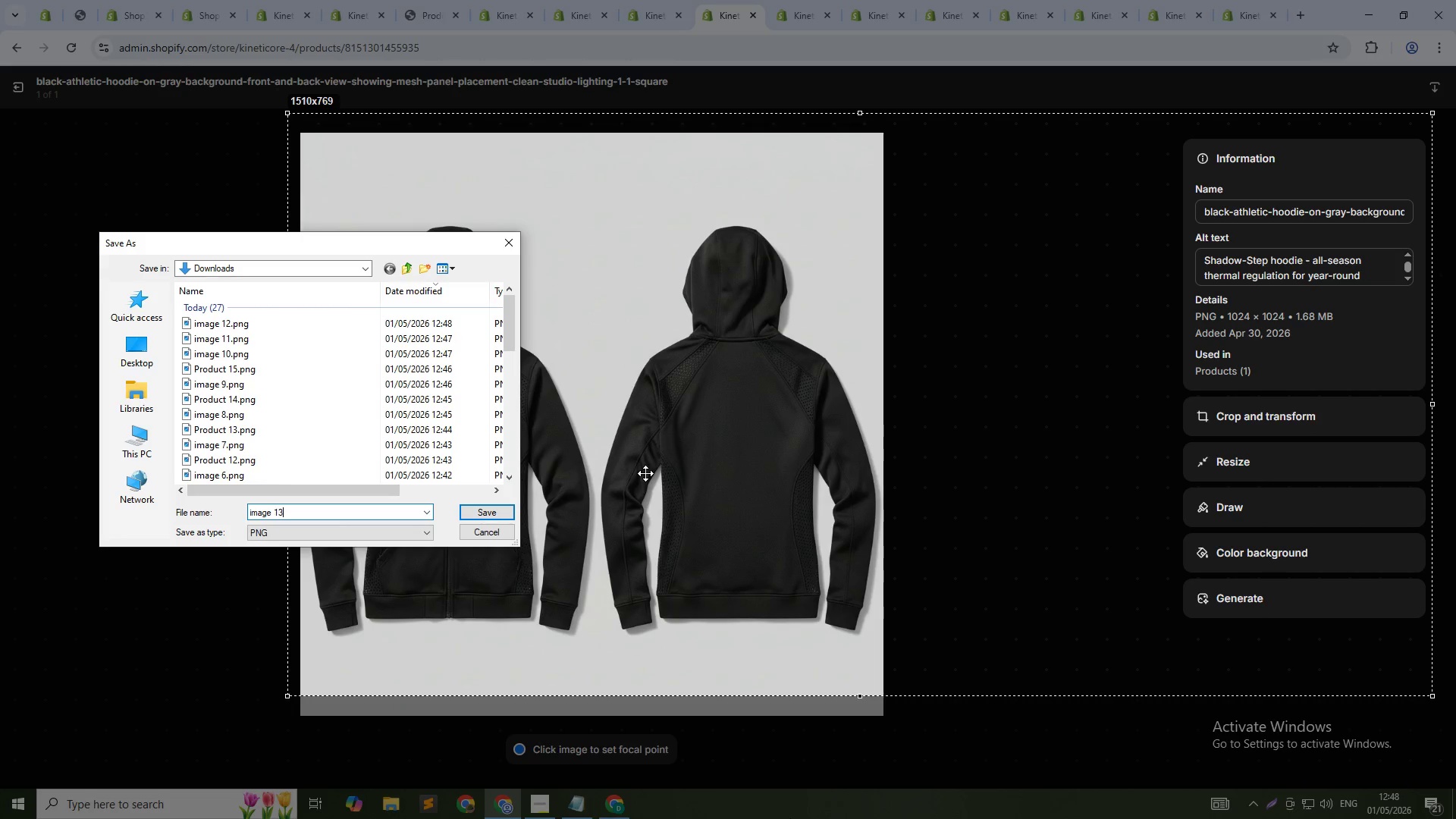 
key(3)
 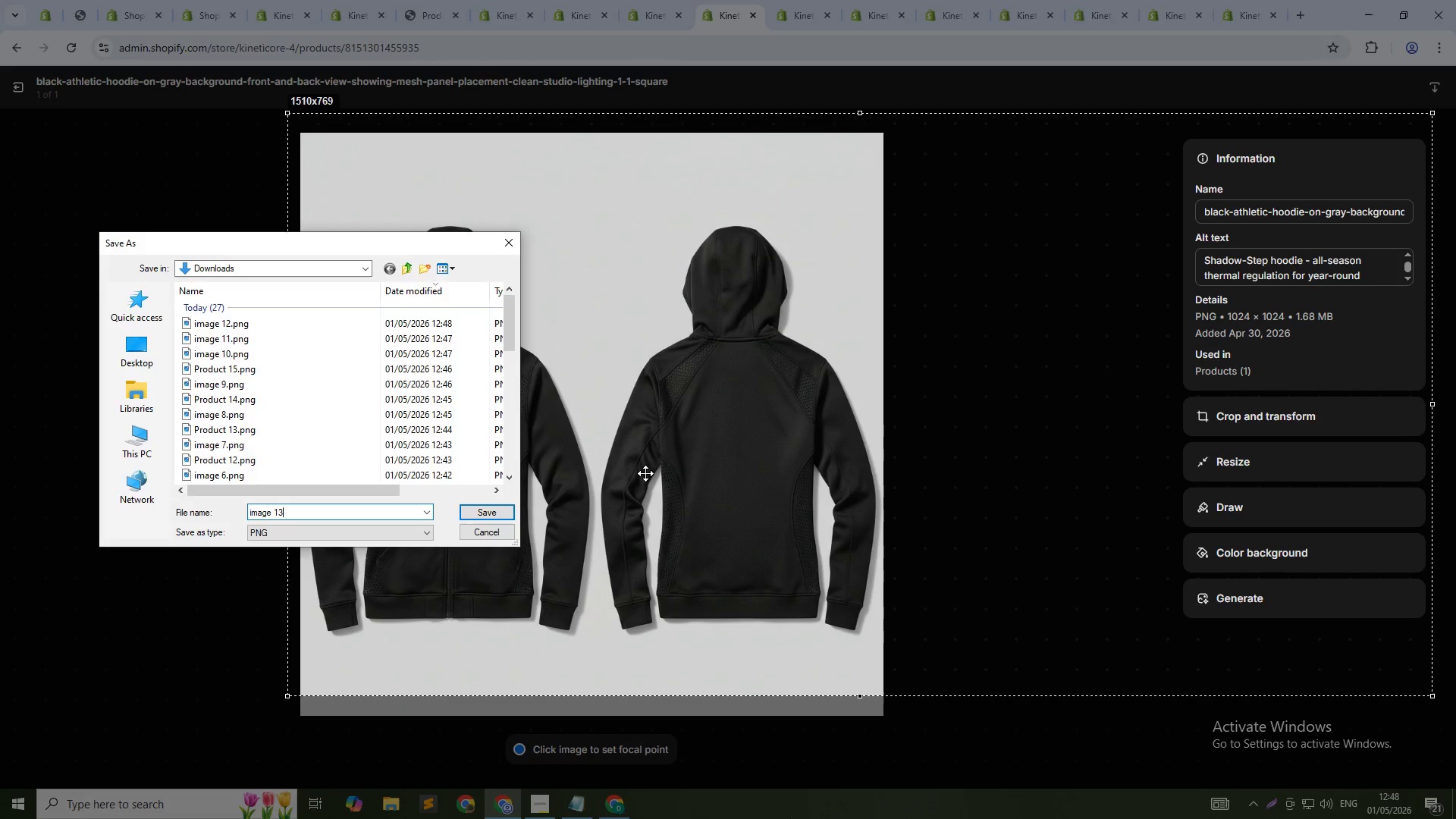 
key(Enter)
 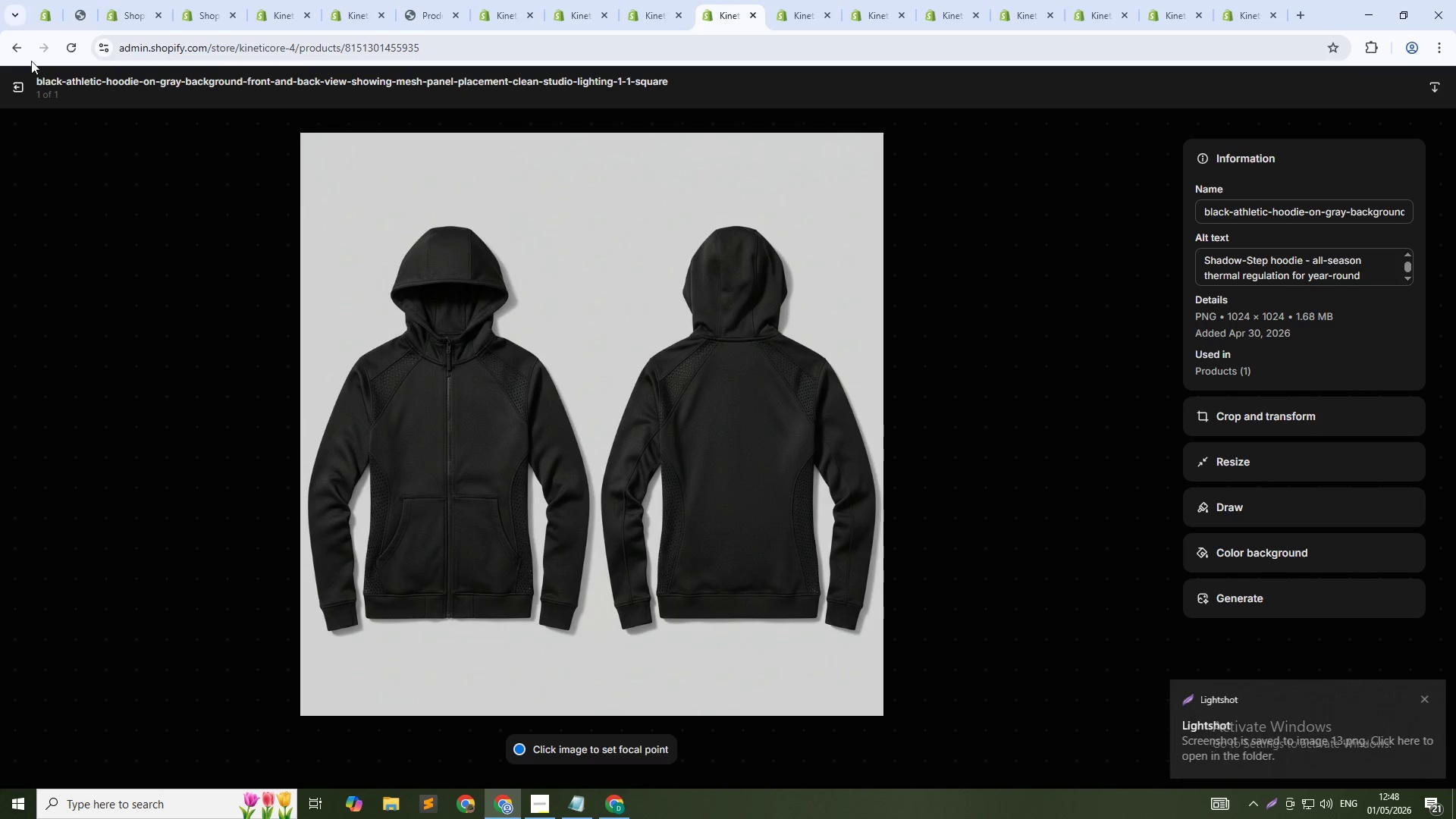 
left_click([14, 85])
 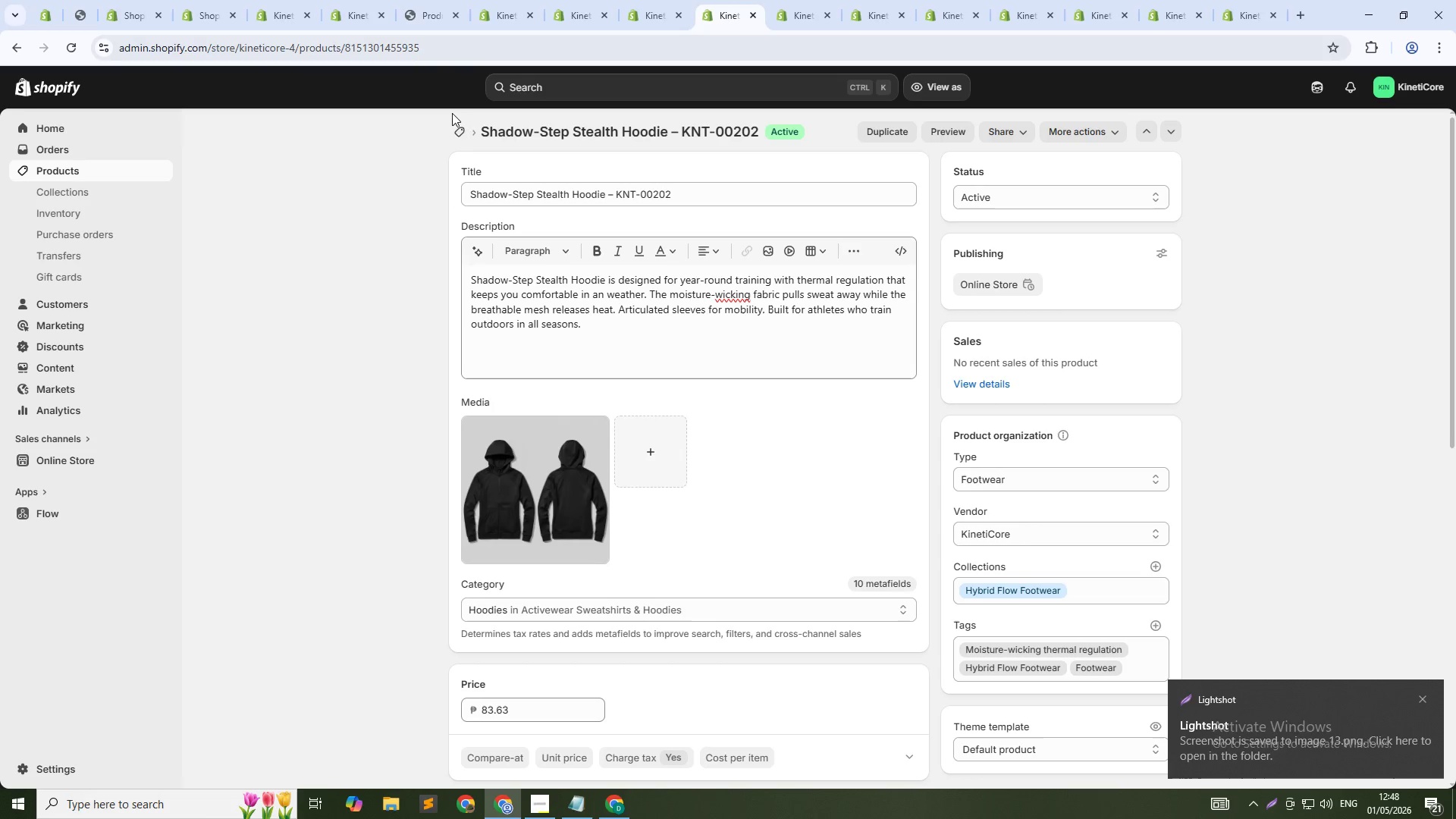 
left_click([464, 130])
 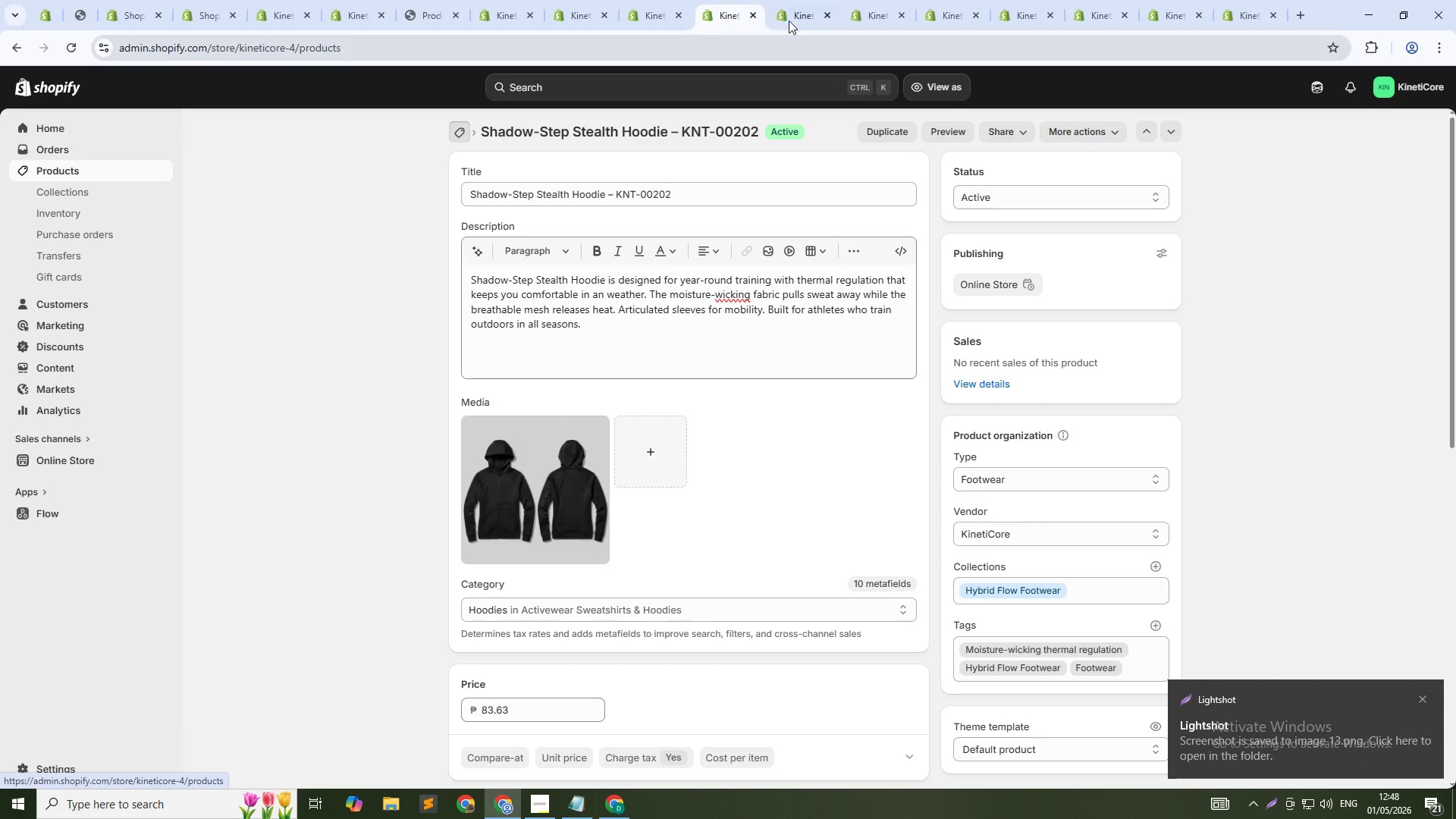 
left_click([795, 14])
 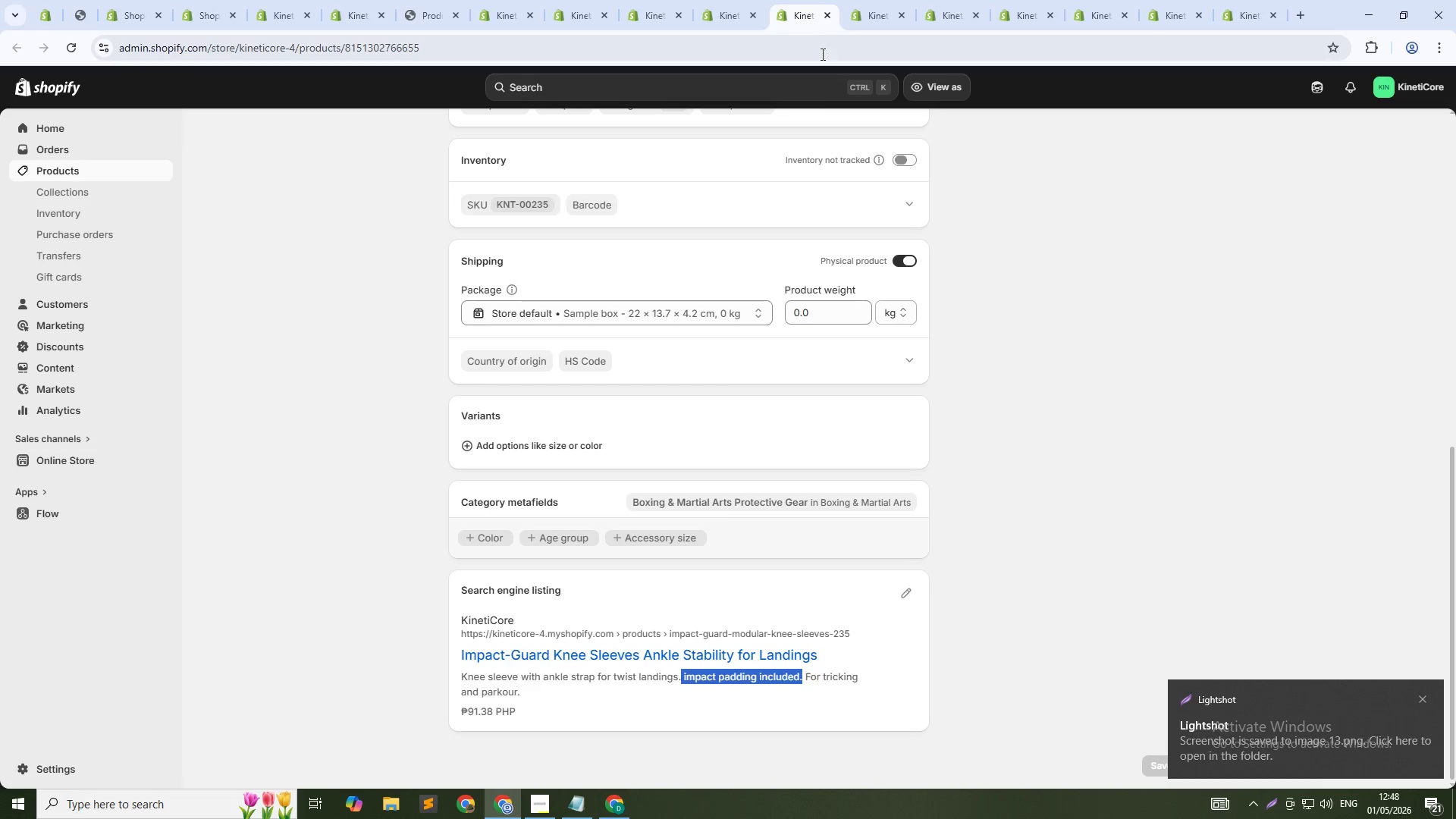 
scroll: coordinate [758, 261], scroll_direction: up, amount: 15.0
 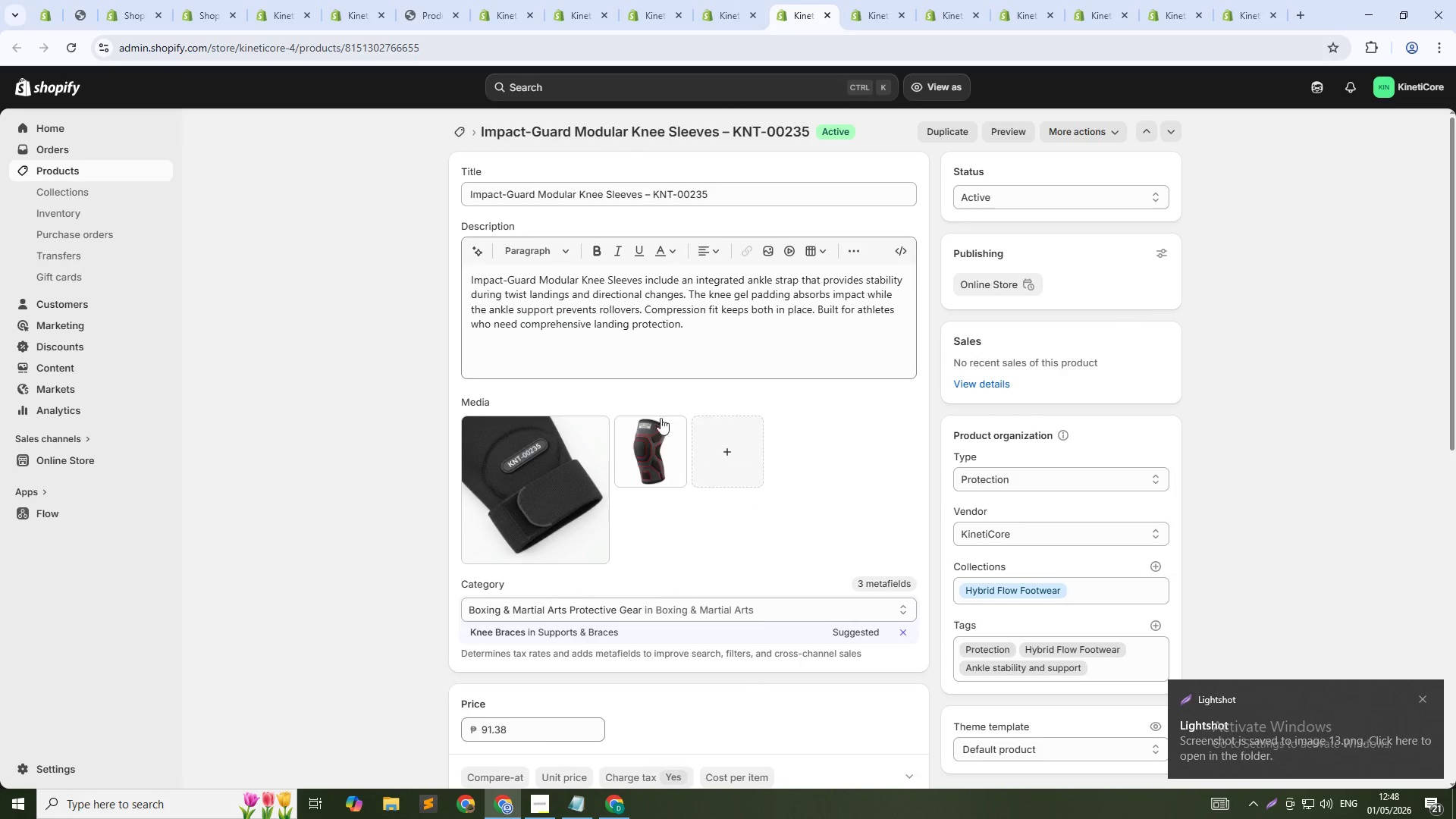 
left_click([660, 461])
 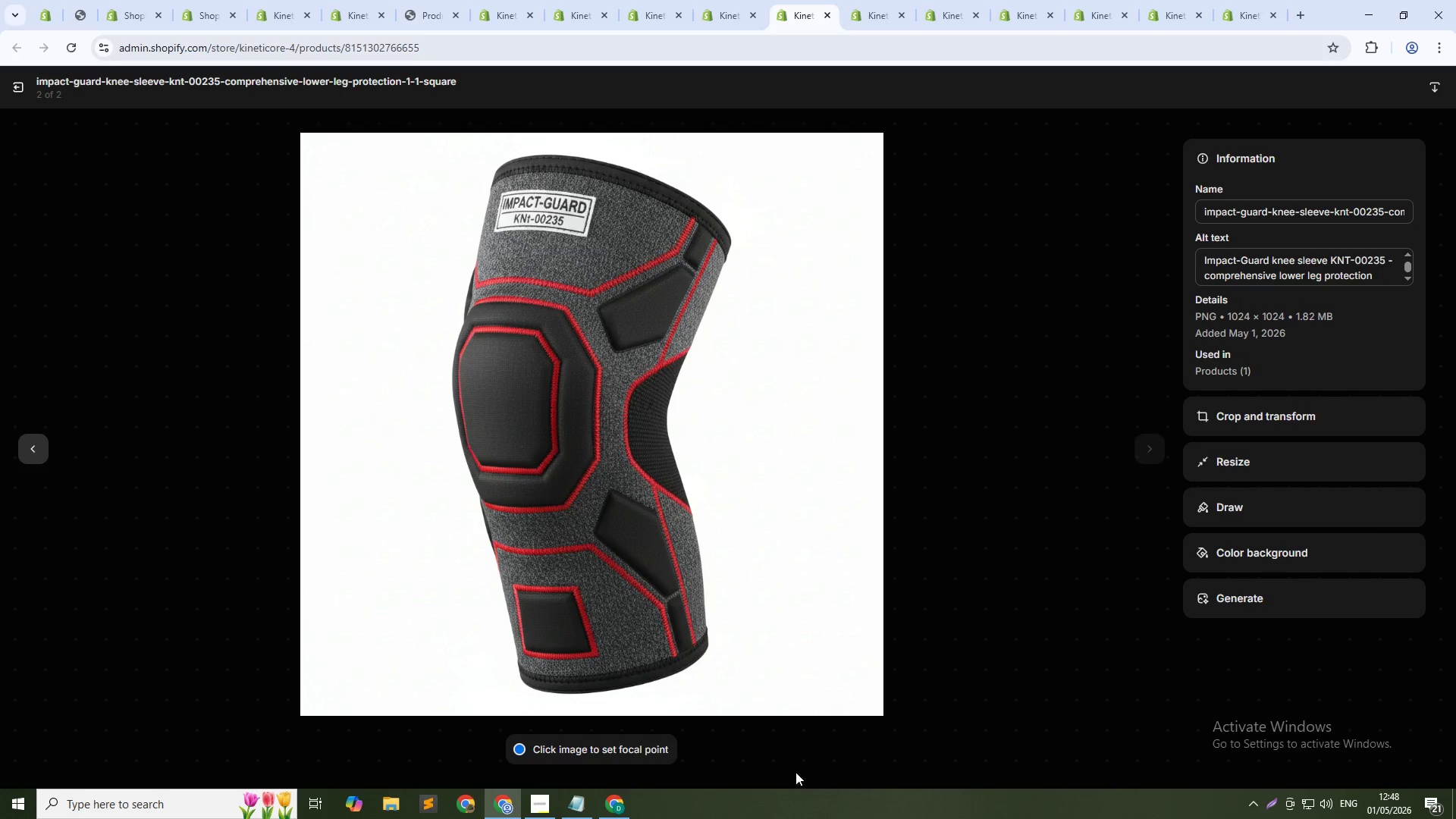 
key(PrintScreen)
 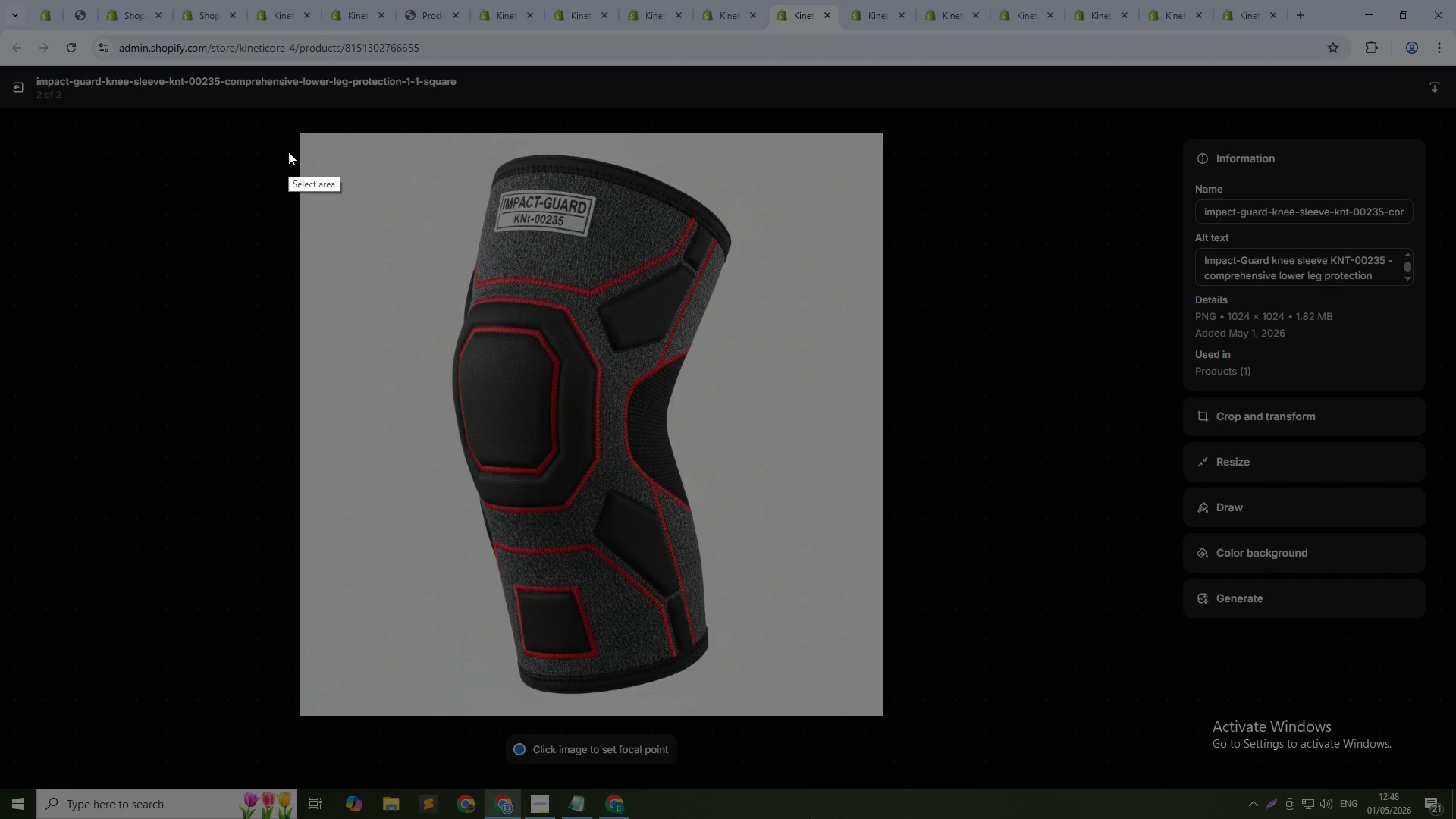 
left_click_drag(start_coordinate=[283, 136], to_coordinate=[1436, 663])
 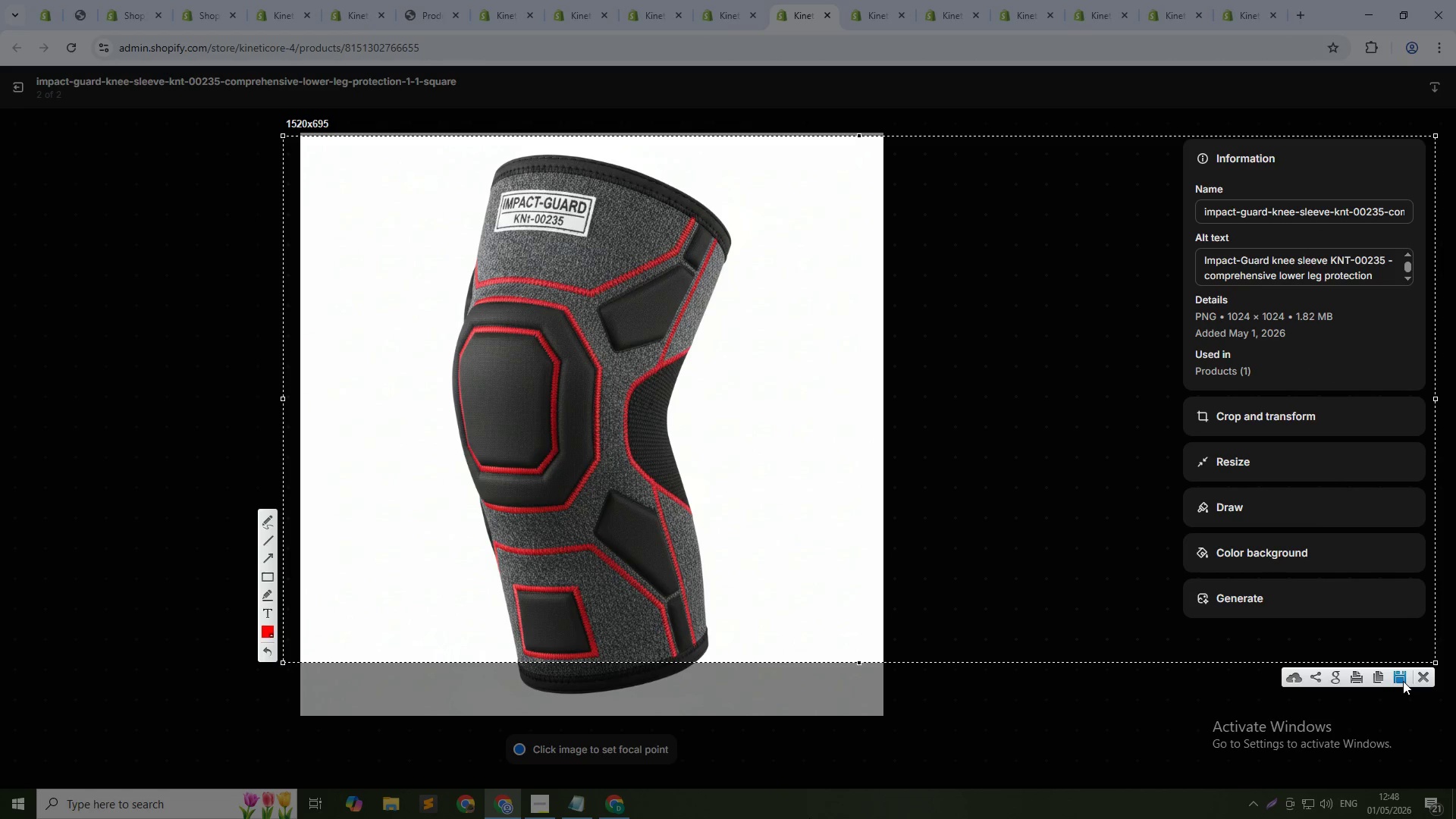 
left_click([1403, 681])
 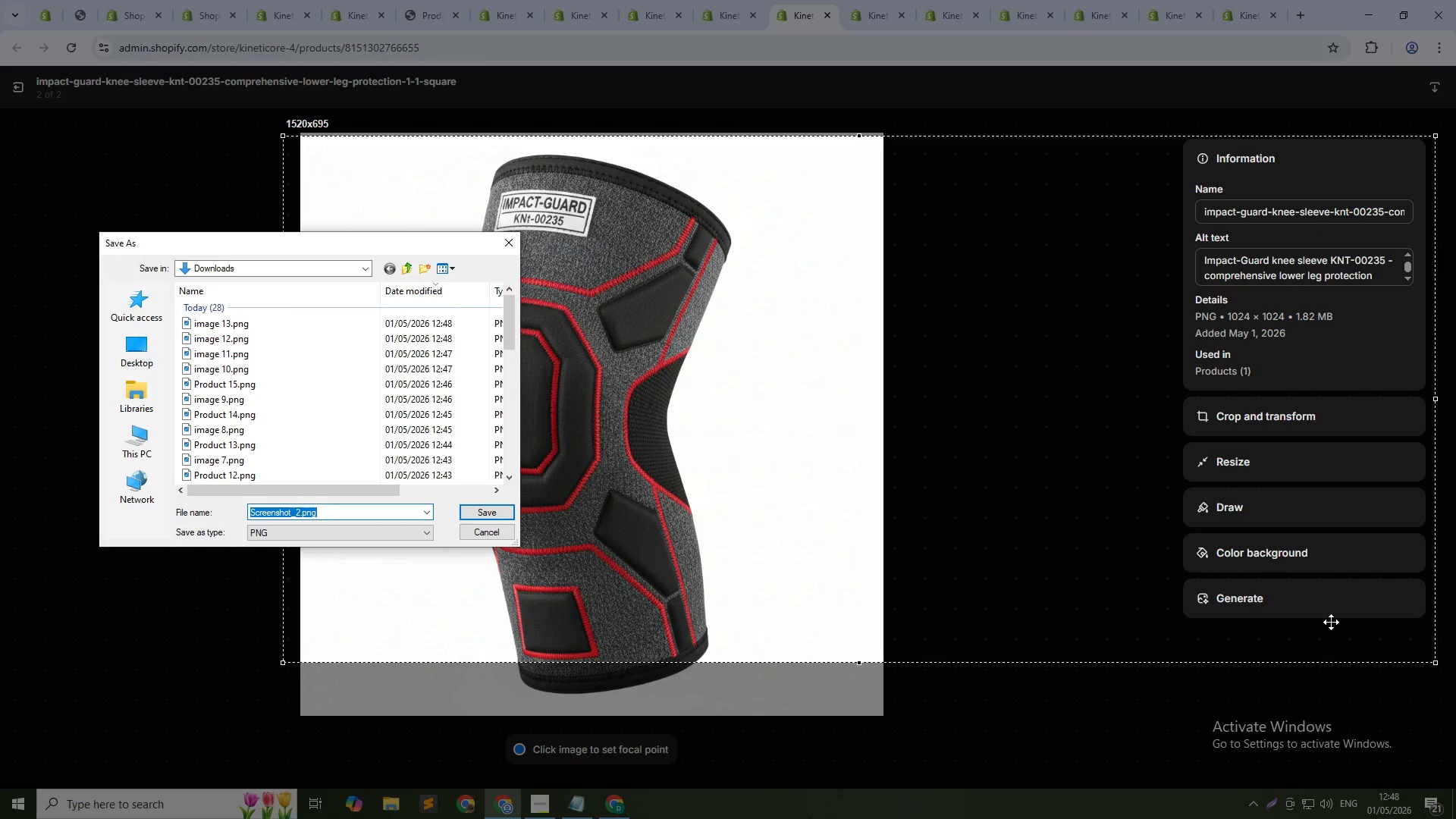 
type(image 14)
 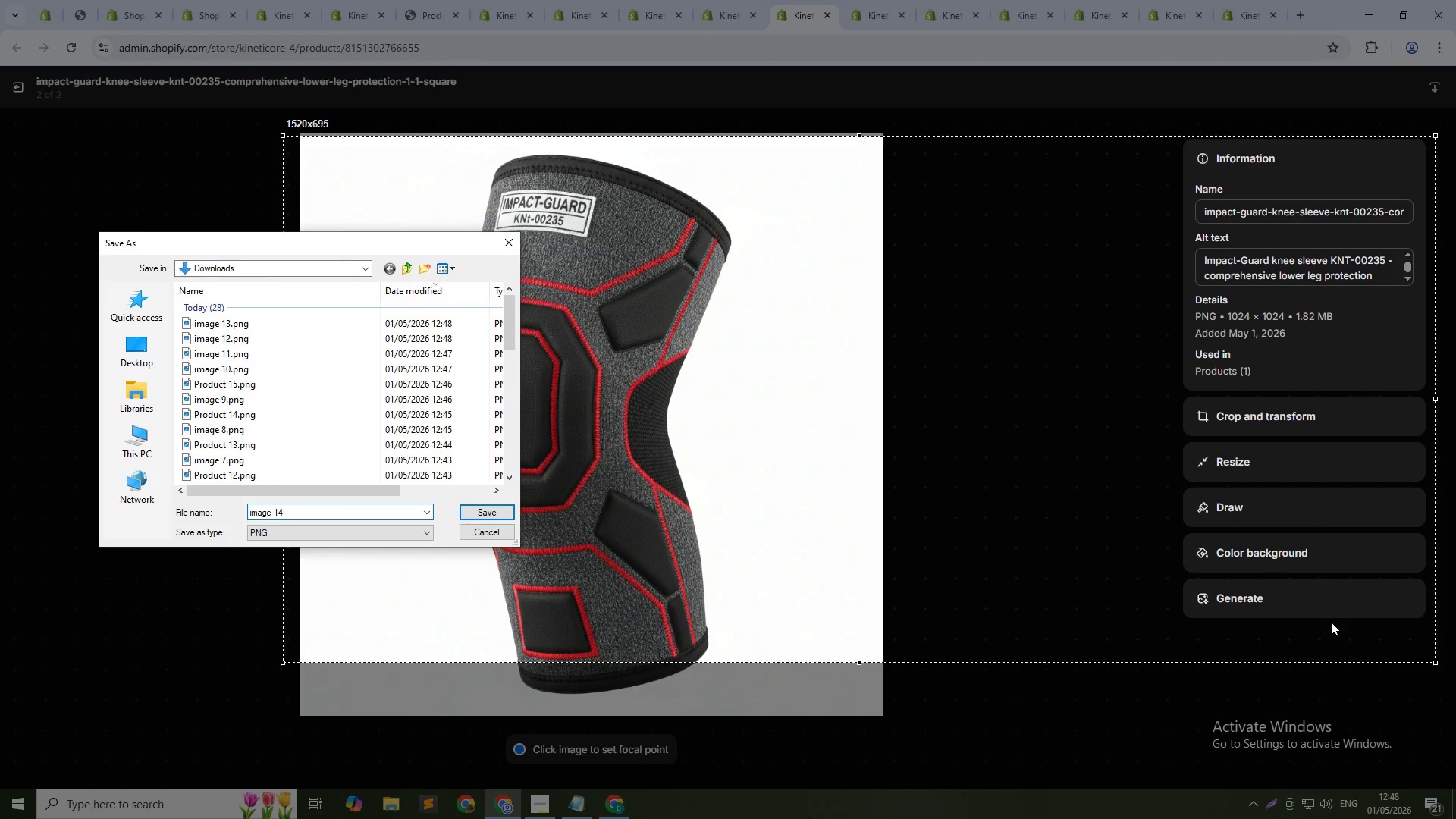 
key(Enter)
 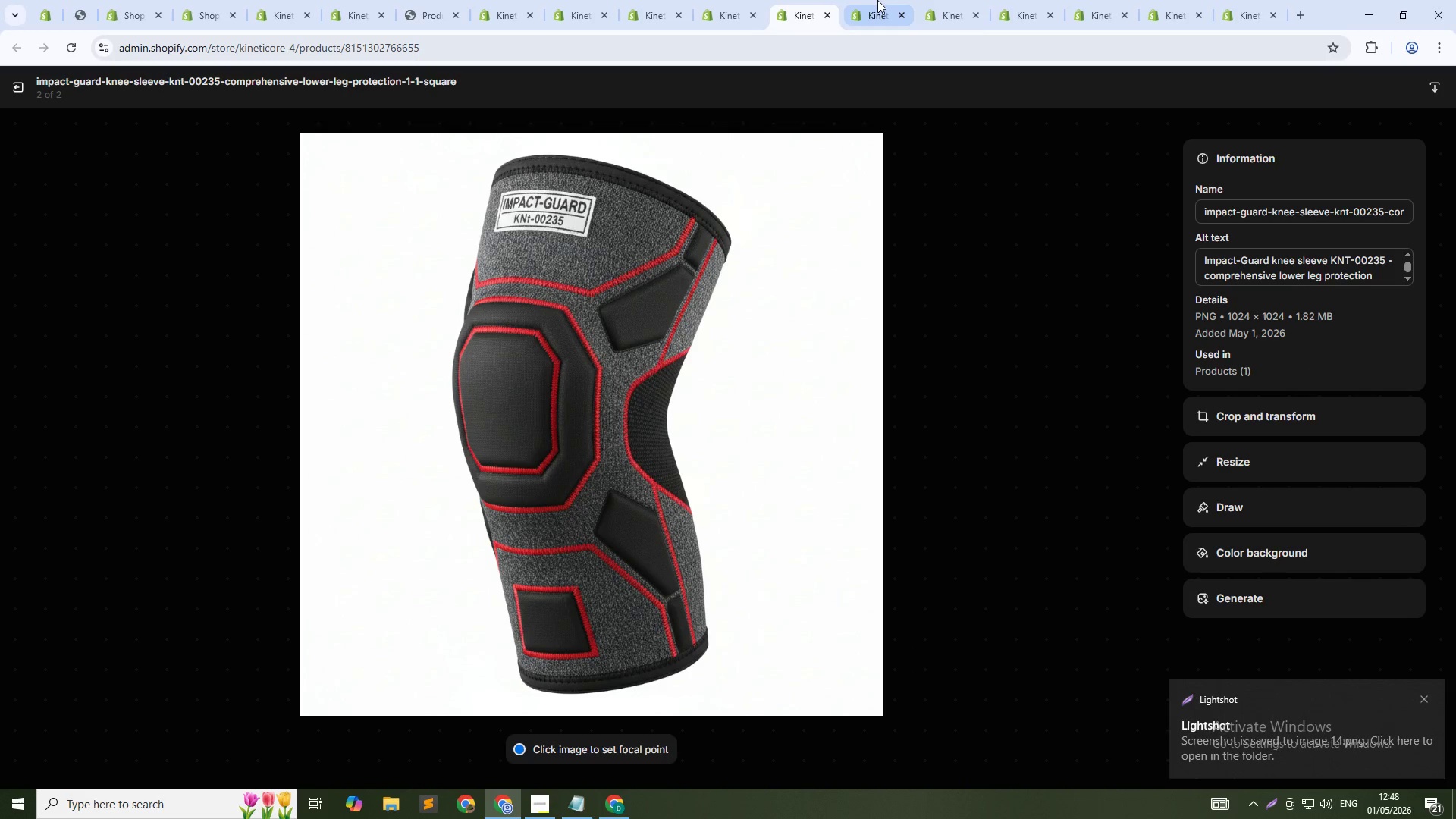 
left_click([934, 0])
 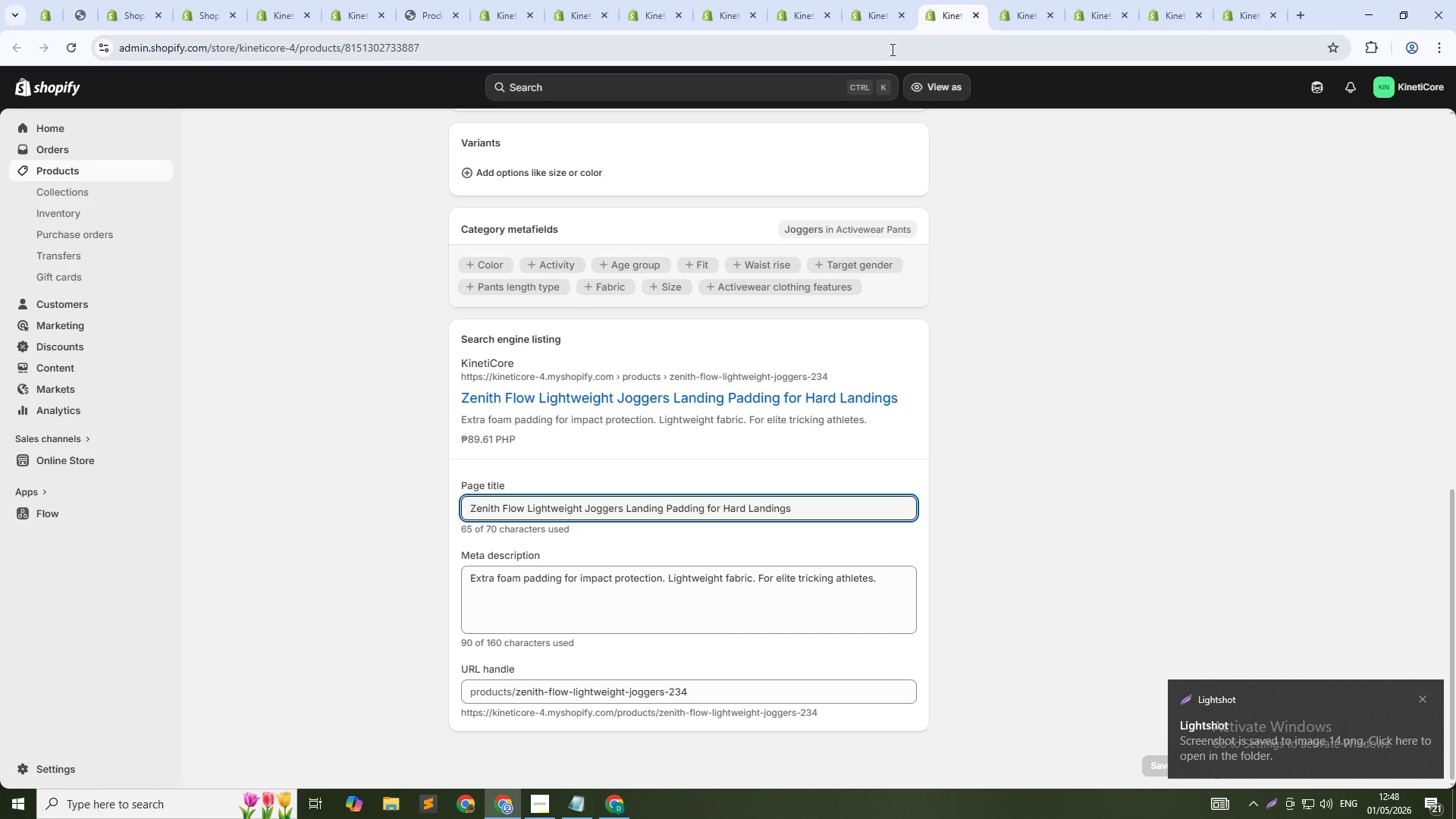 
scroll: coordinate [708, 349], scroll_direction: up, amount: 17.0
 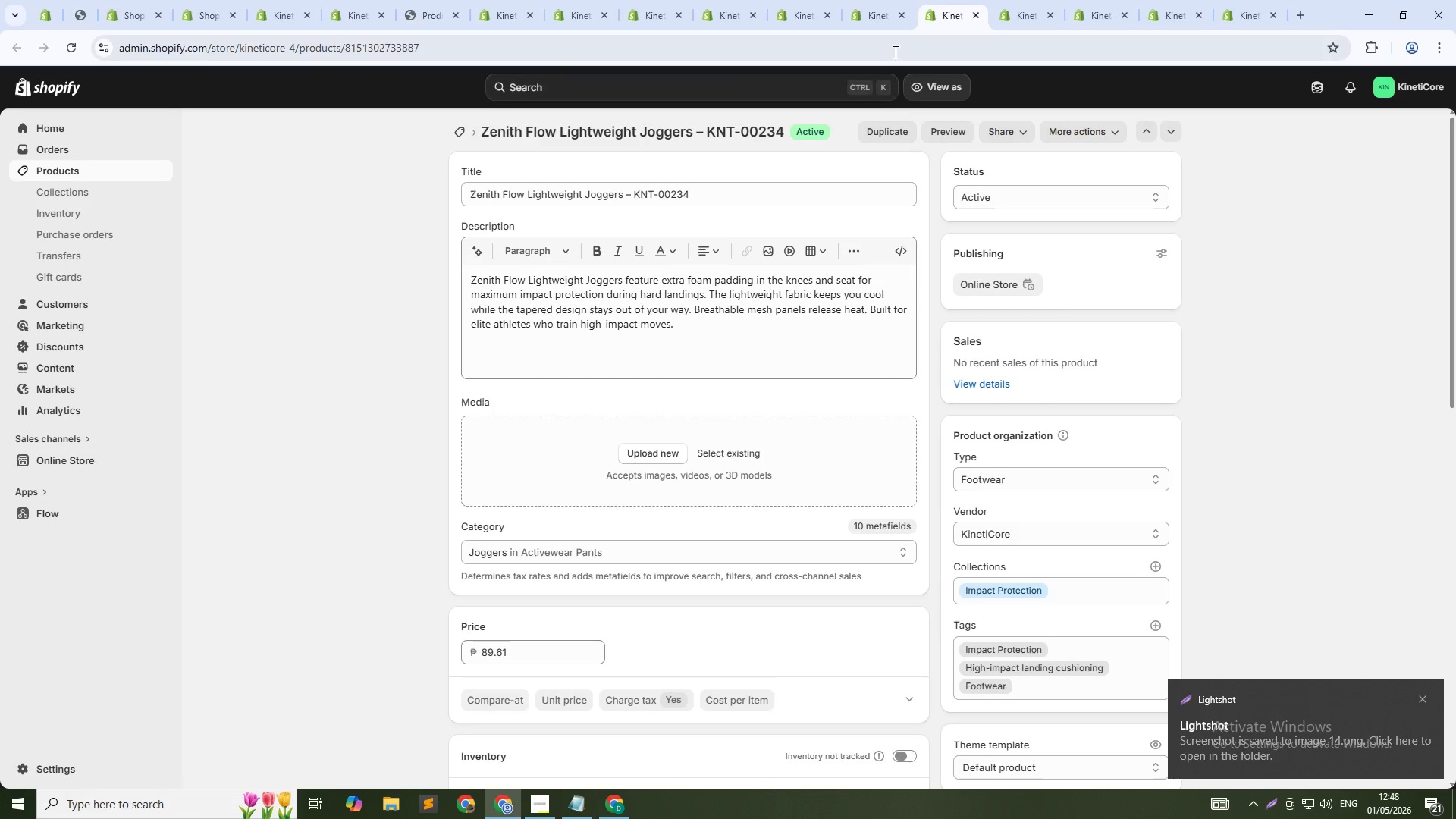 
left_click([869, 0])
 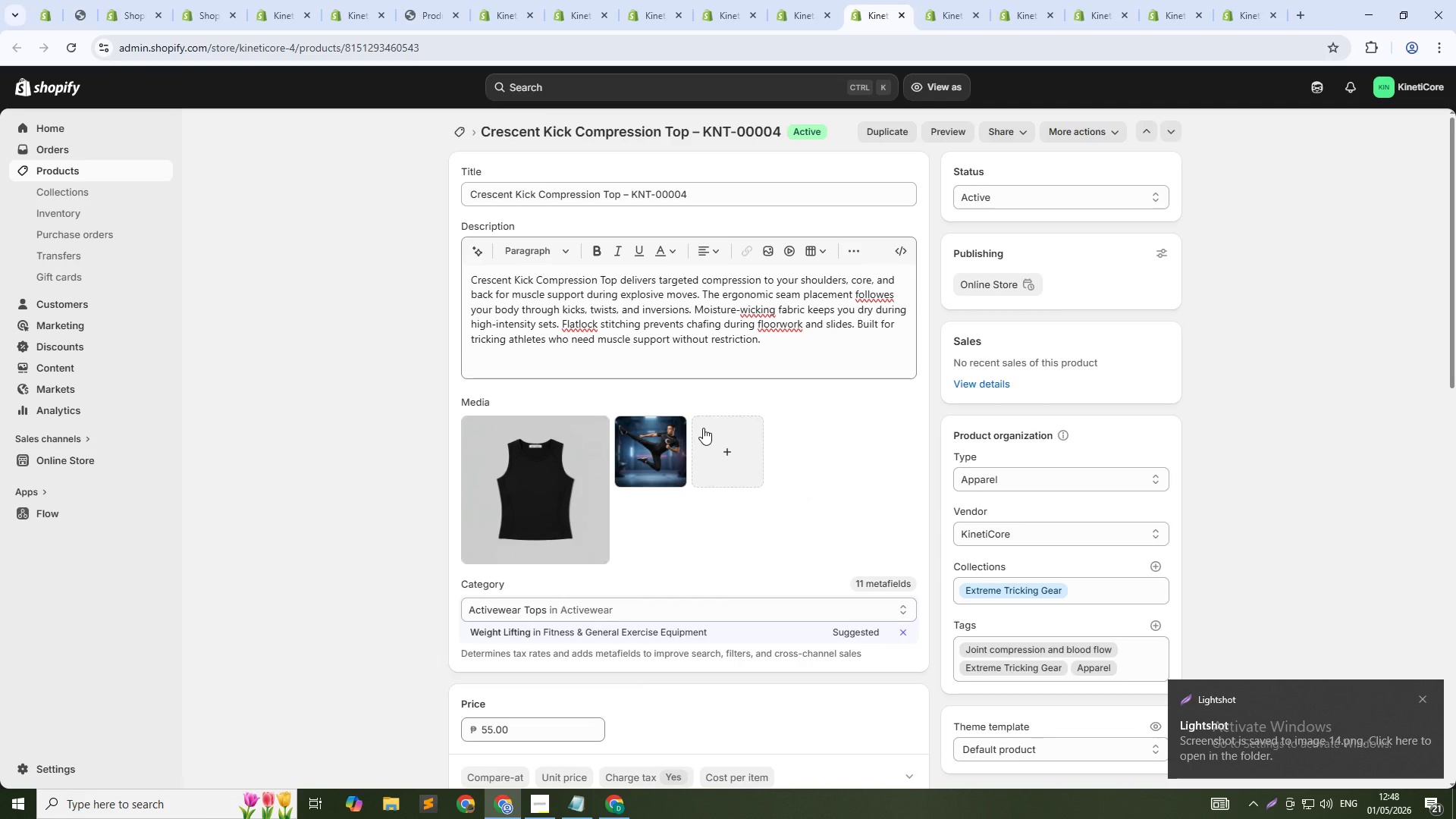 
left_click([651, 450])
 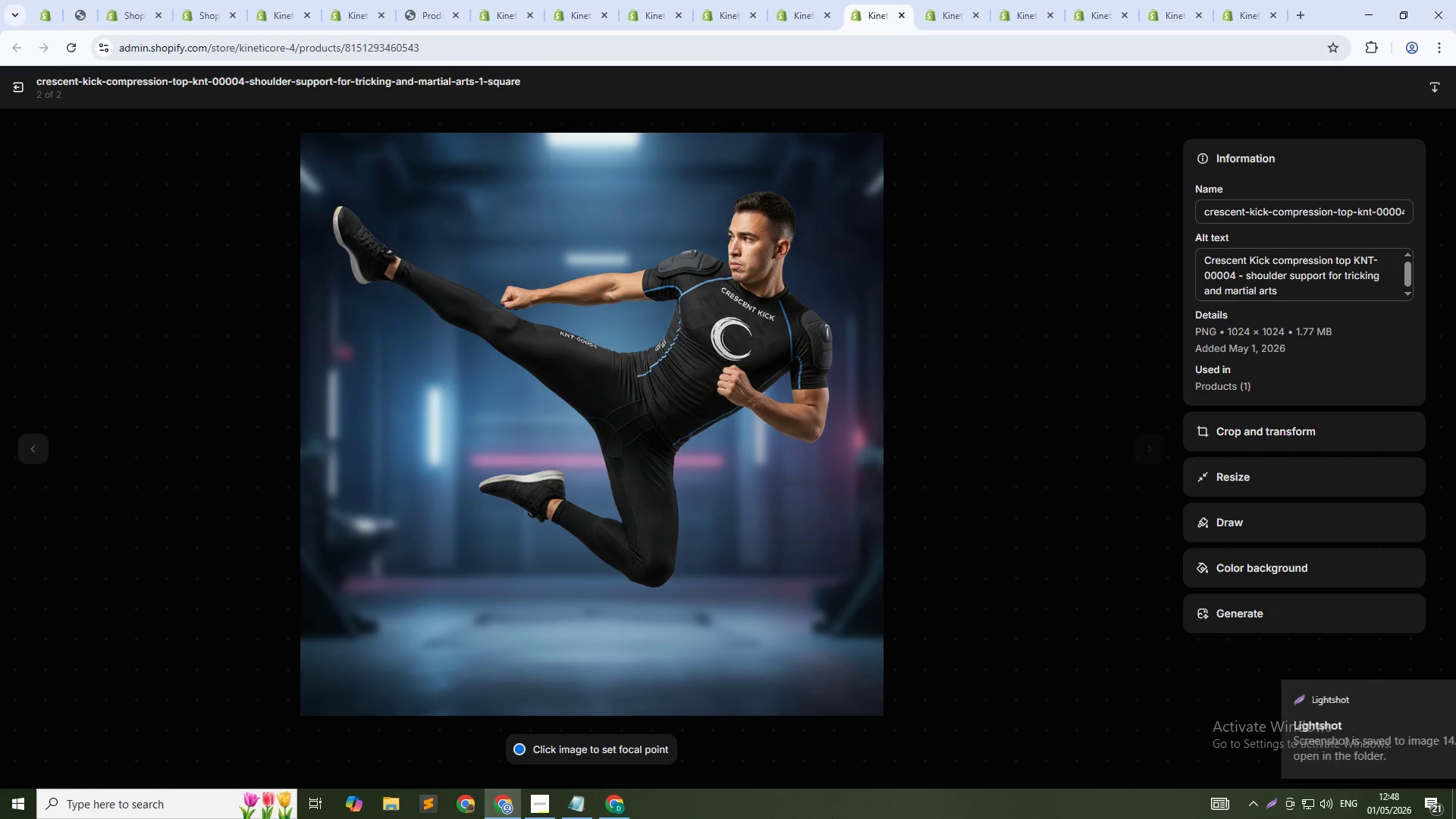 
key(PrintScreen)
 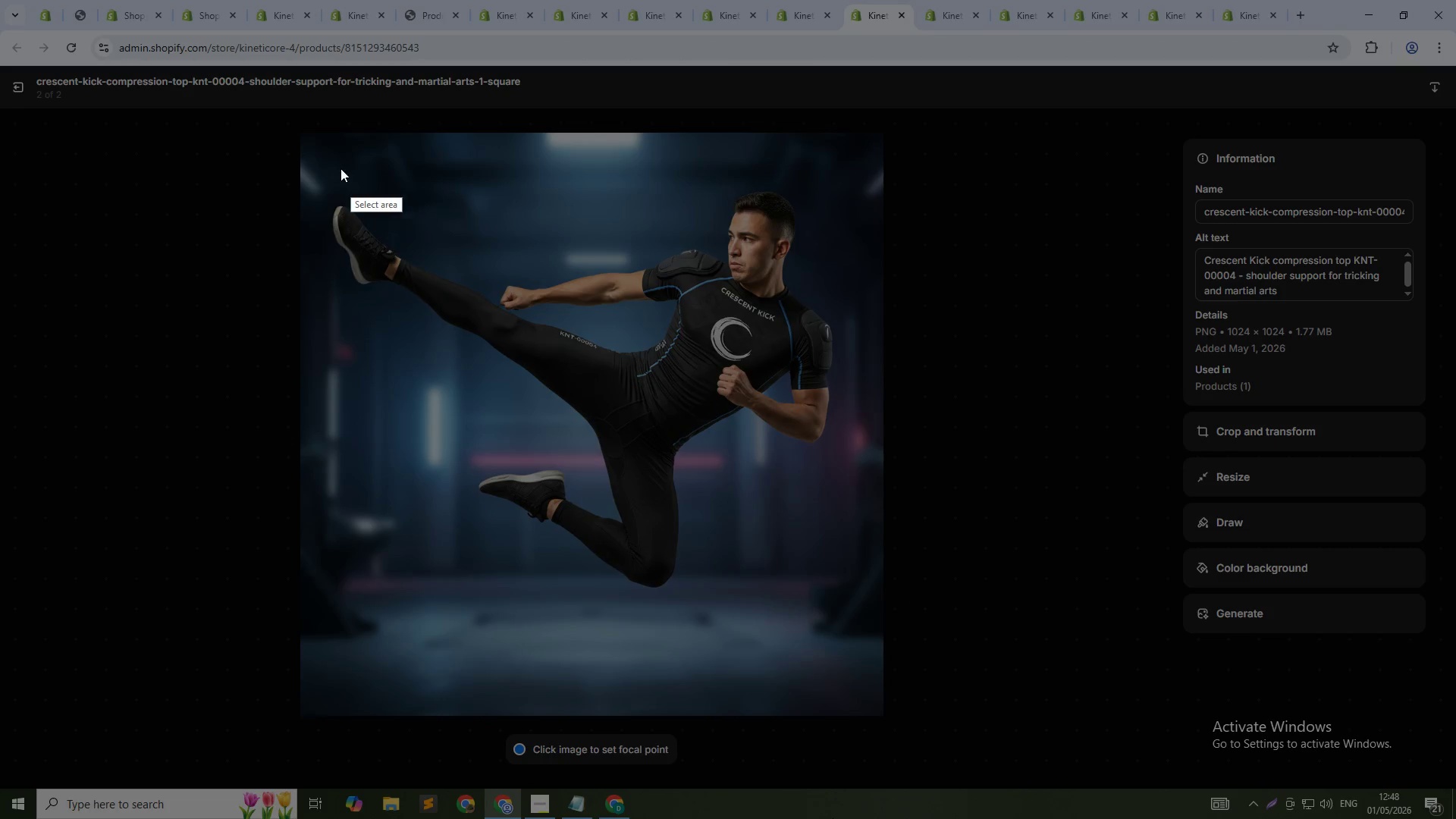 
left_click_drag(start_coordinate=[328, 163], to_coordinate=[1448, 652])
 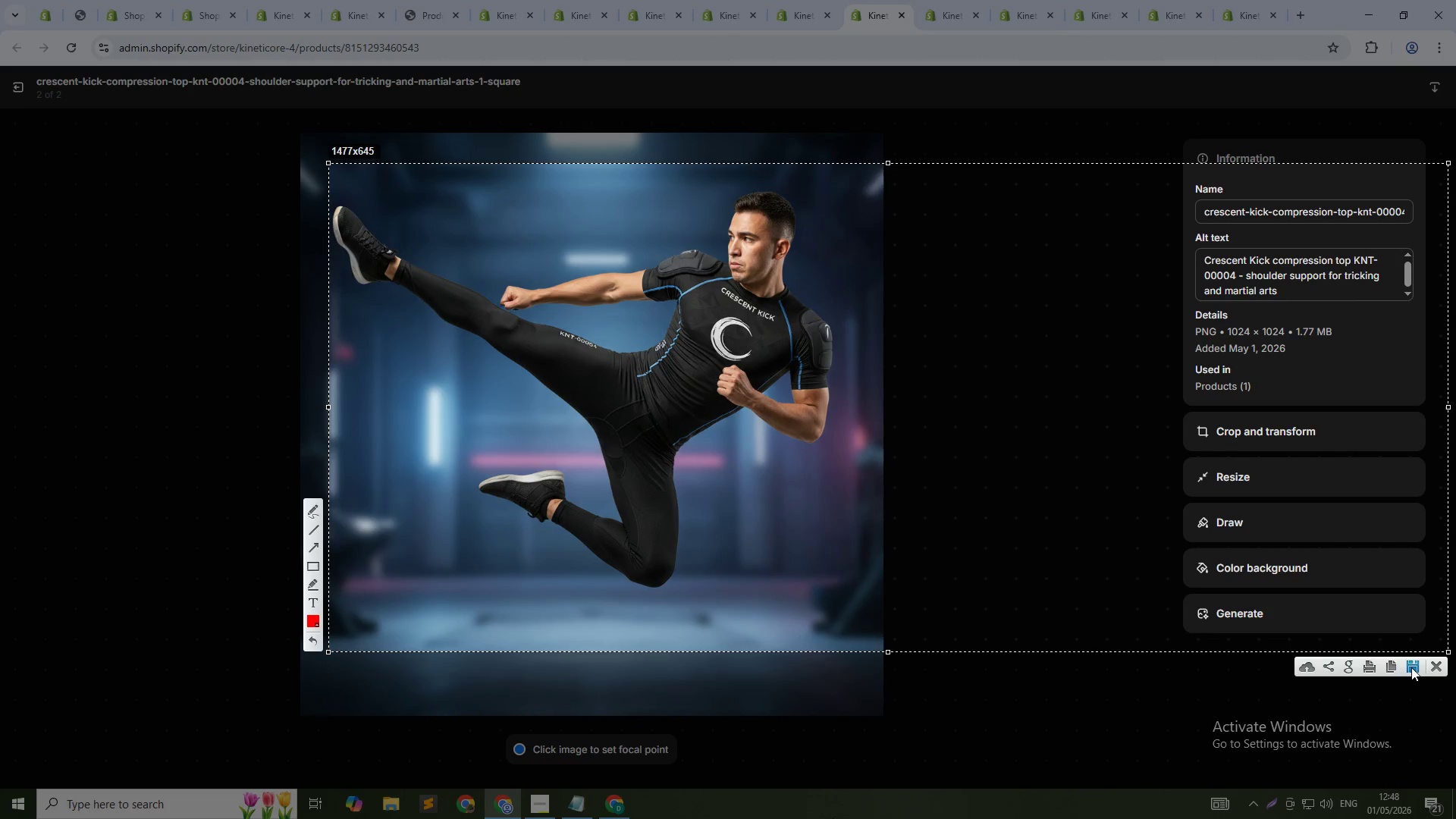 
left_click([1410, 668])
 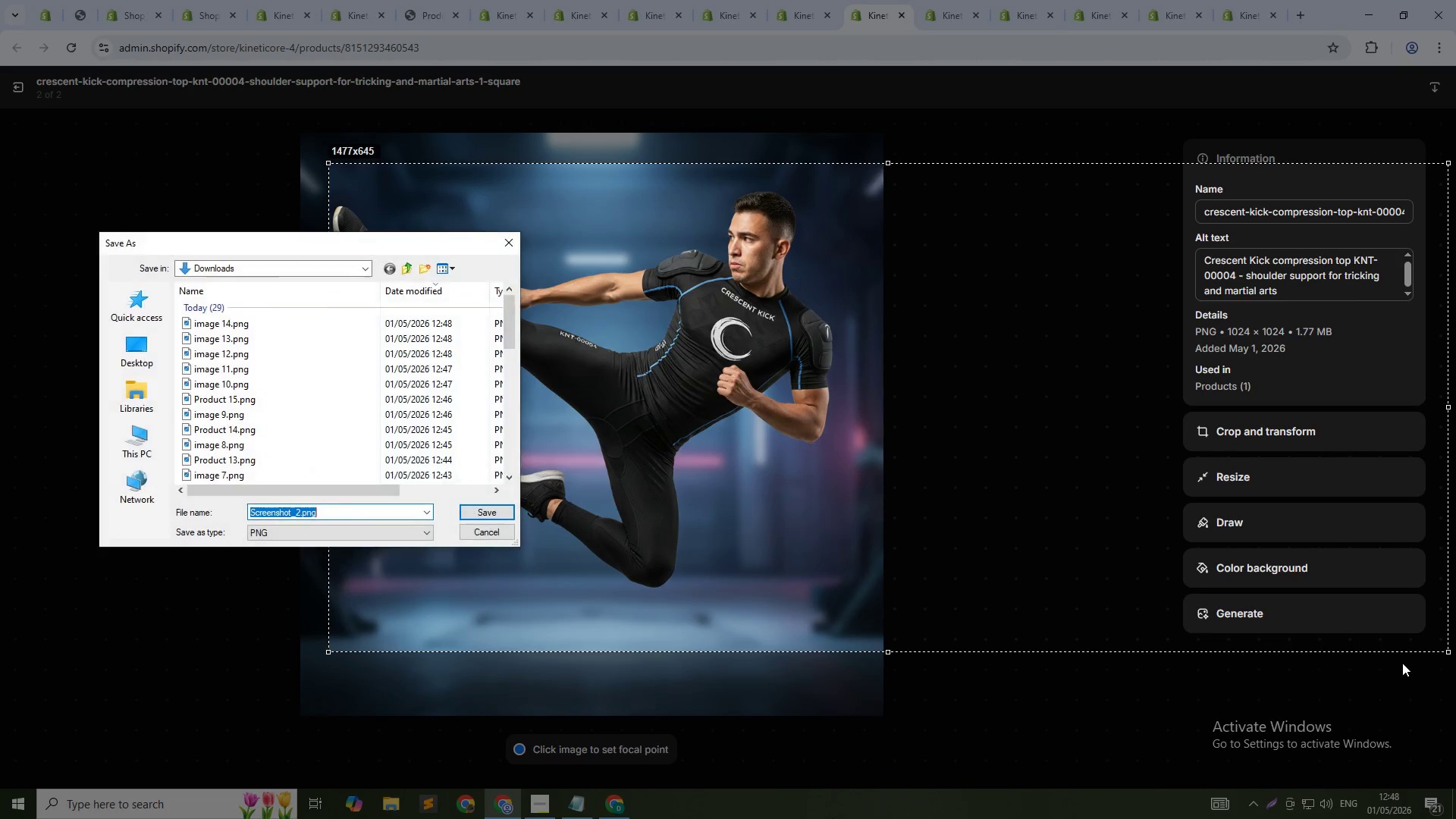 
type(image 15)
 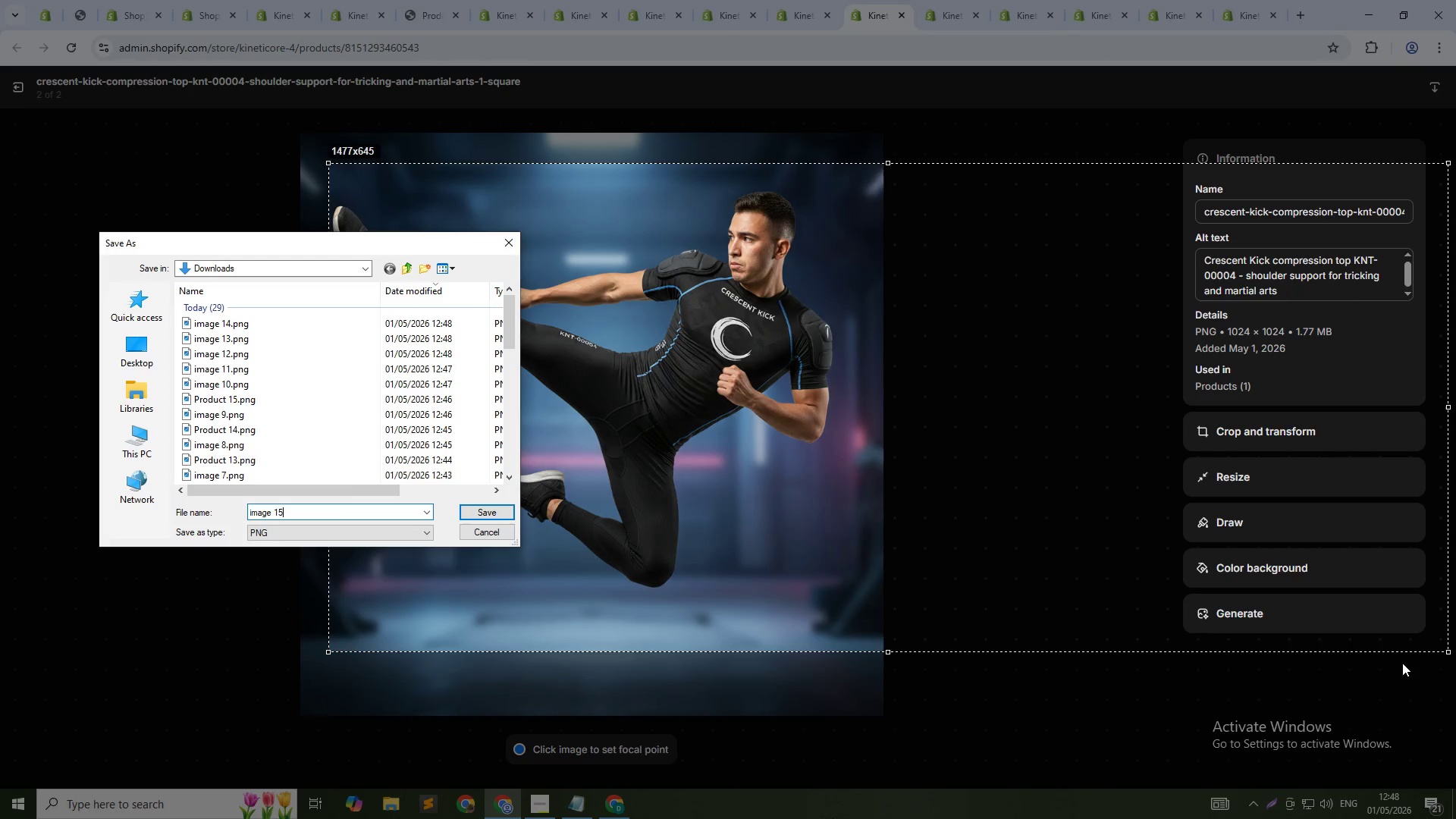 
key(Enter)
 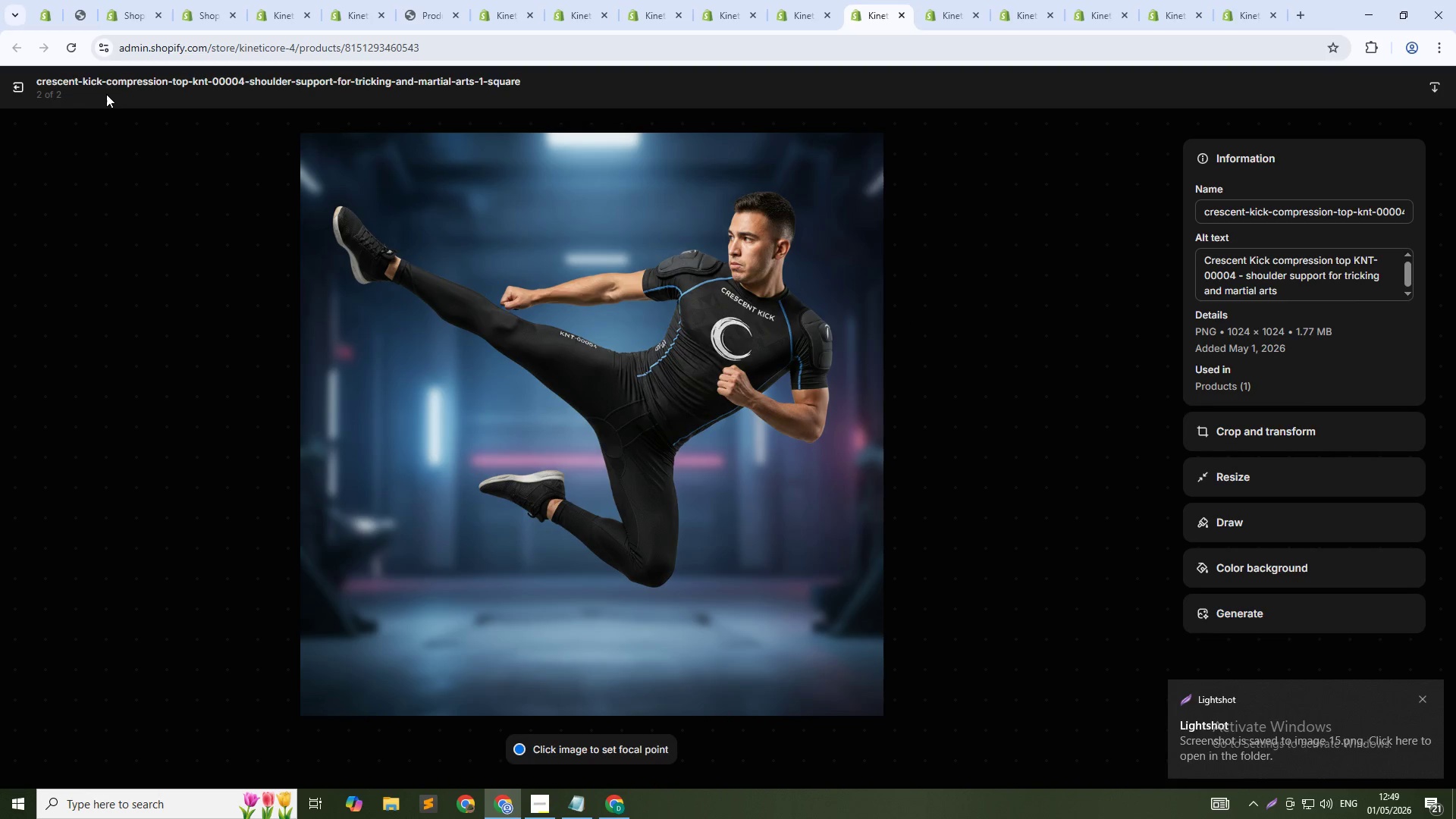 
left_click([23, 86])
 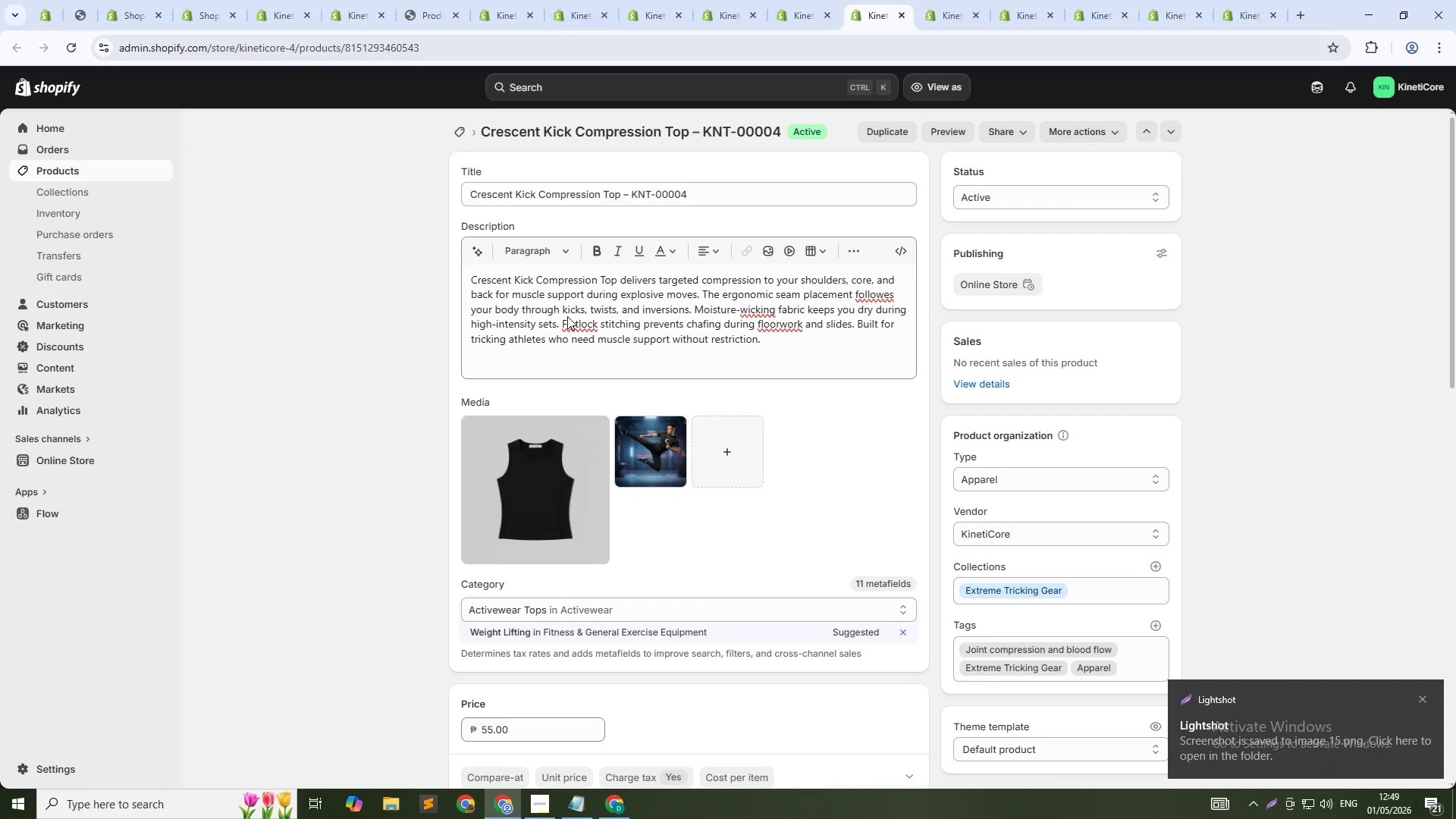 
right_click([572, 11])
 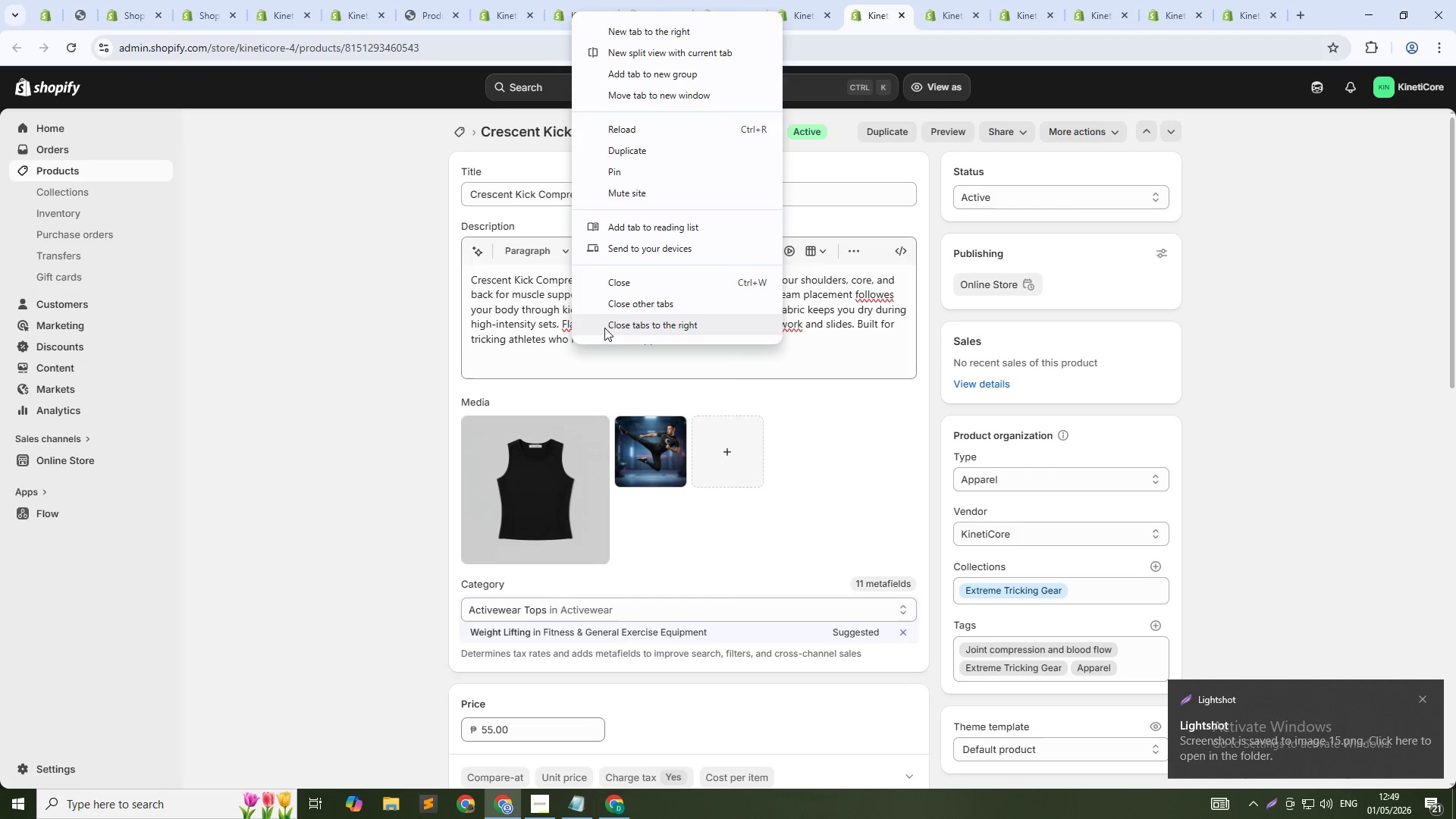 
left_click([611, 326])
 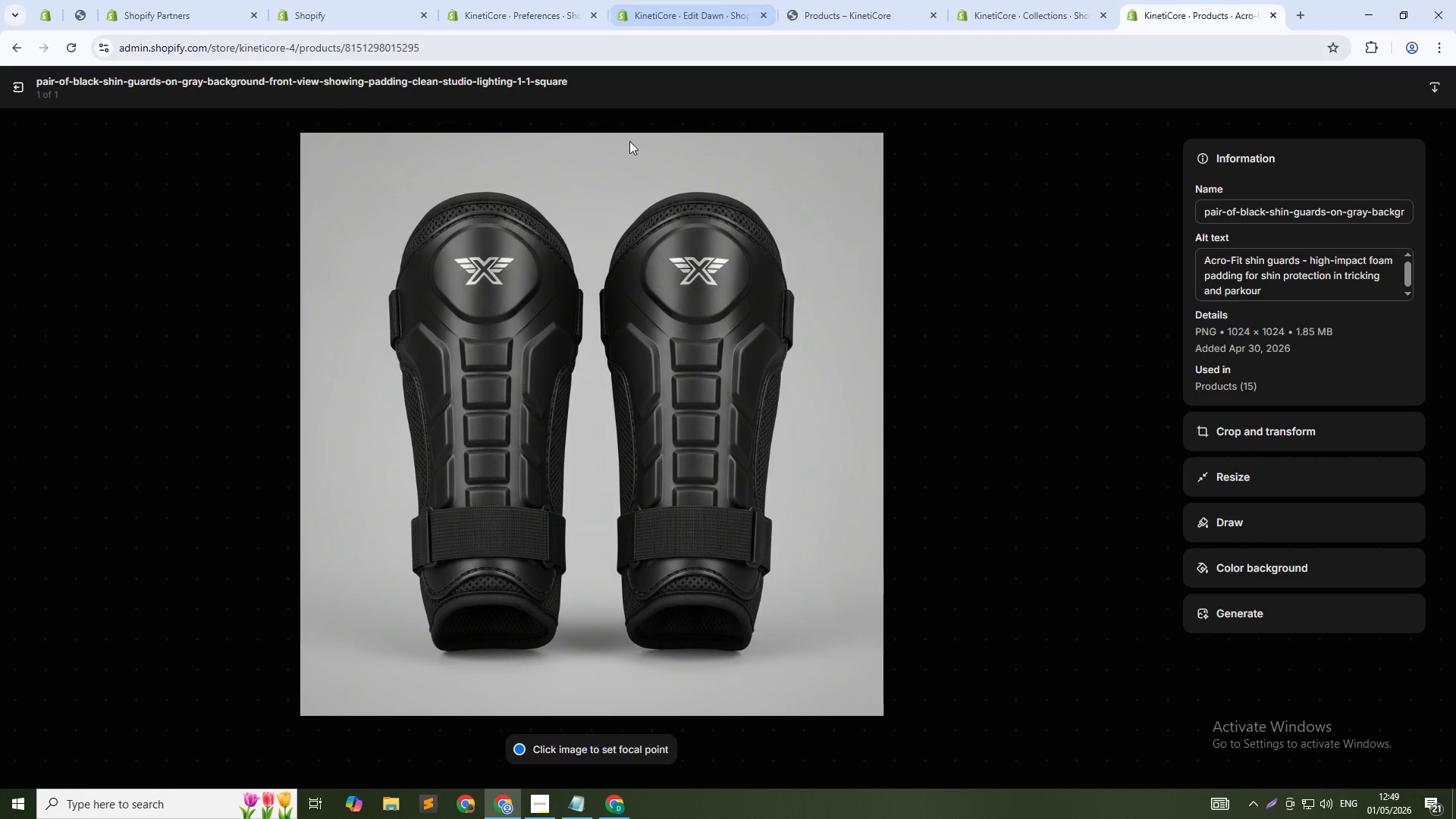 
left_click([24, 96])
 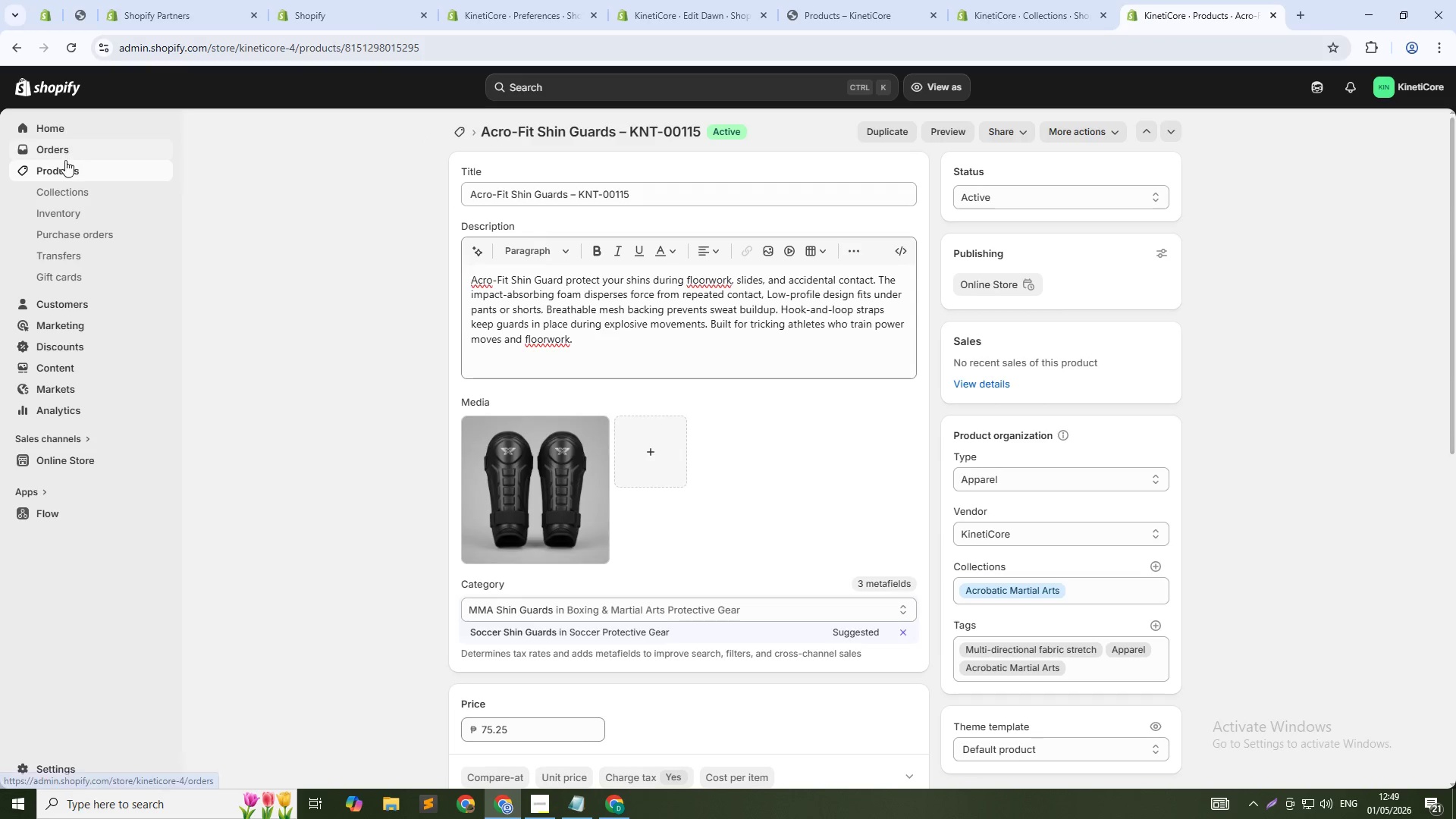 
left_click([65, 165])
 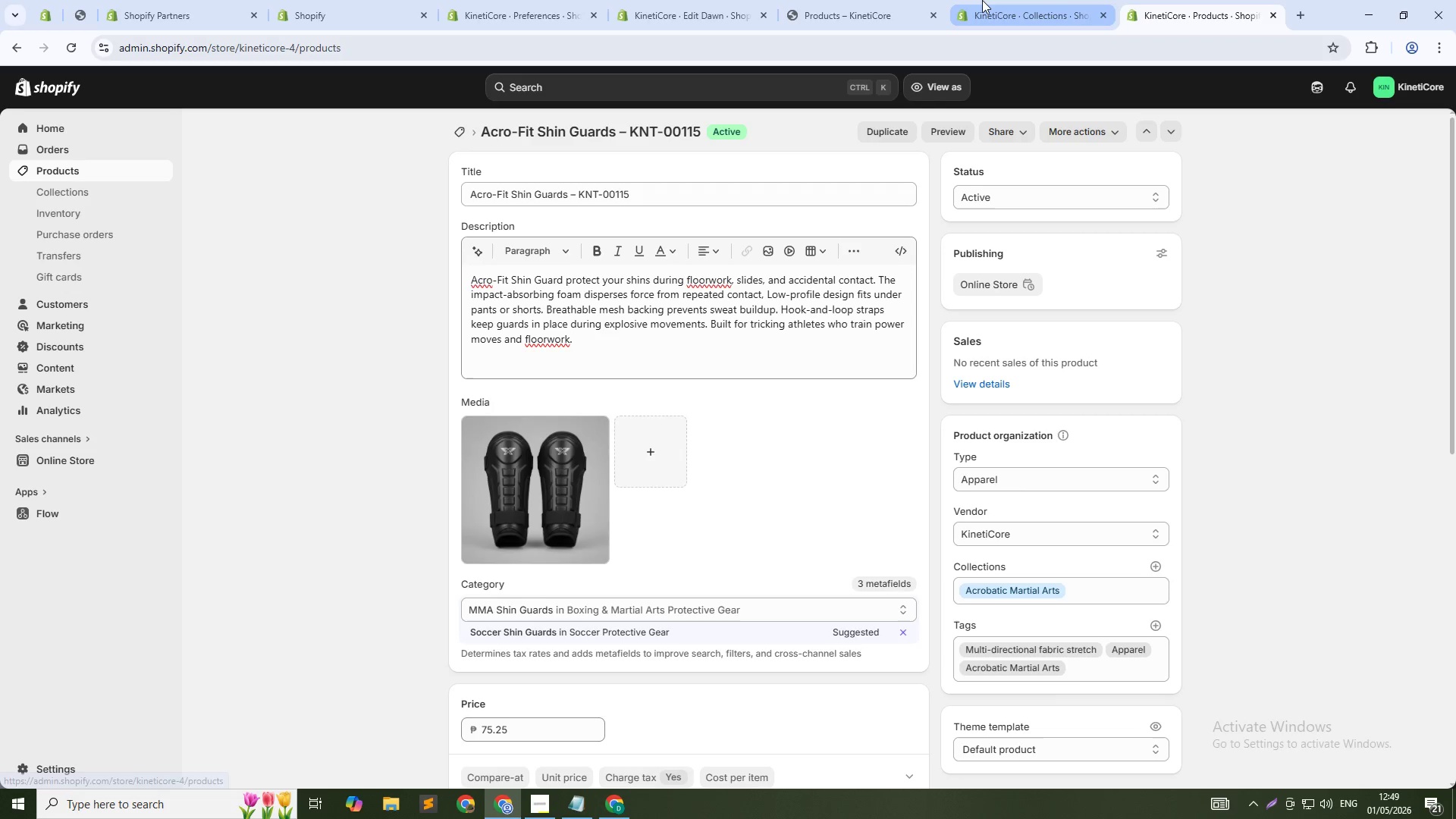 
left_click([984, 0])
 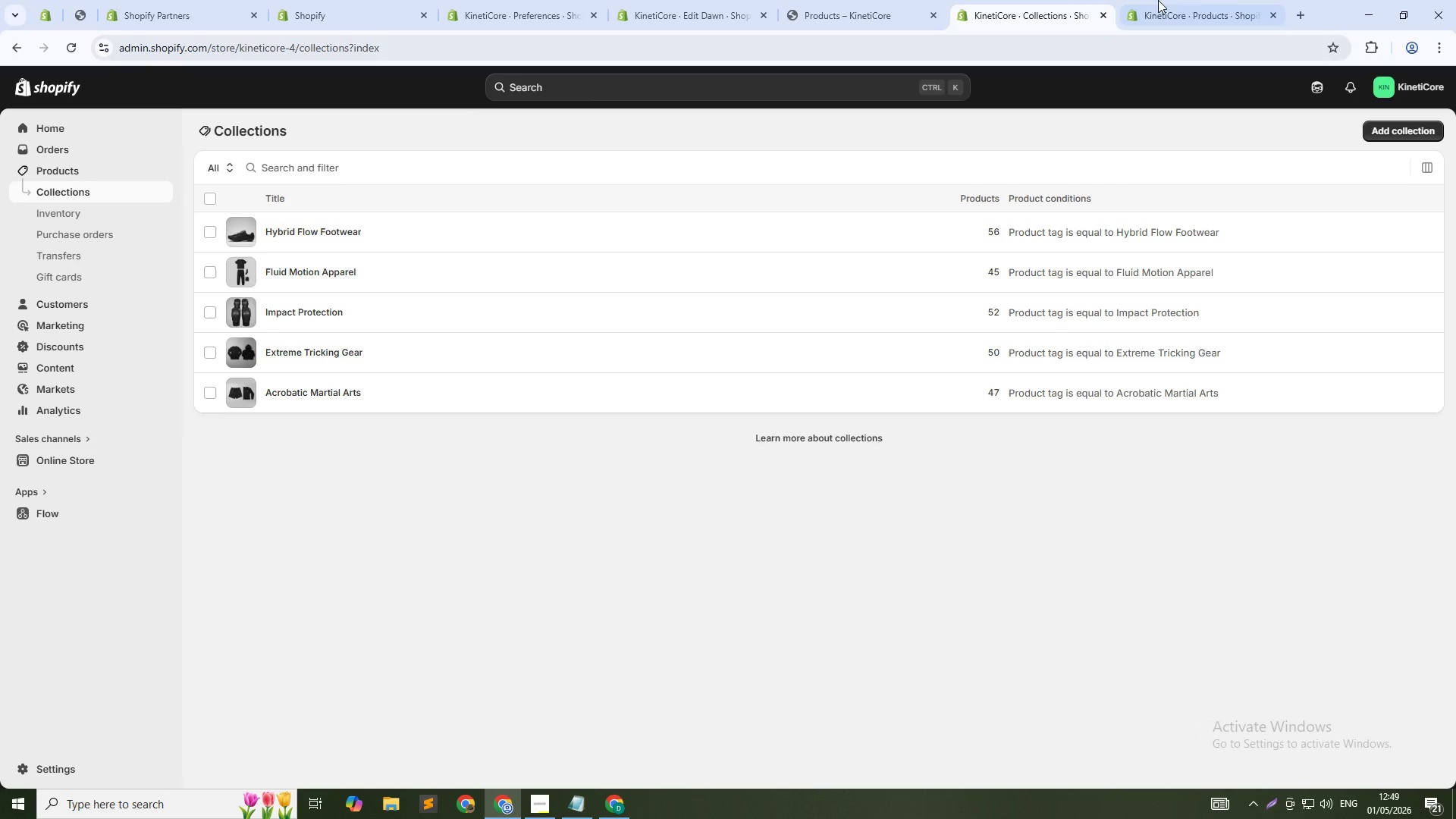 
left_click([1240, 0])
 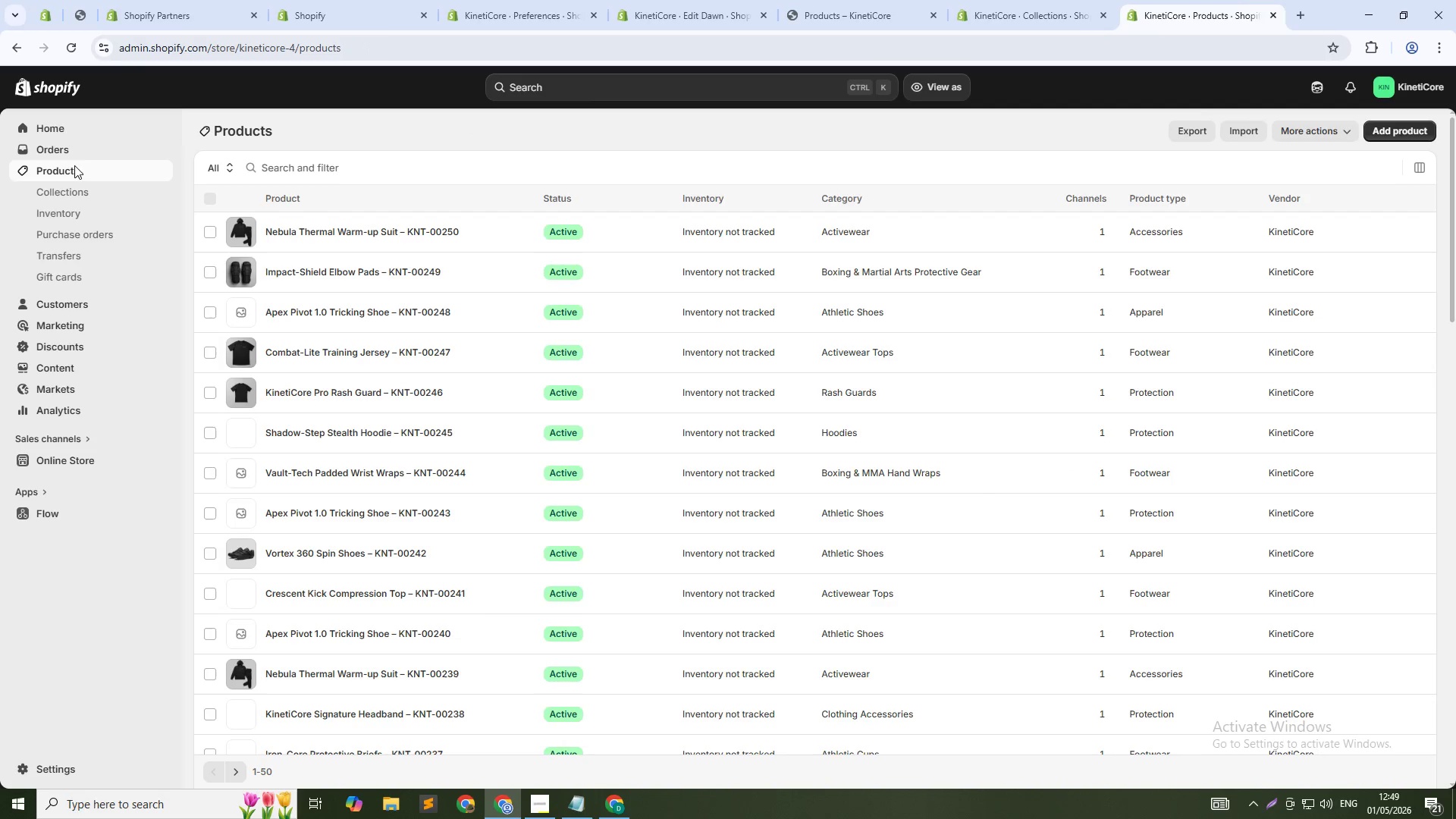 
left_click([1050, 0])
 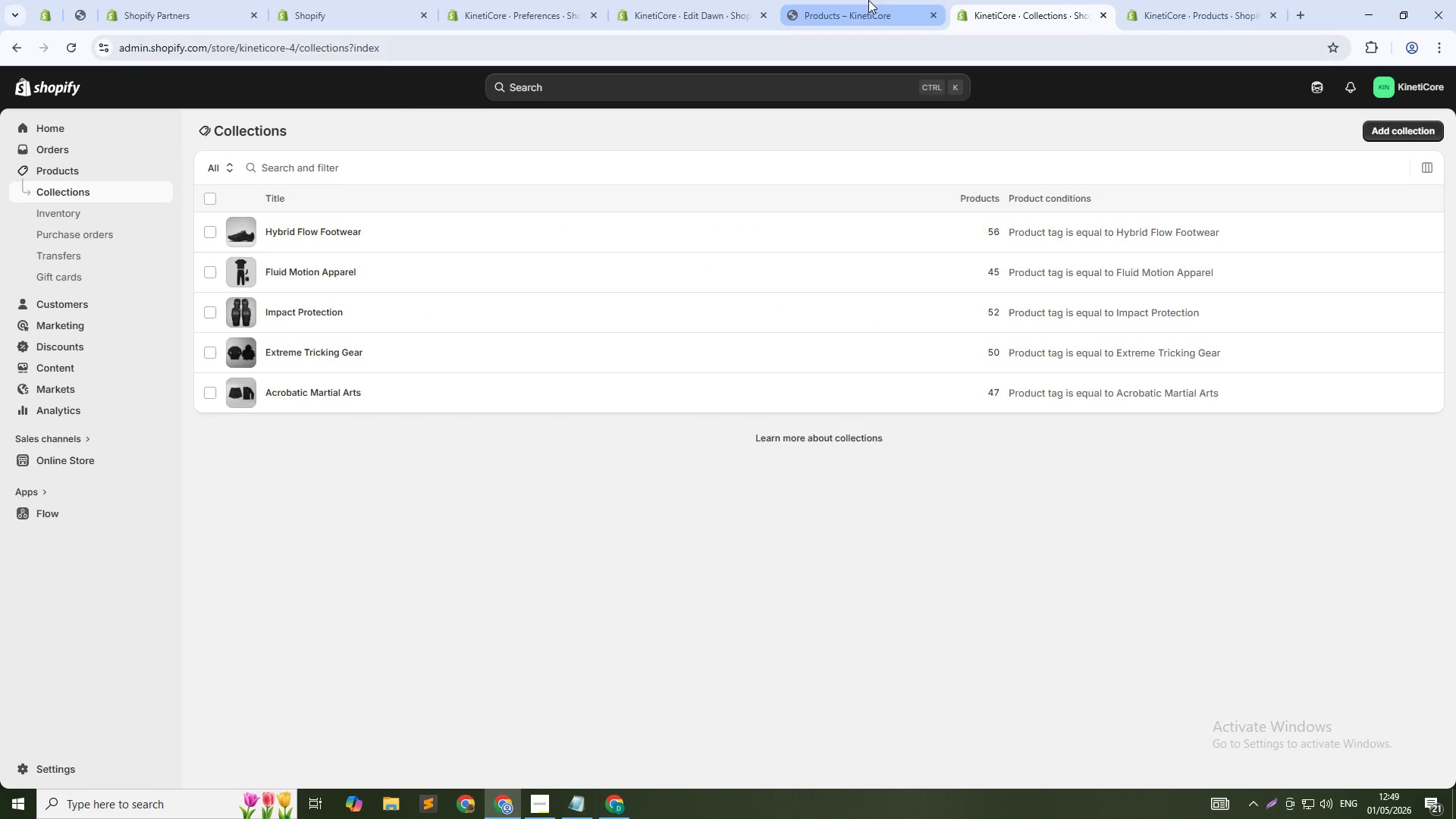 
left_click([868, 0])
 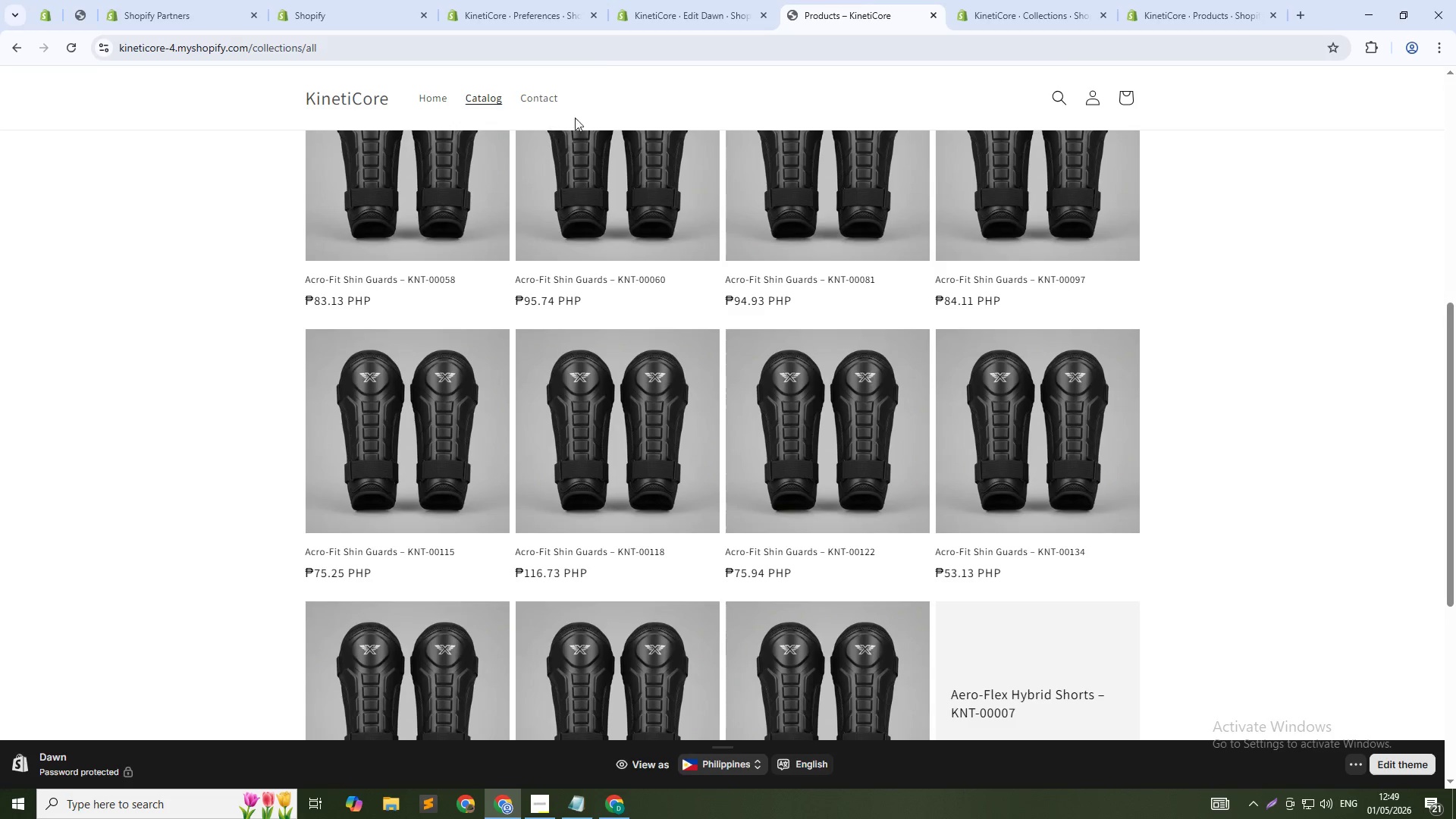 
left_click([664, 16])
 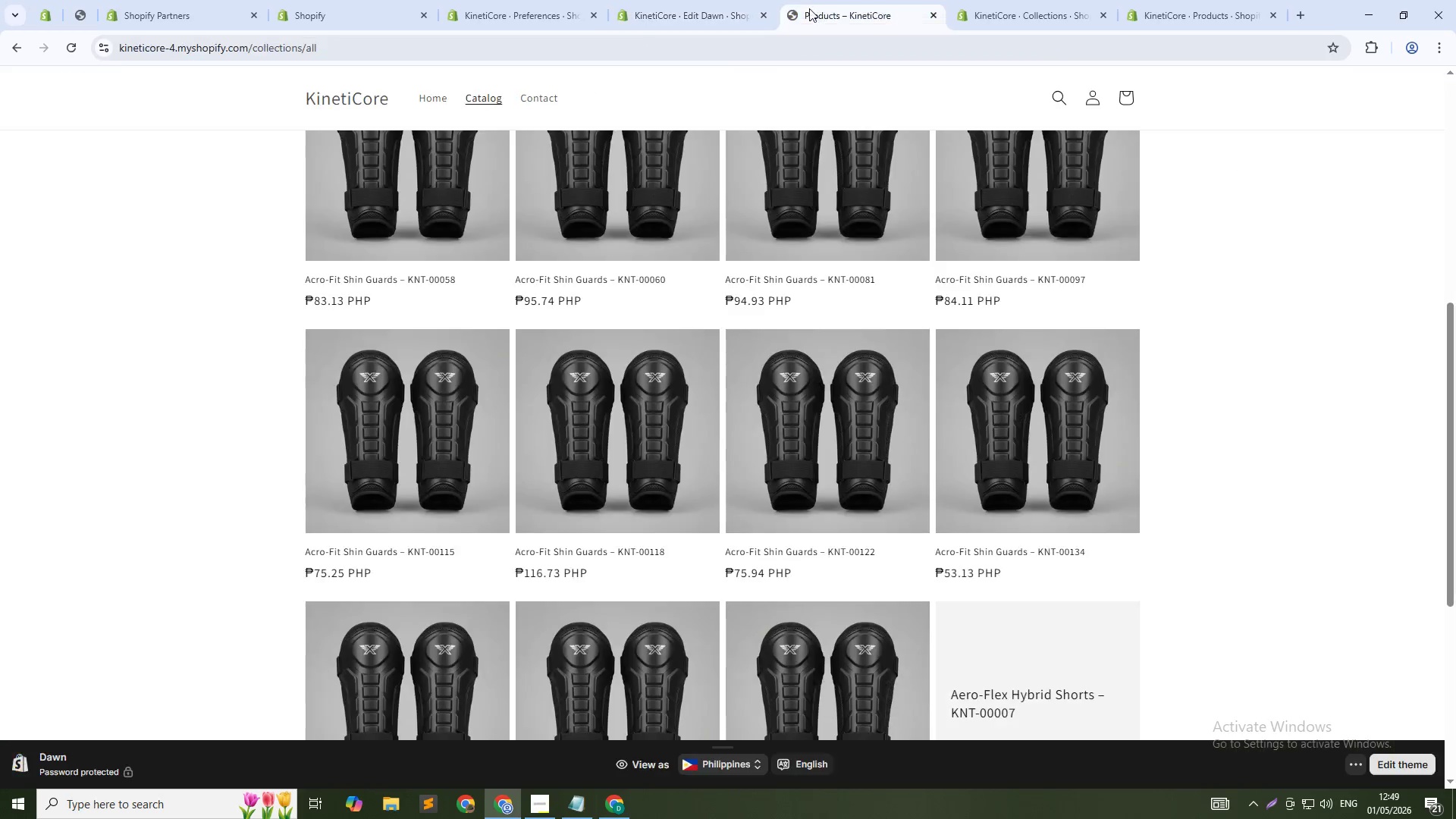 
left_click([715, 52])
 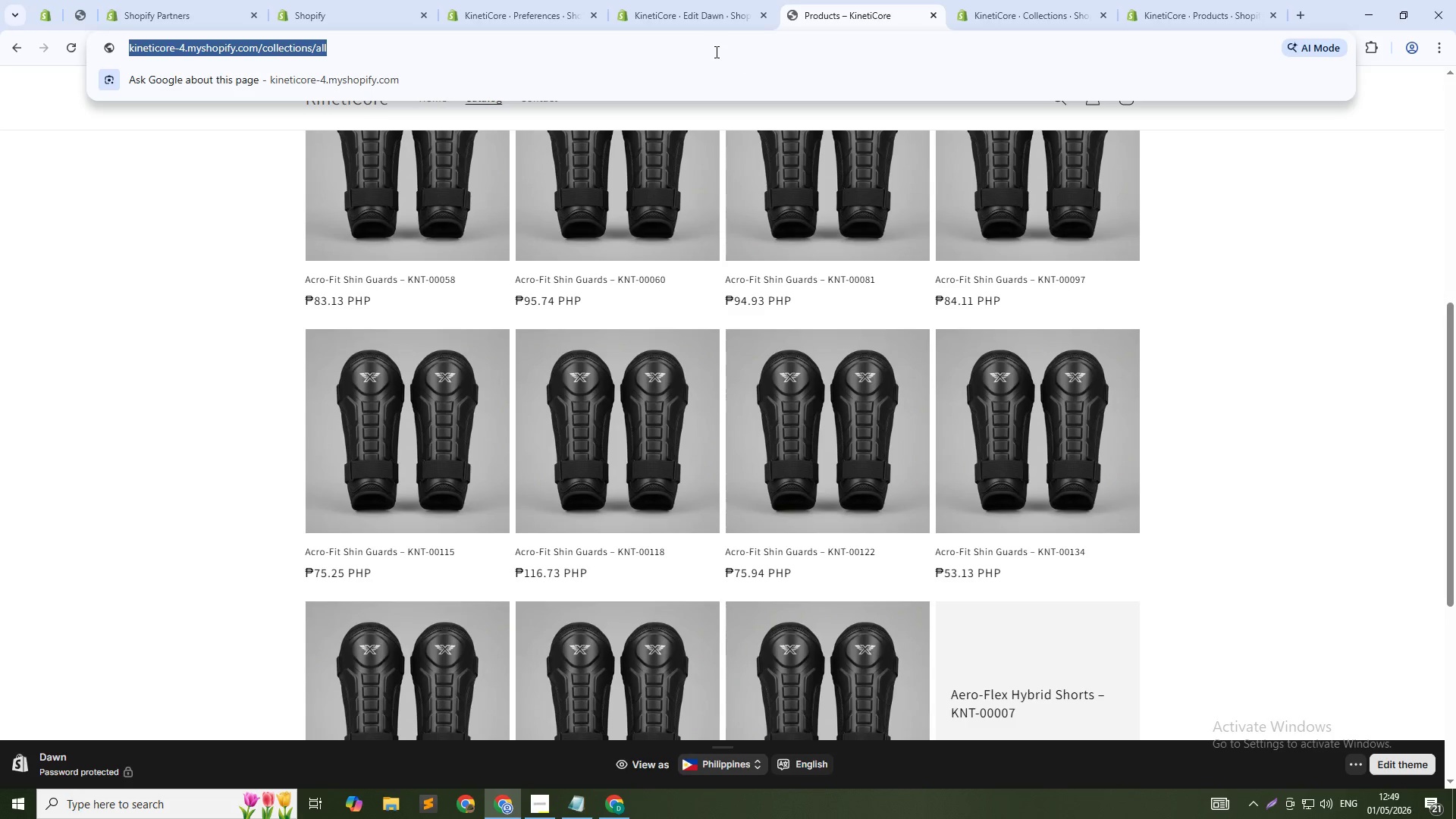 
key(NumpadEnter)
 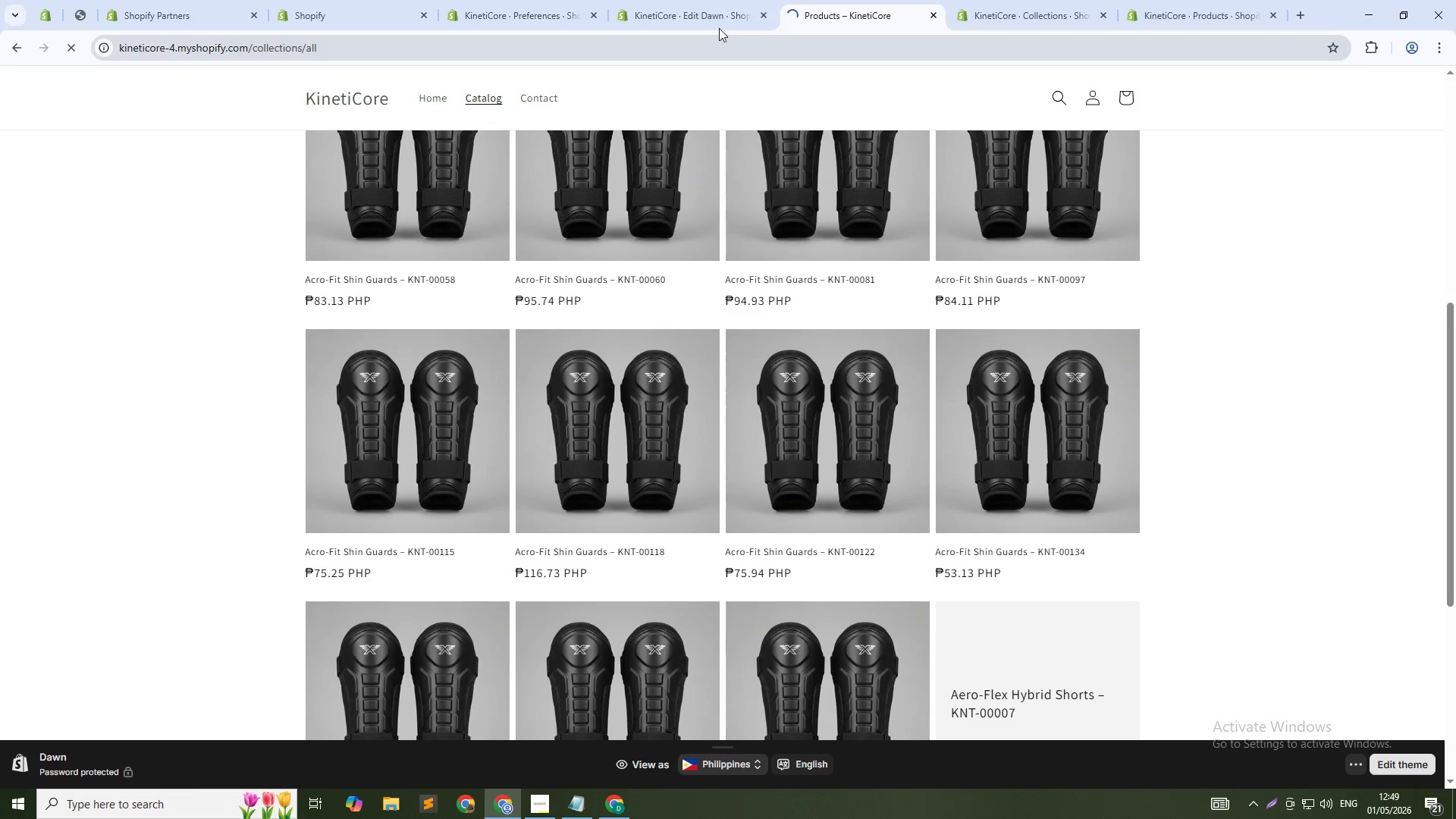 
left_click([718, 10])
 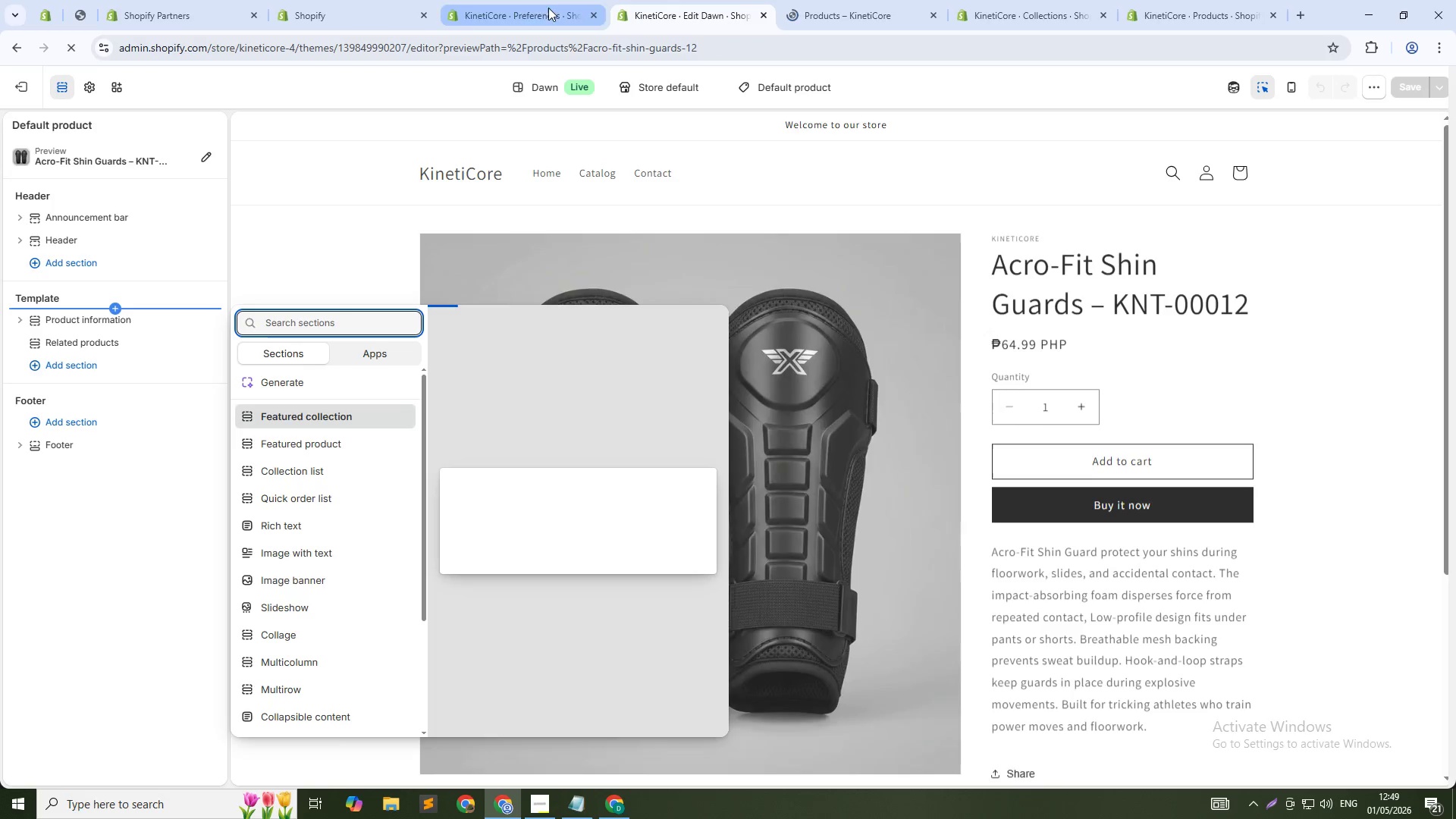 
left_click([284, 259])
 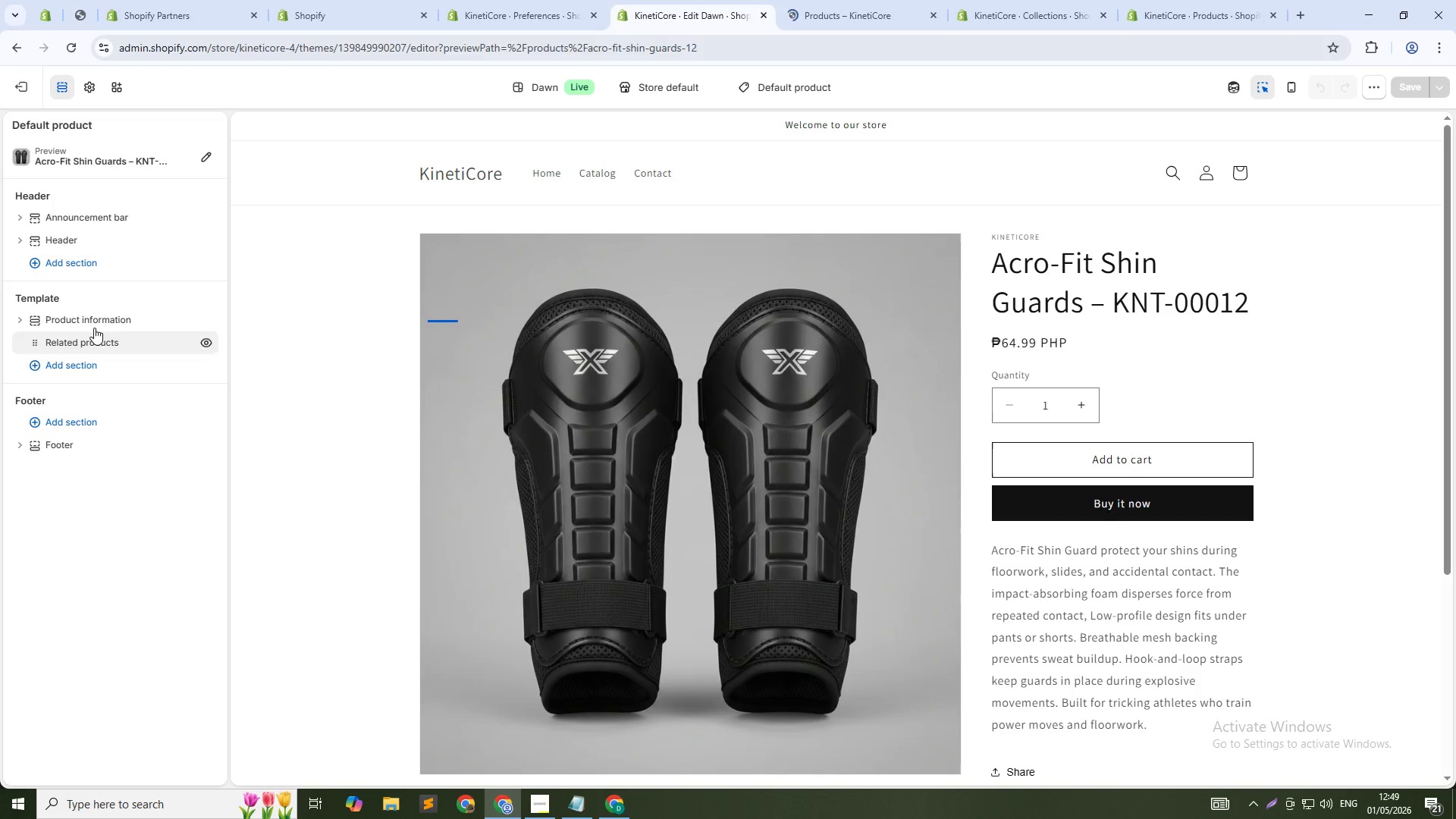 
left_click([93, 322])
 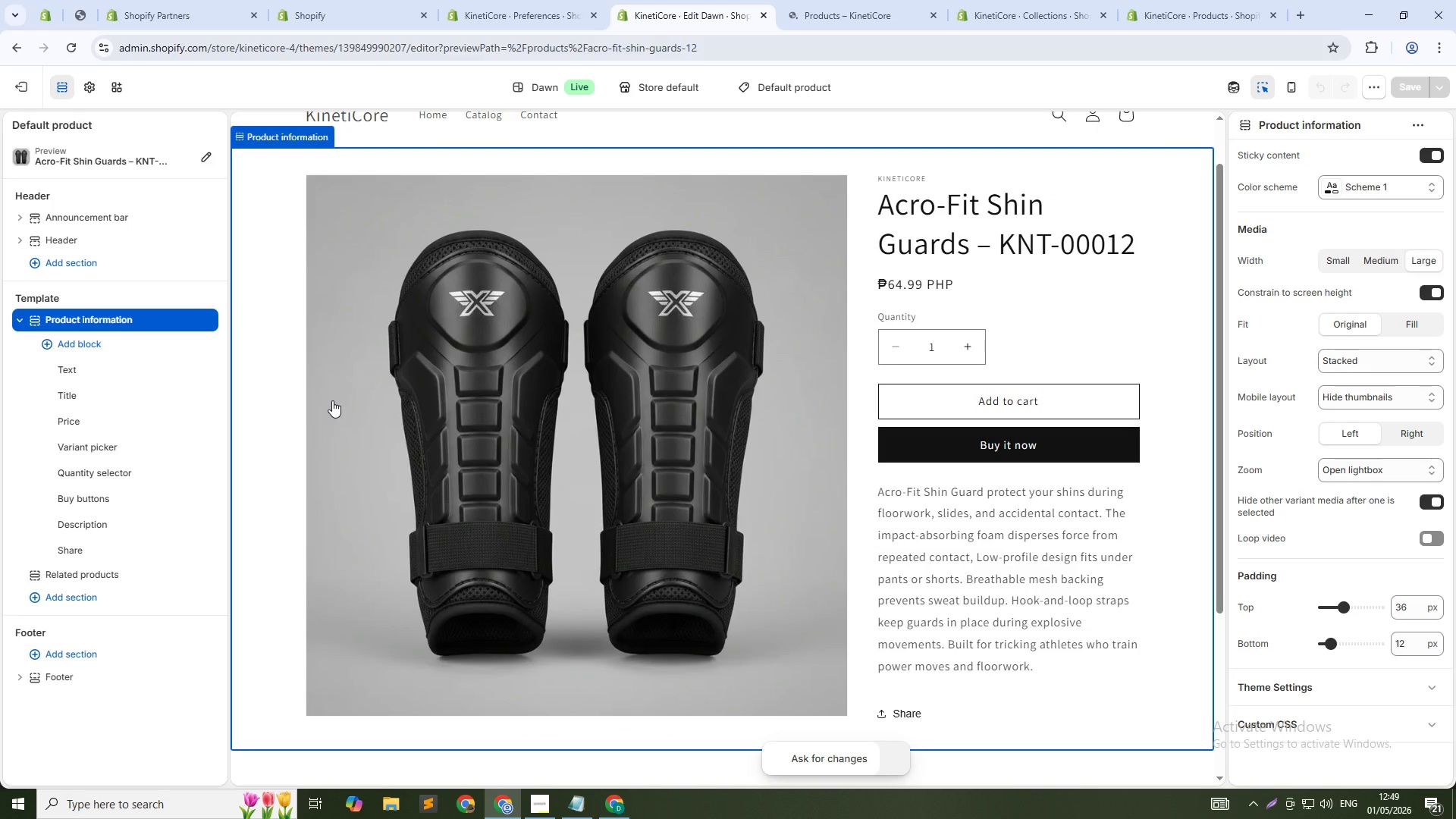 
left_click([1378, 262])
 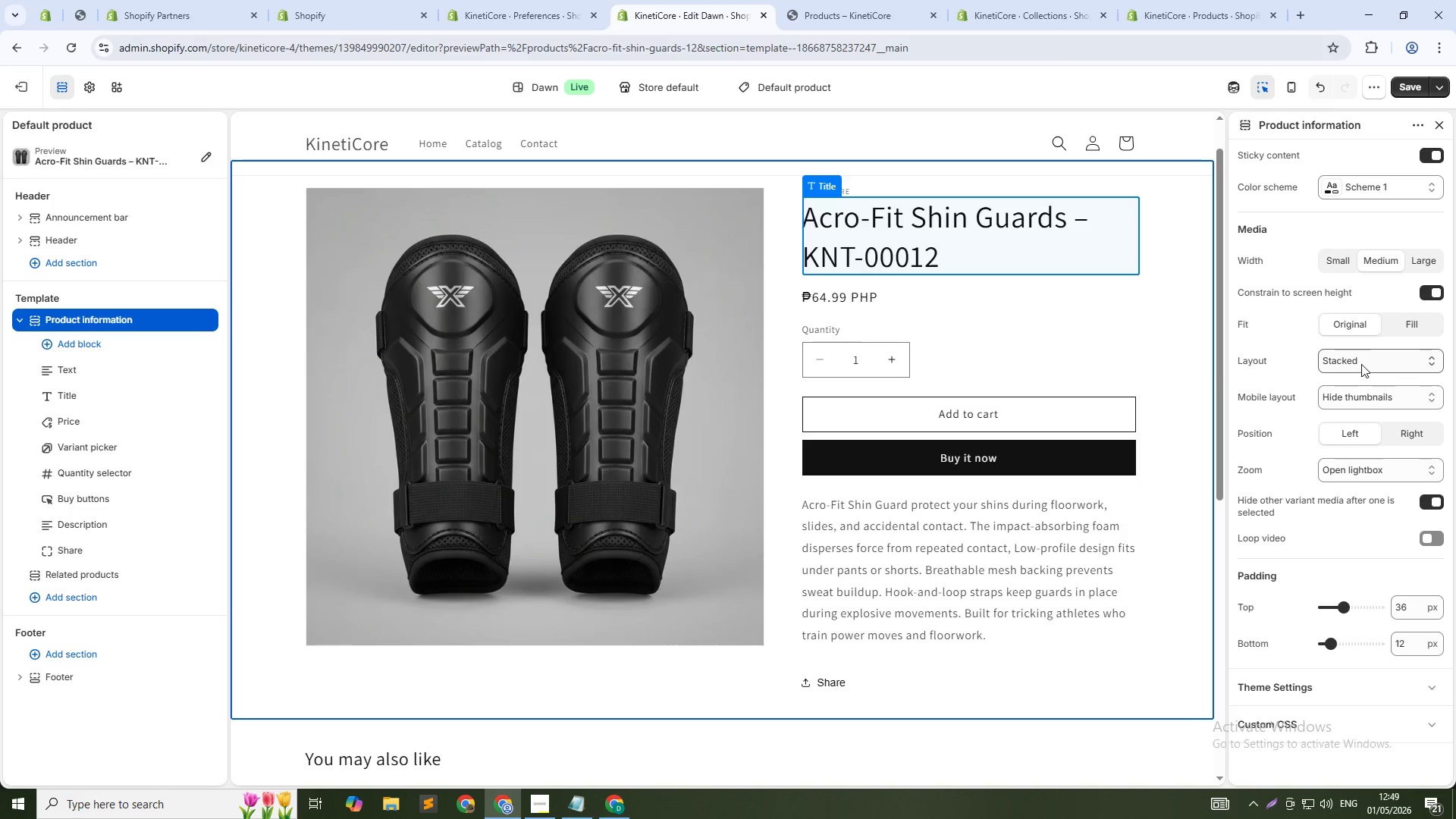 
wait(9.97)
 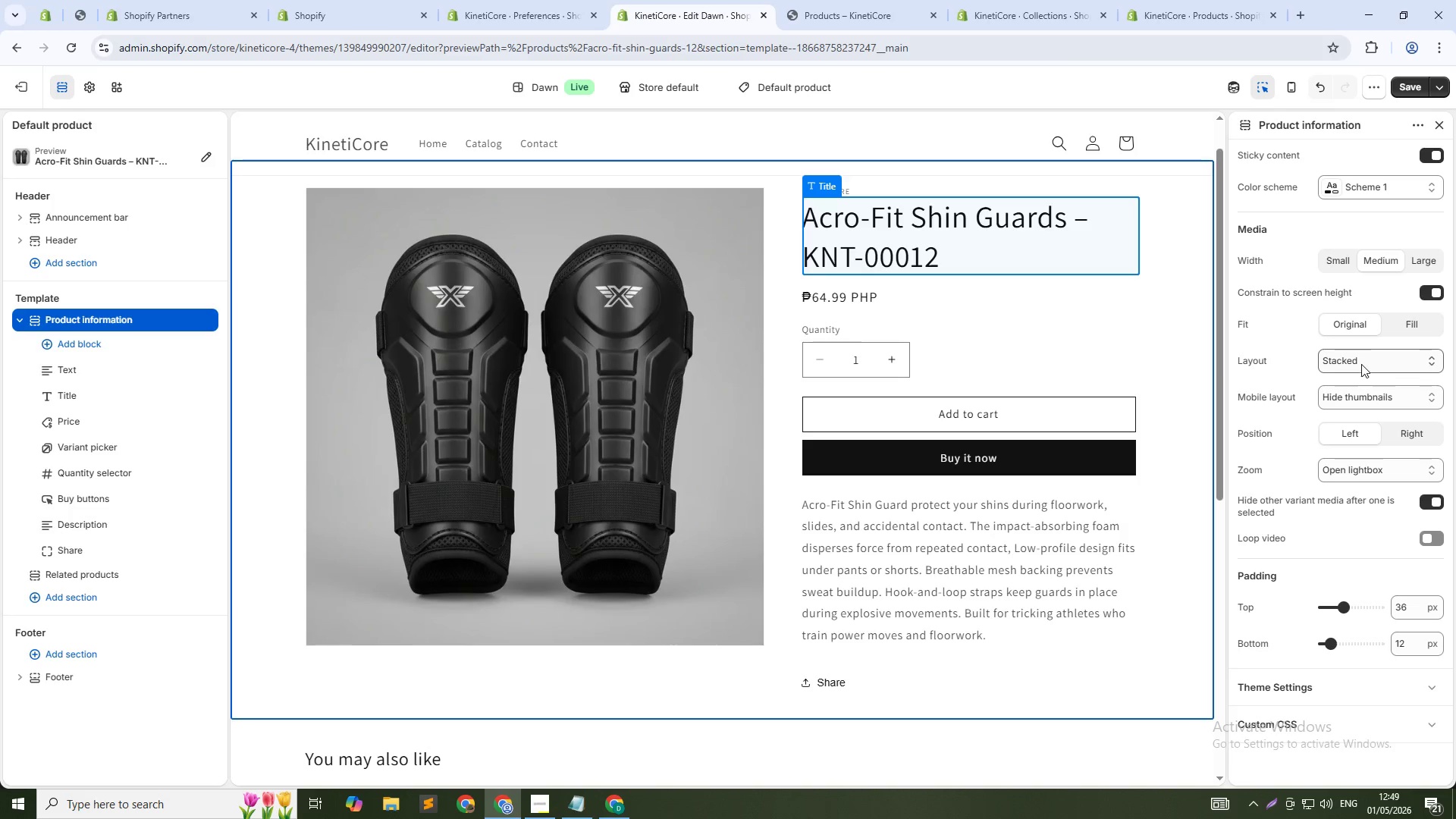 
key(Alt+Tab)
 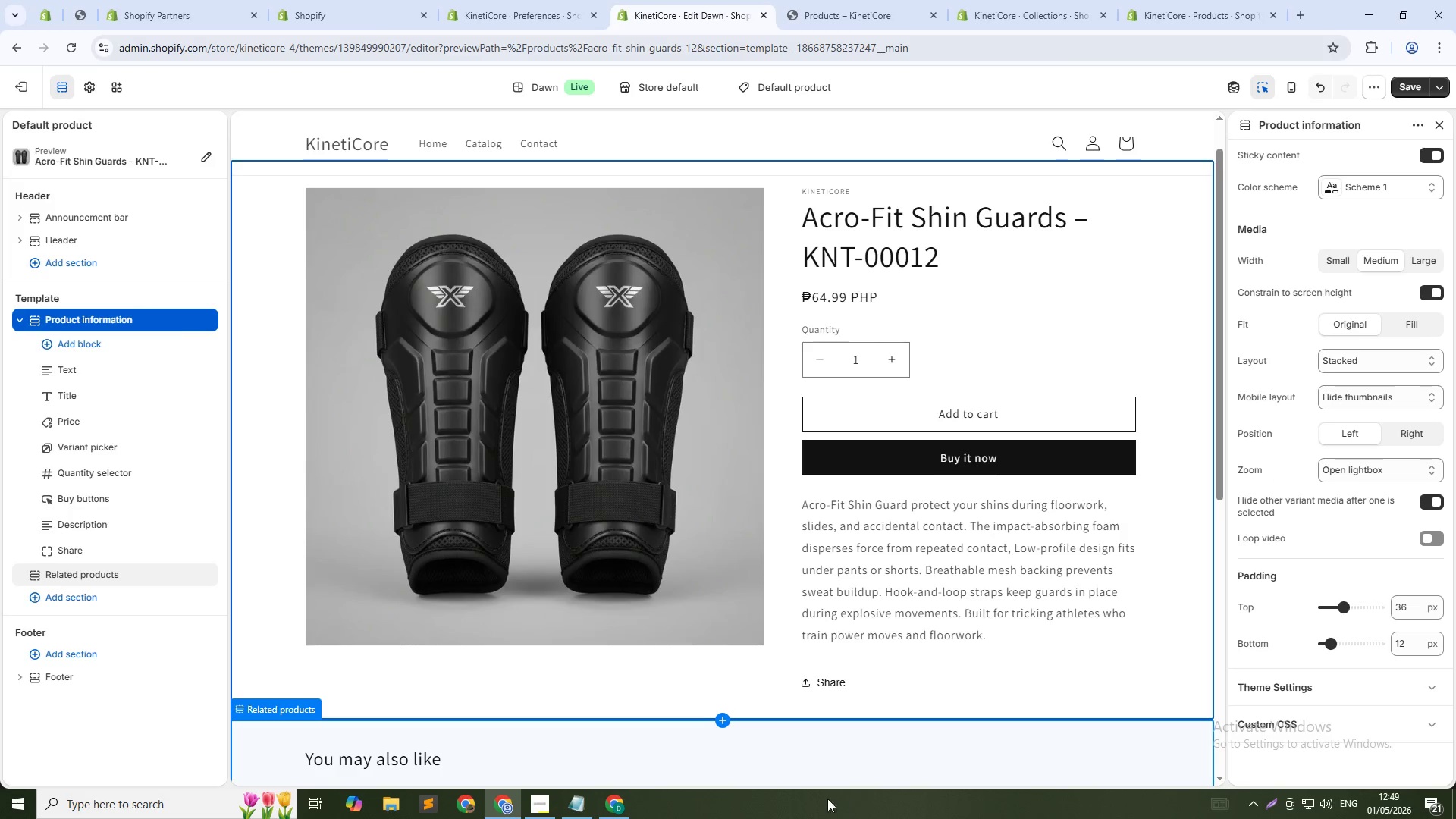 
left_click([869, 412])
 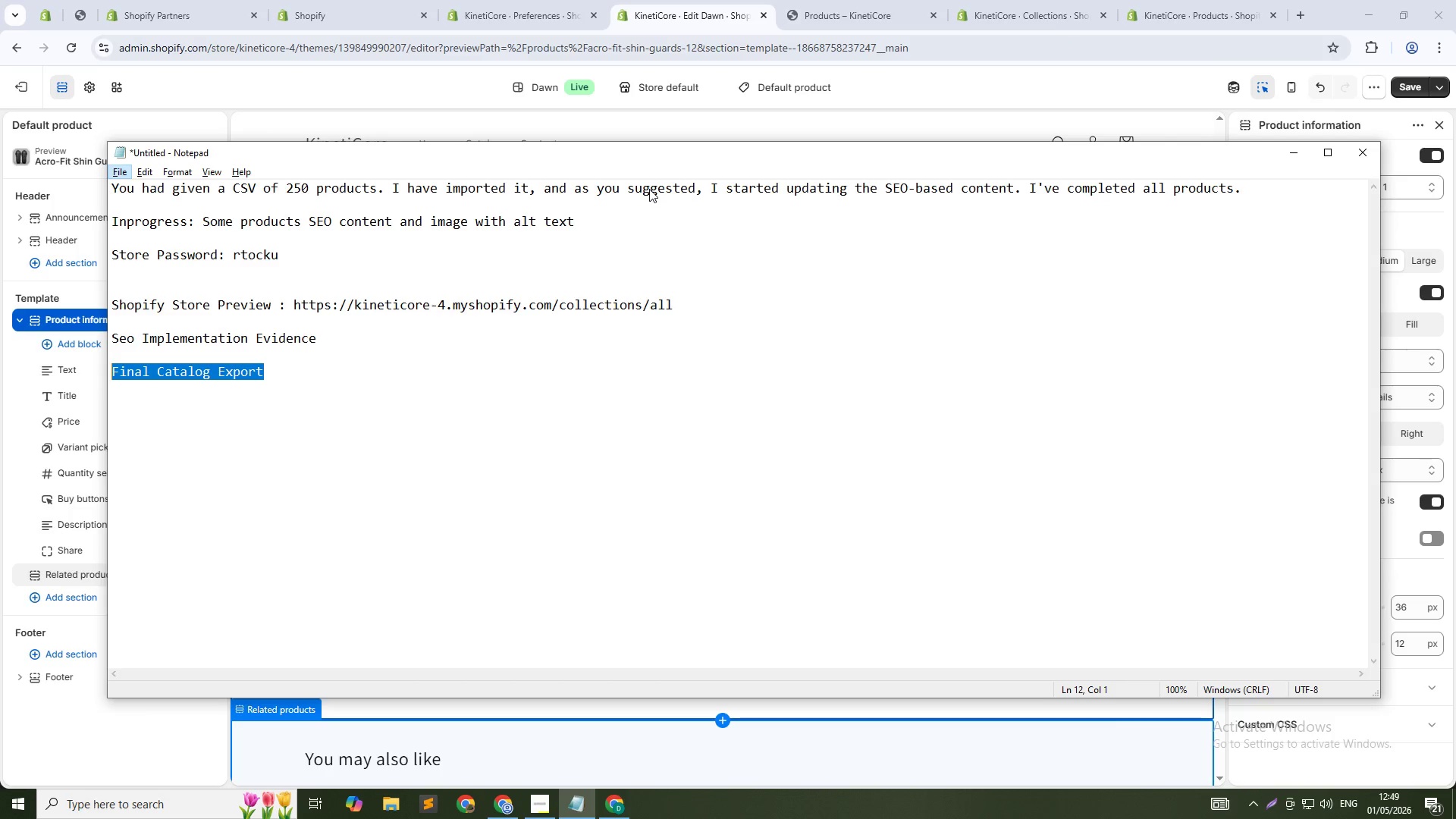 
wait(8.84)
 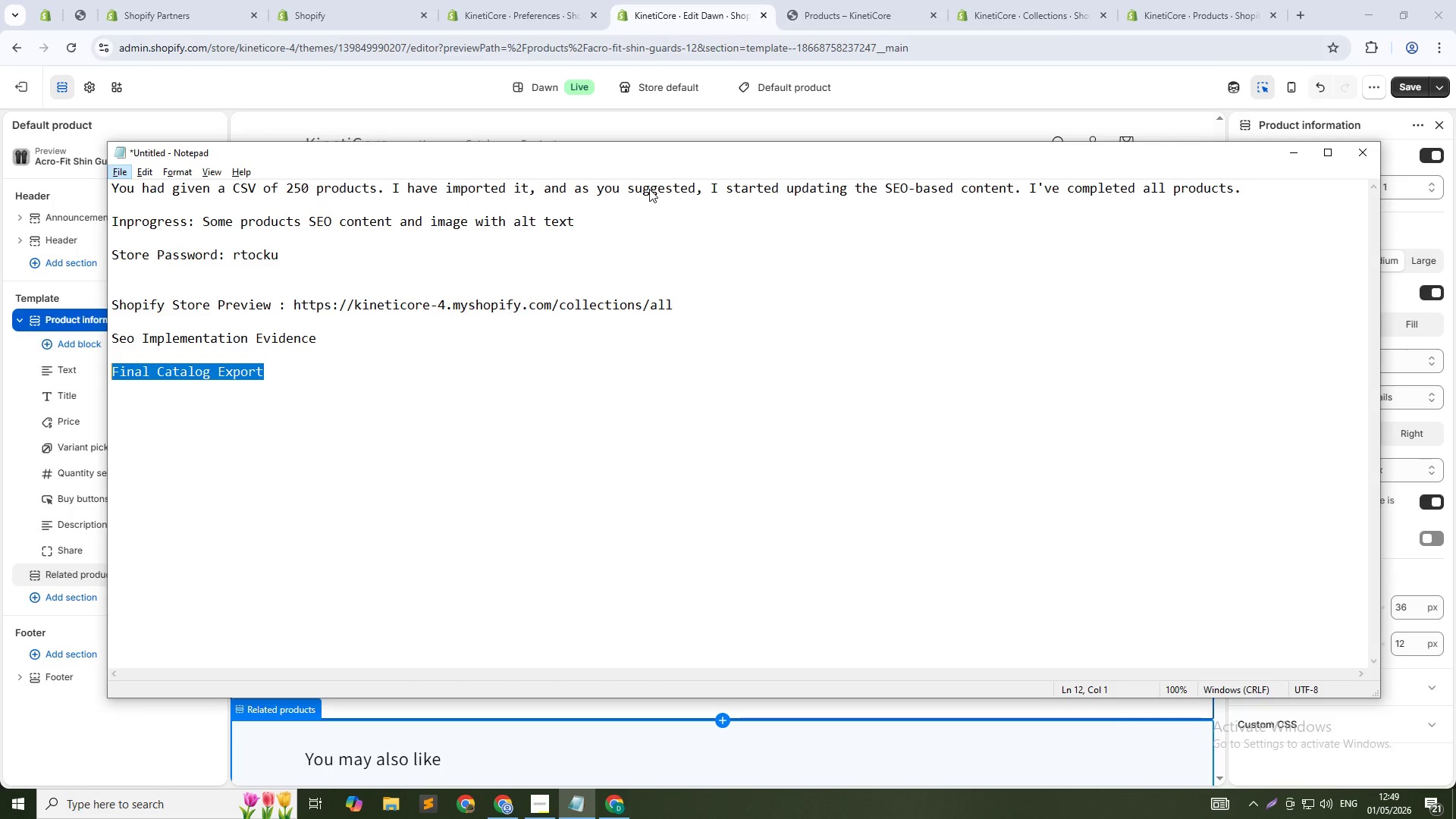 
left_click([1235, 191])
 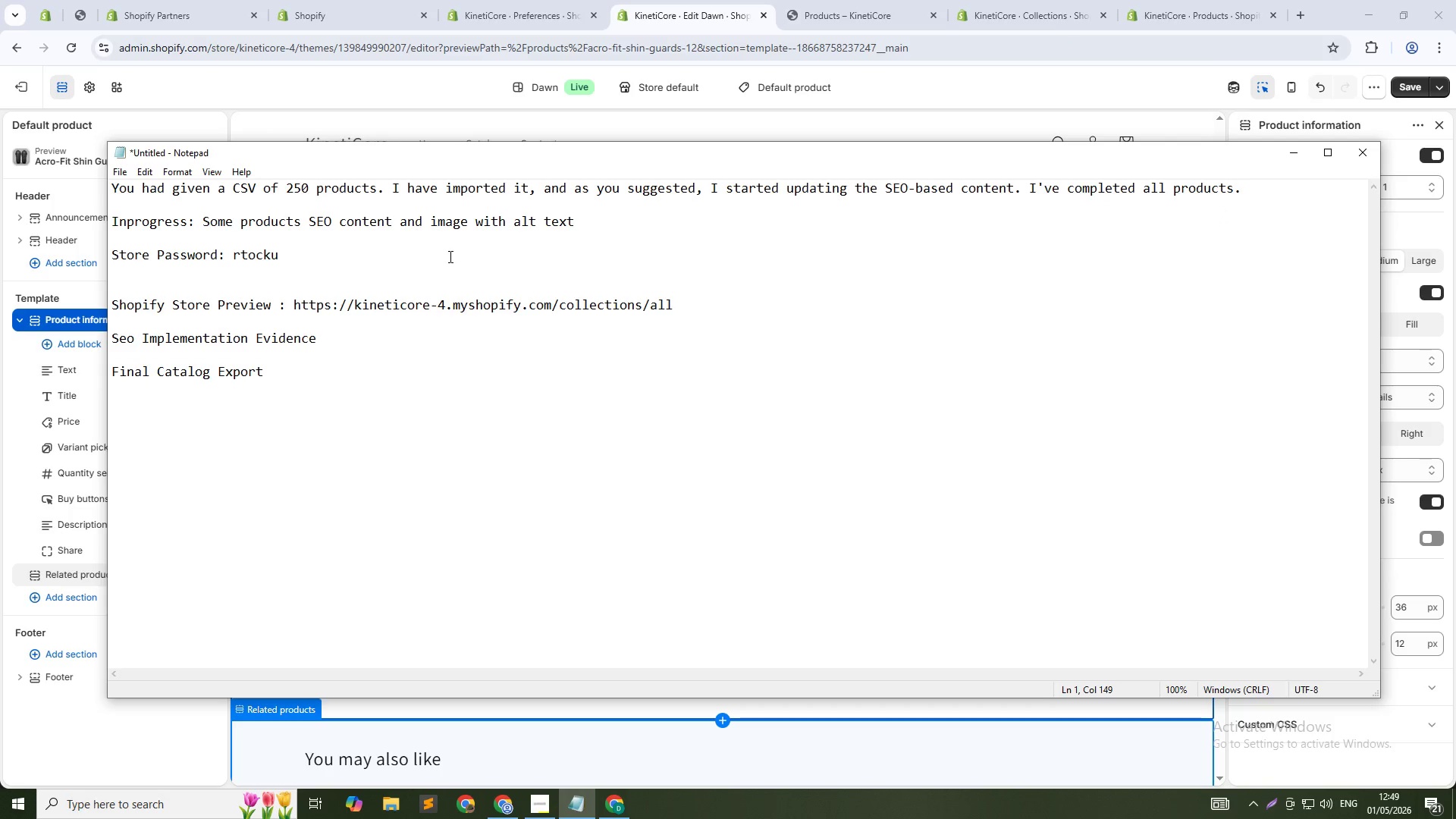 
left_click_drag(start_coordinate=[579, 224], to_coordinate=[104, 221])
 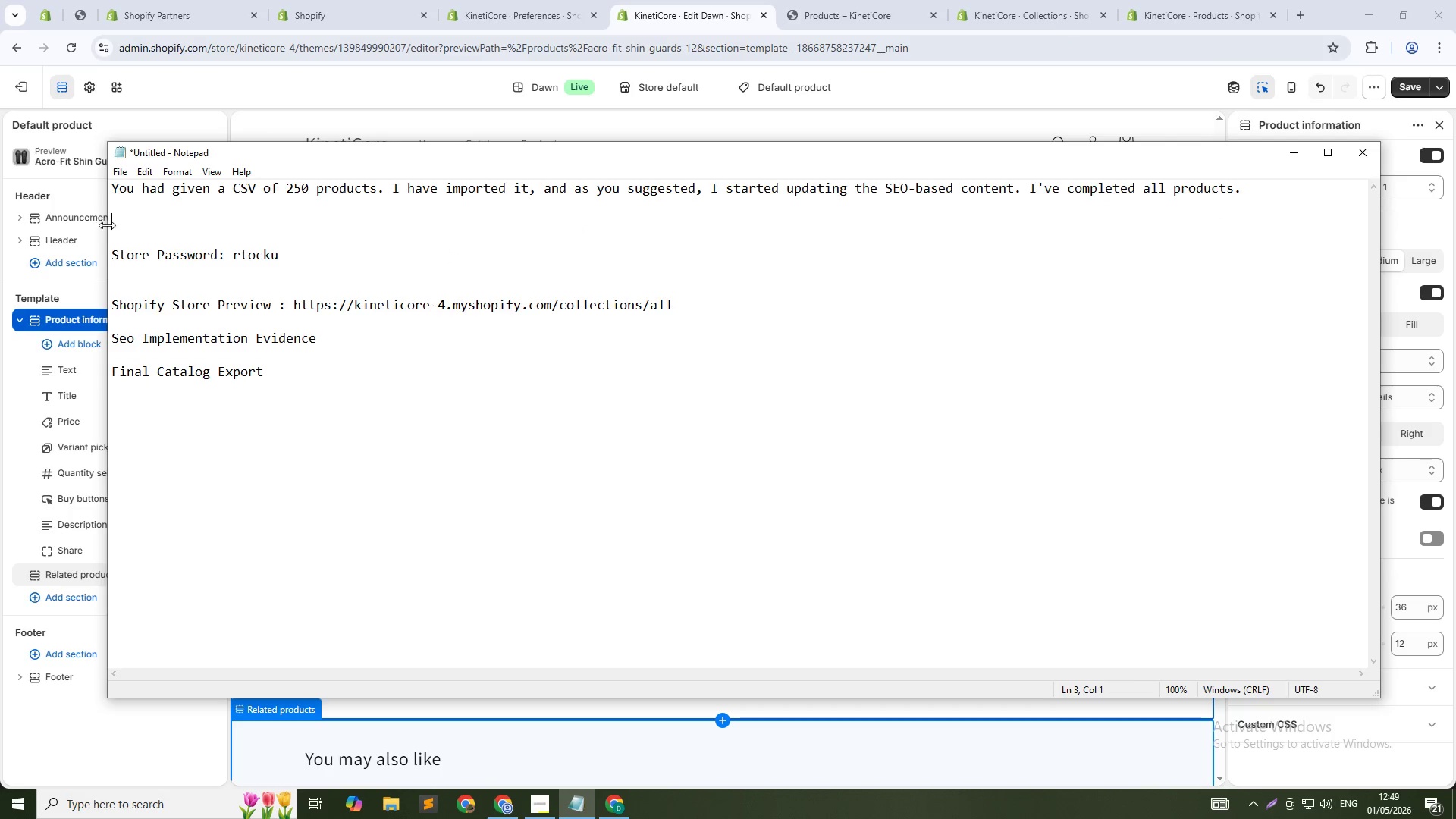 
key(Backspace)
 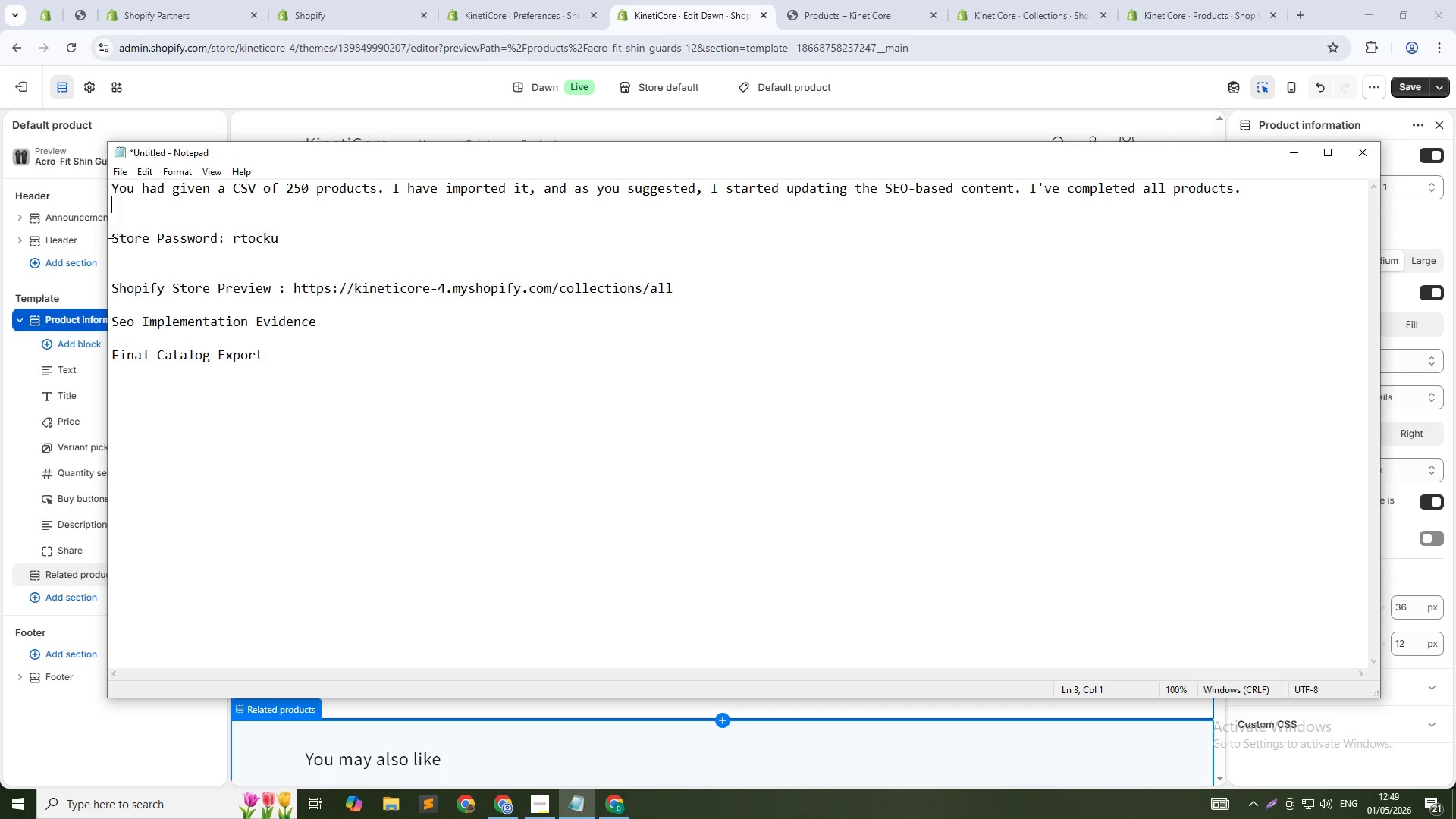 
key(Backspace)
 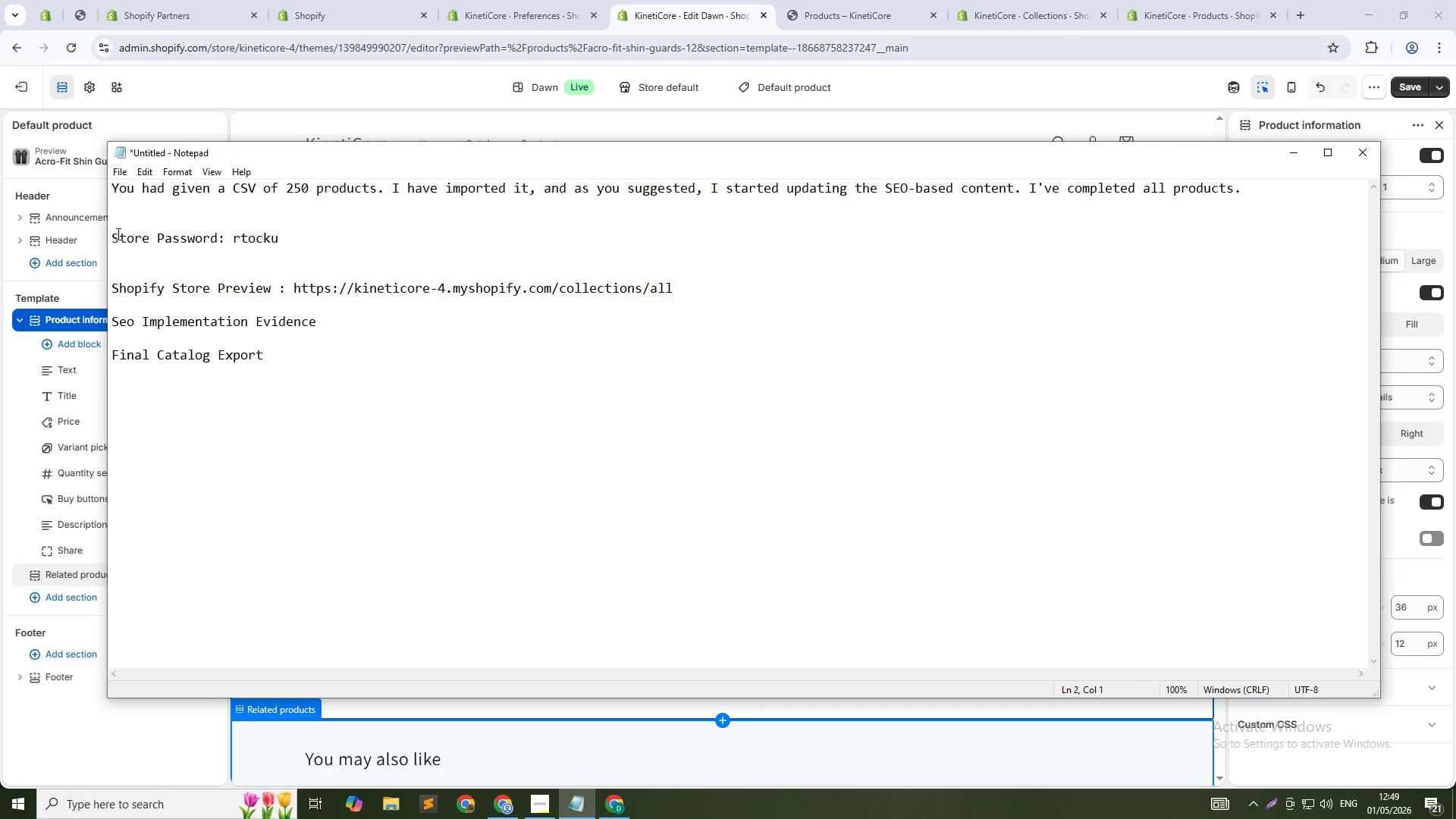 
key(Backspace)
 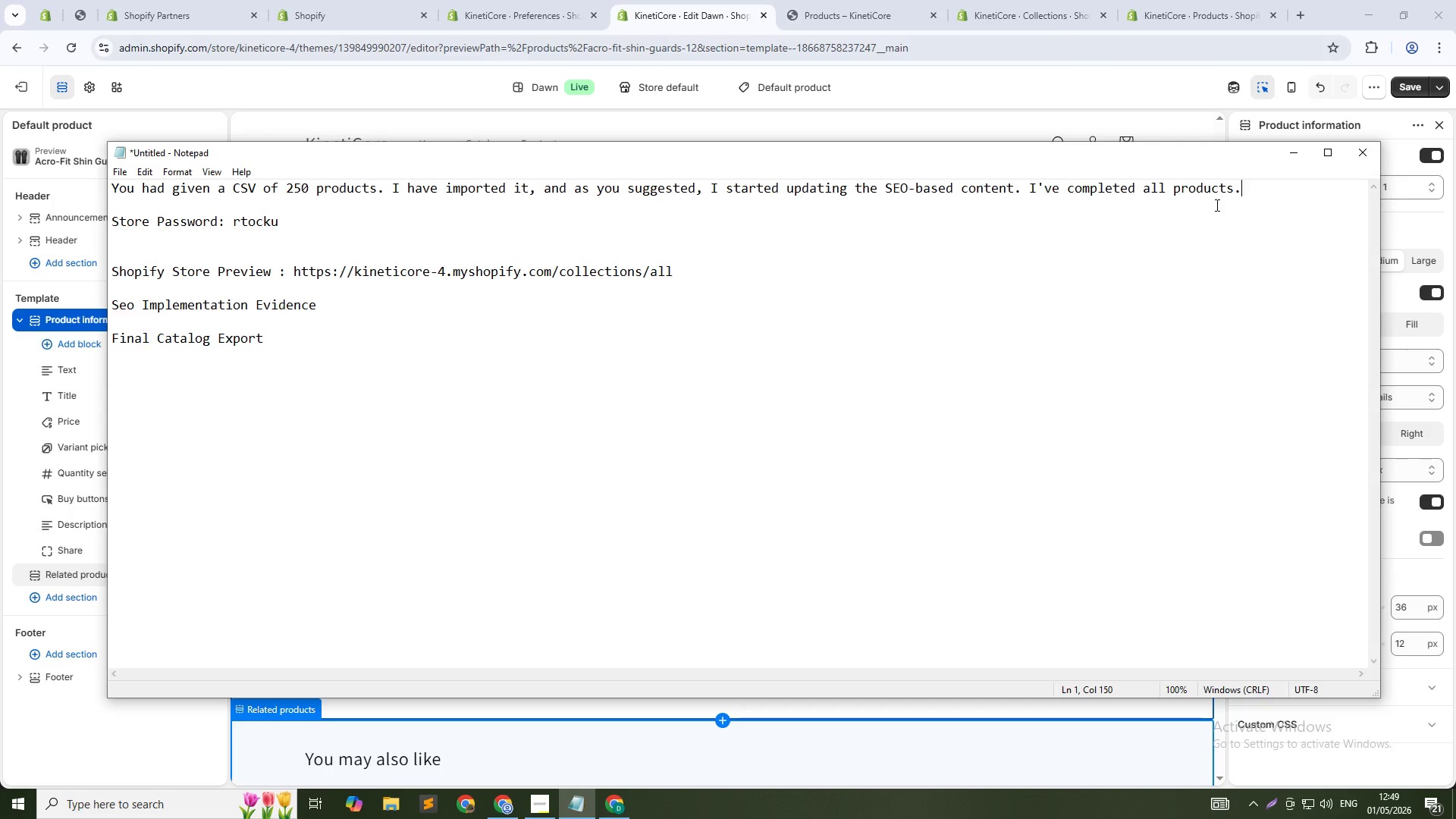 
key(ArrowLeft)
 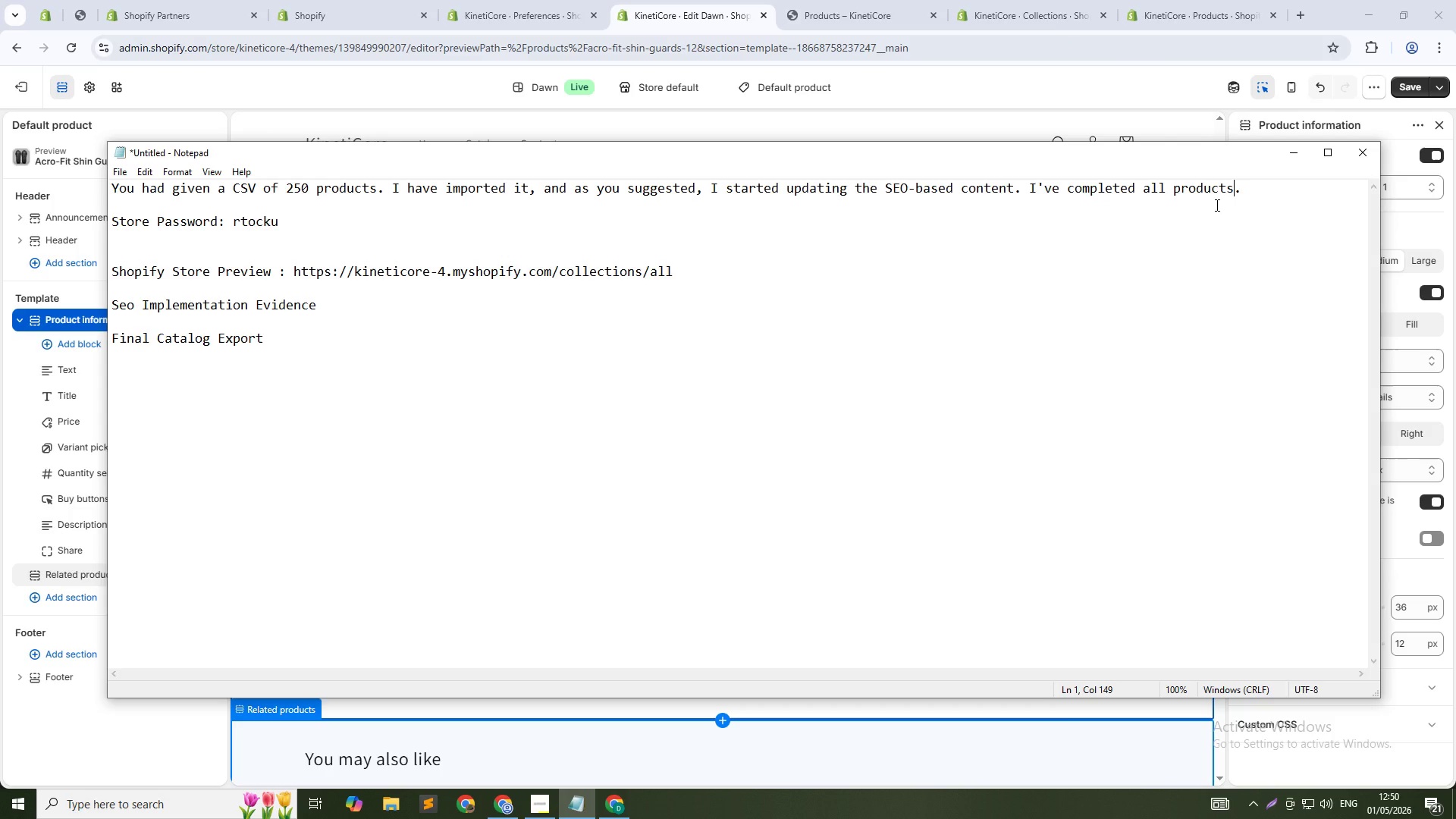 
wait(69.27)
 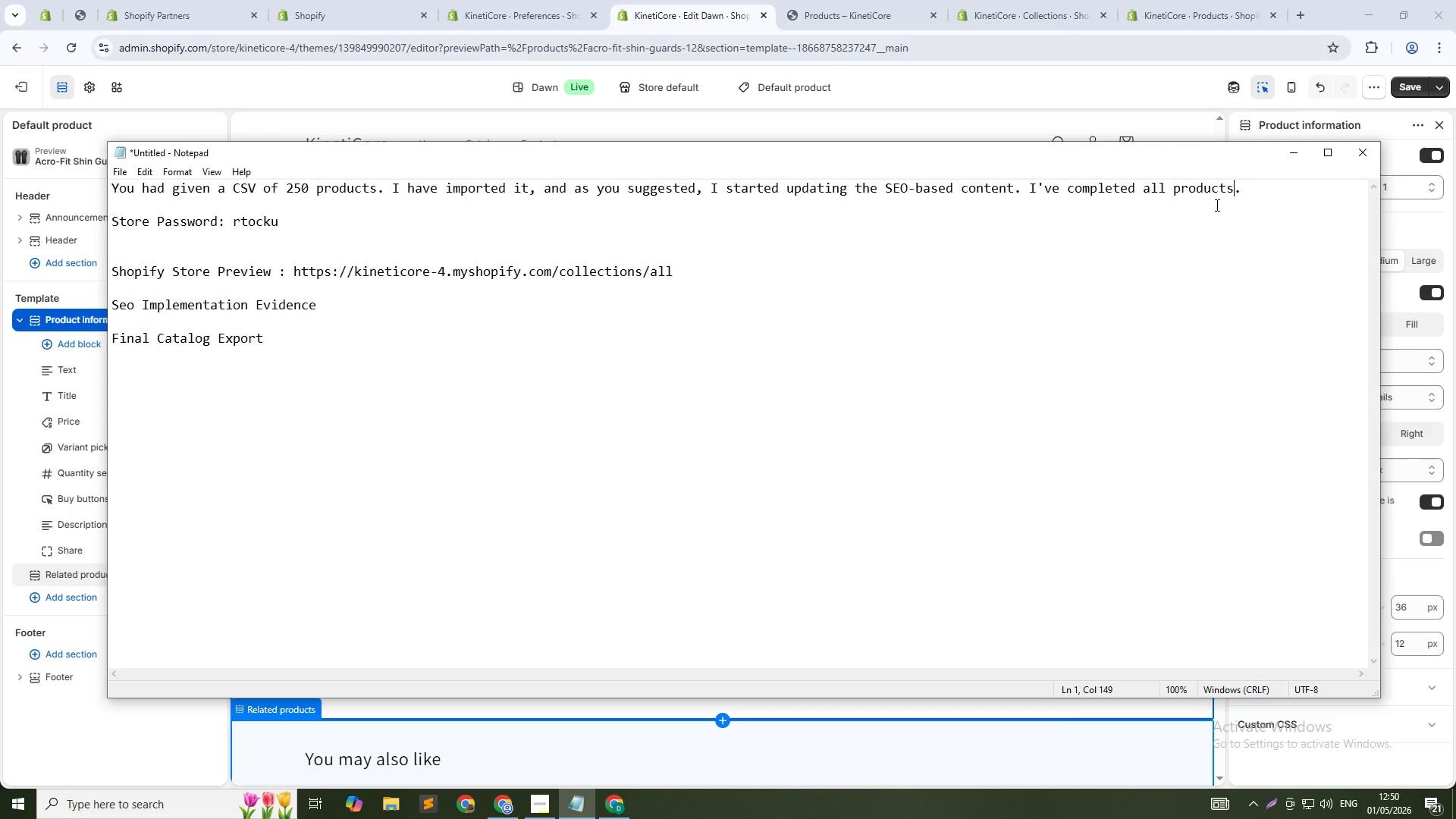 
left_click_drag(start_coordinate=[395, 187], to_coordinate=[1208, 204])
 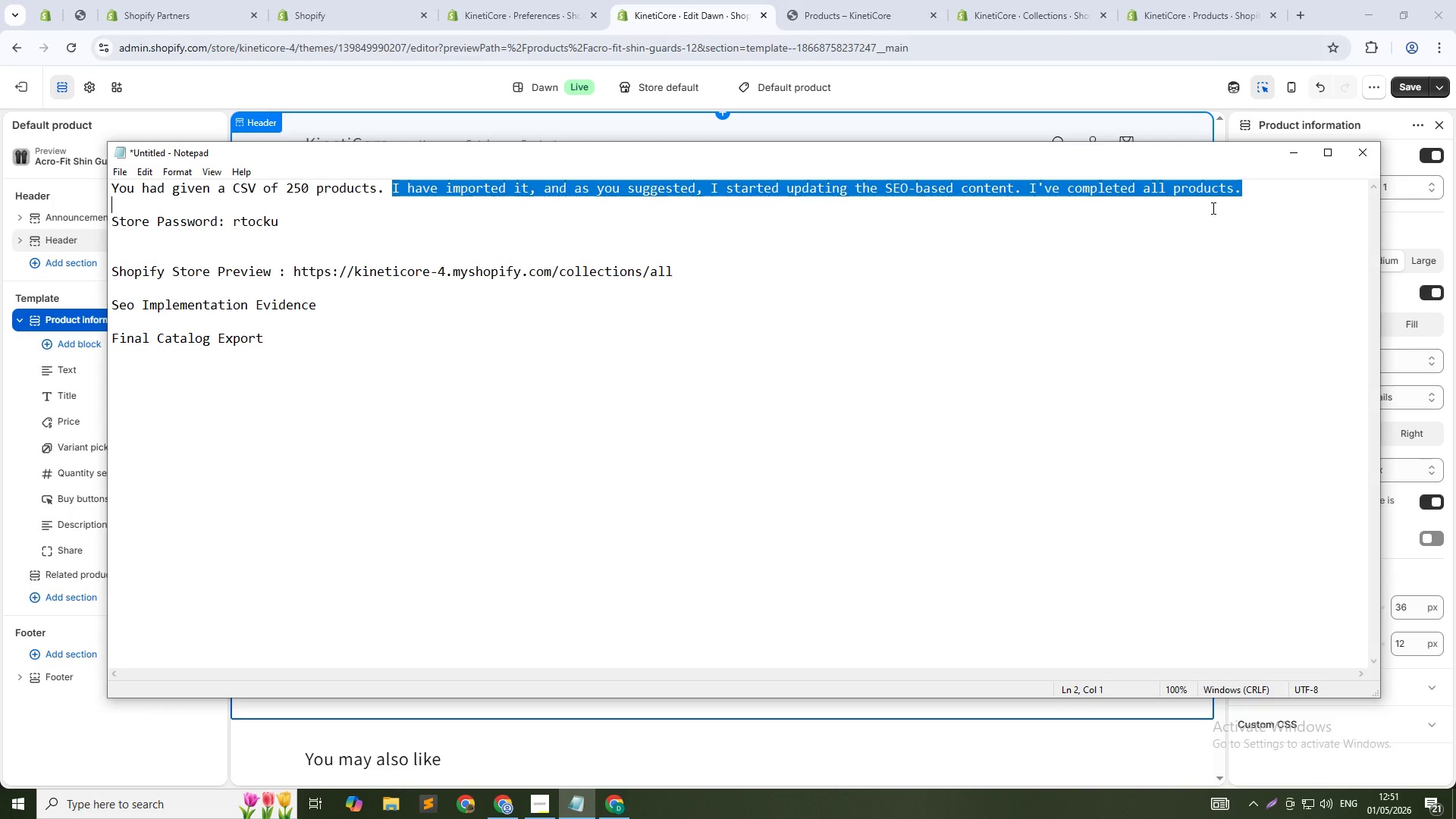 
type(All 250 products have been successfully imported and the SEO content has been fully updated.)
 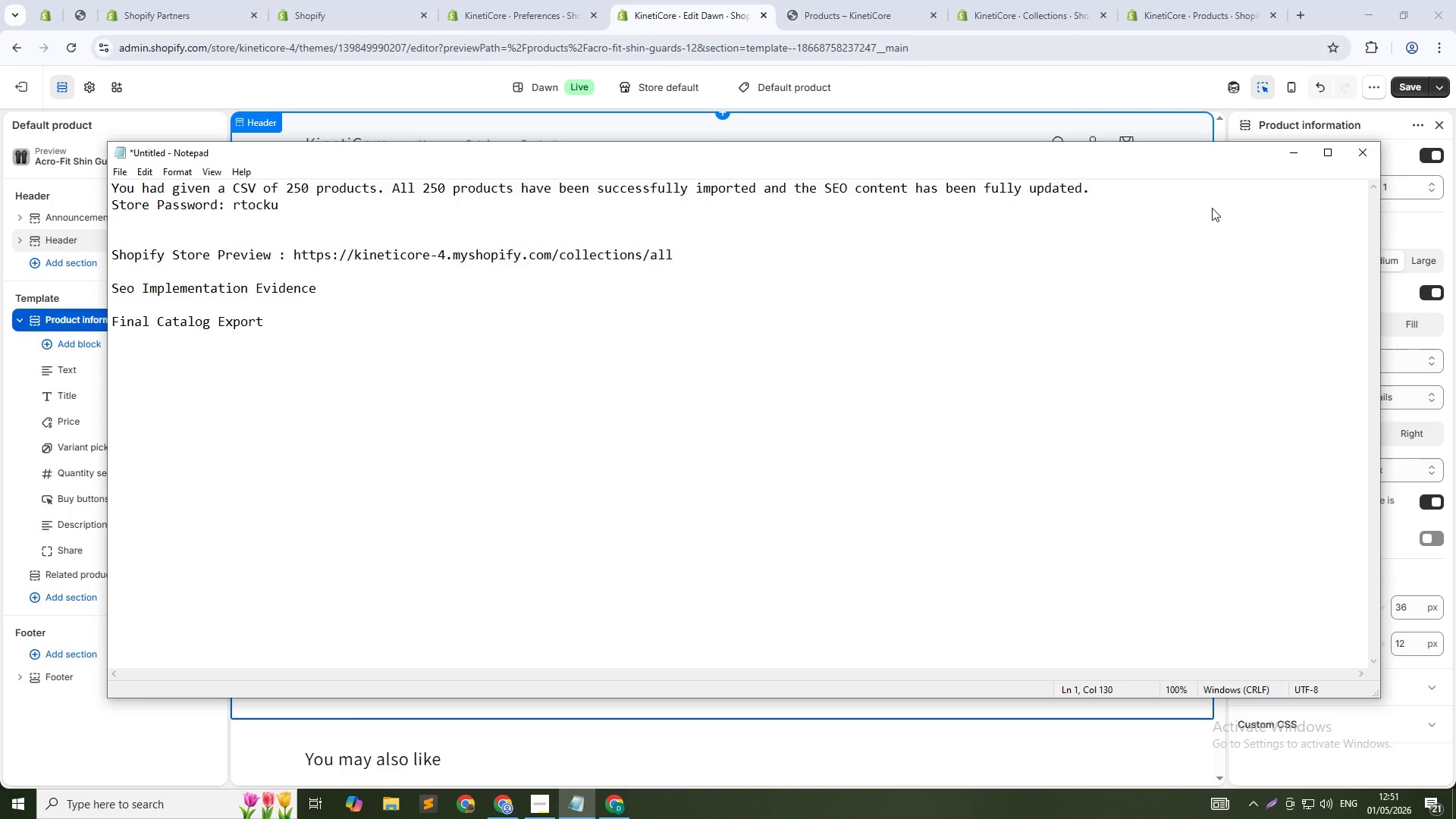 
wait(59.72)
 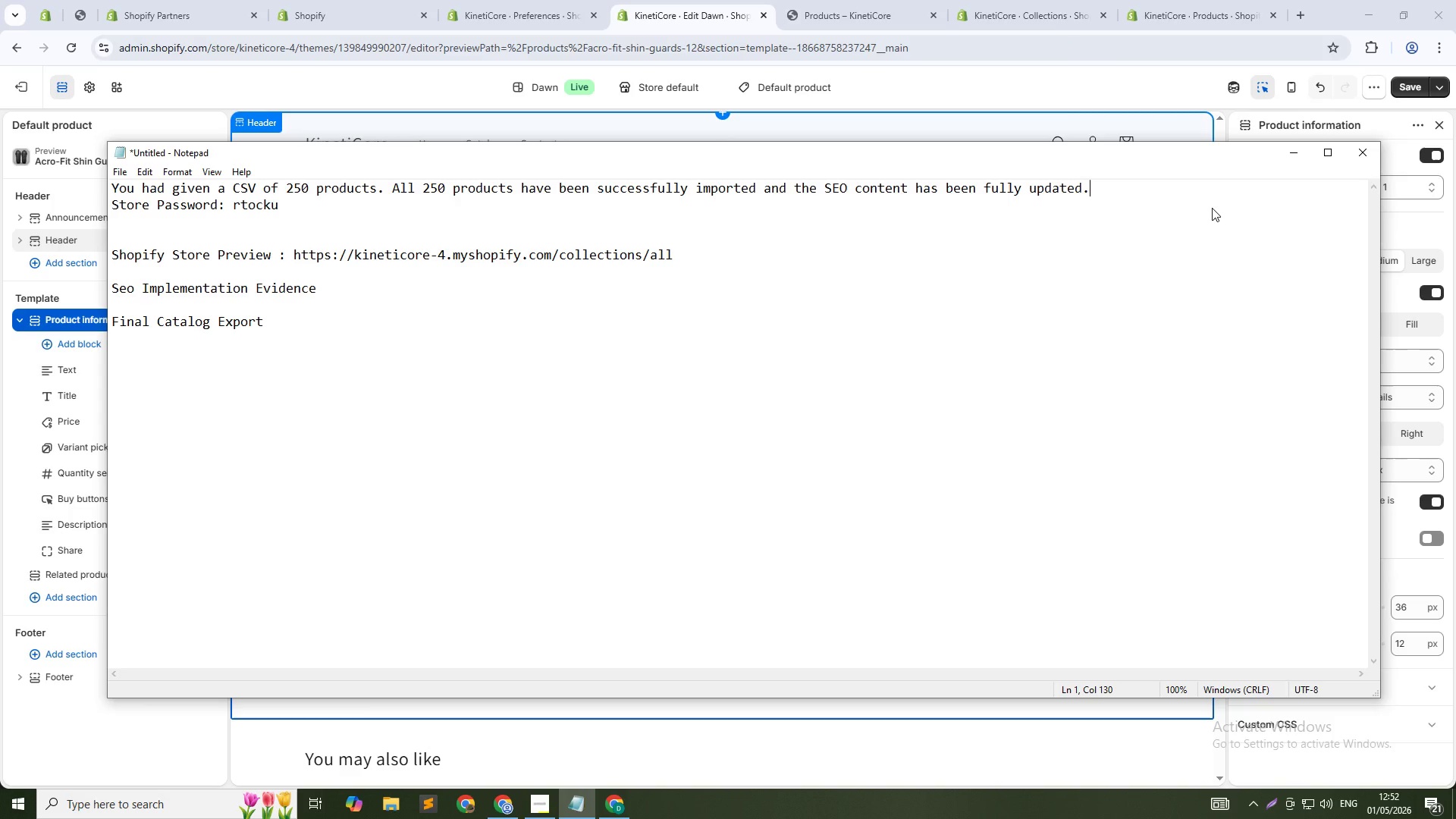 
left_click([1296, 149])
 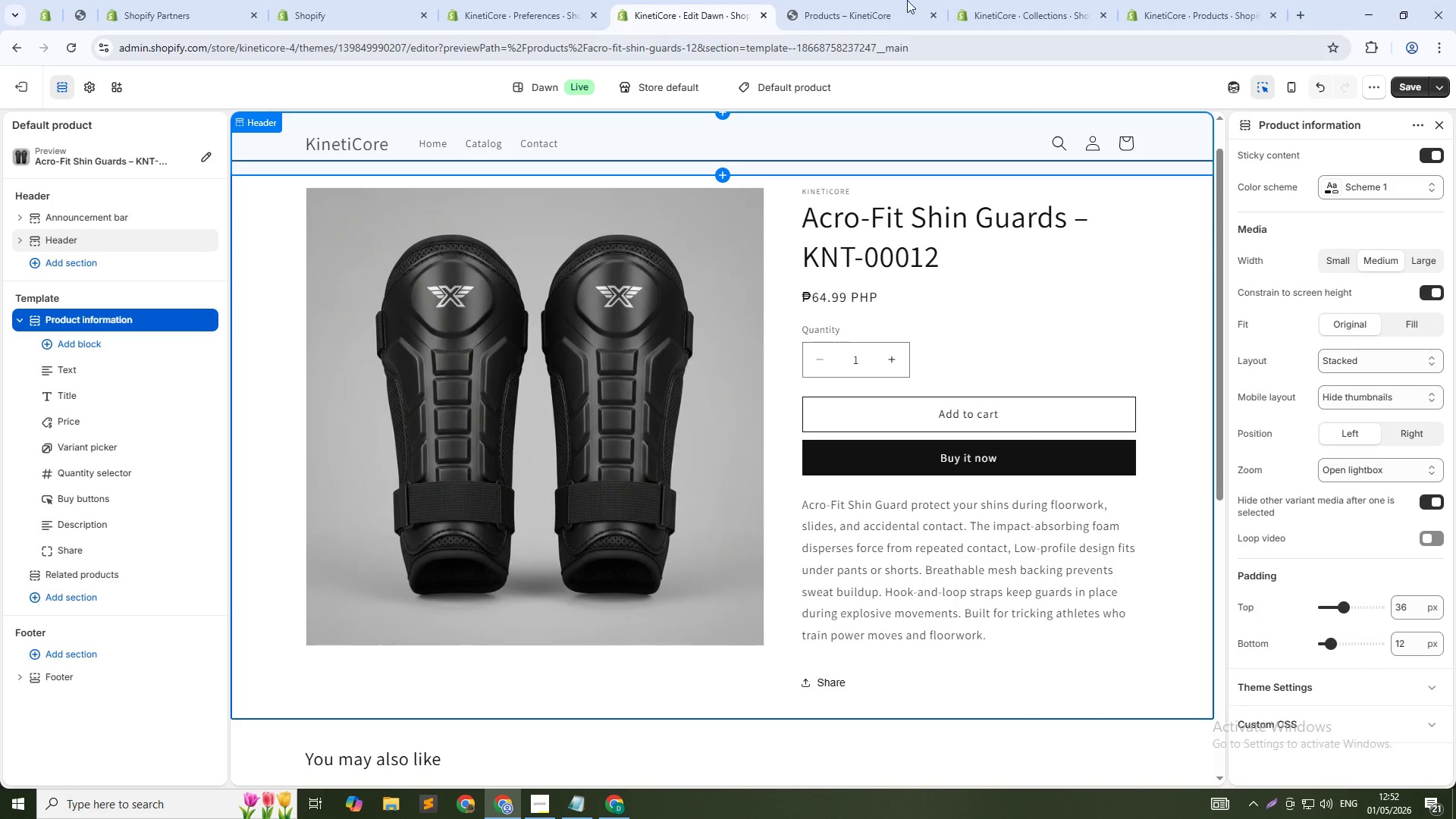 
left_click([861, 0])
 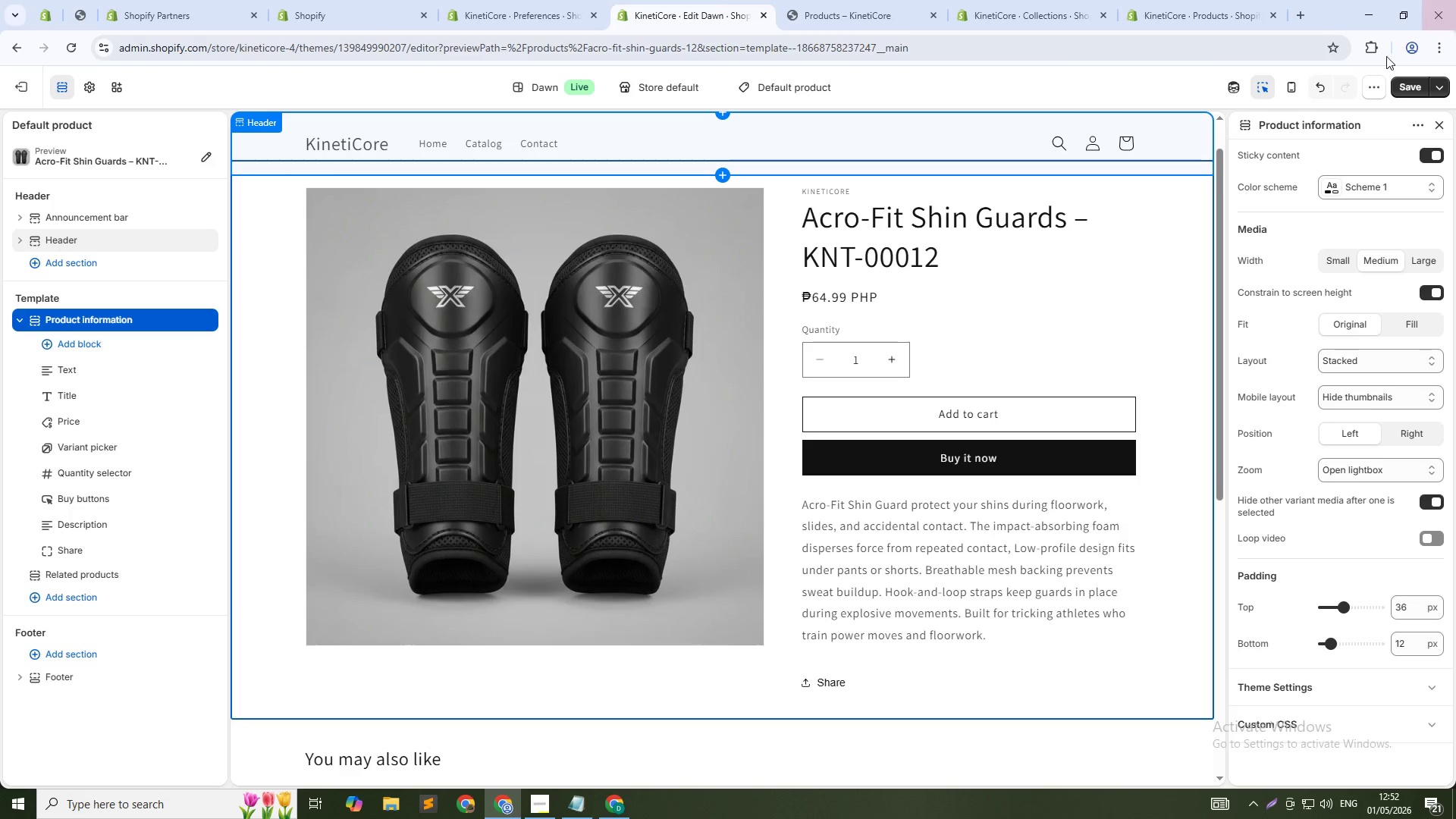 
left_click([1410, 84])
 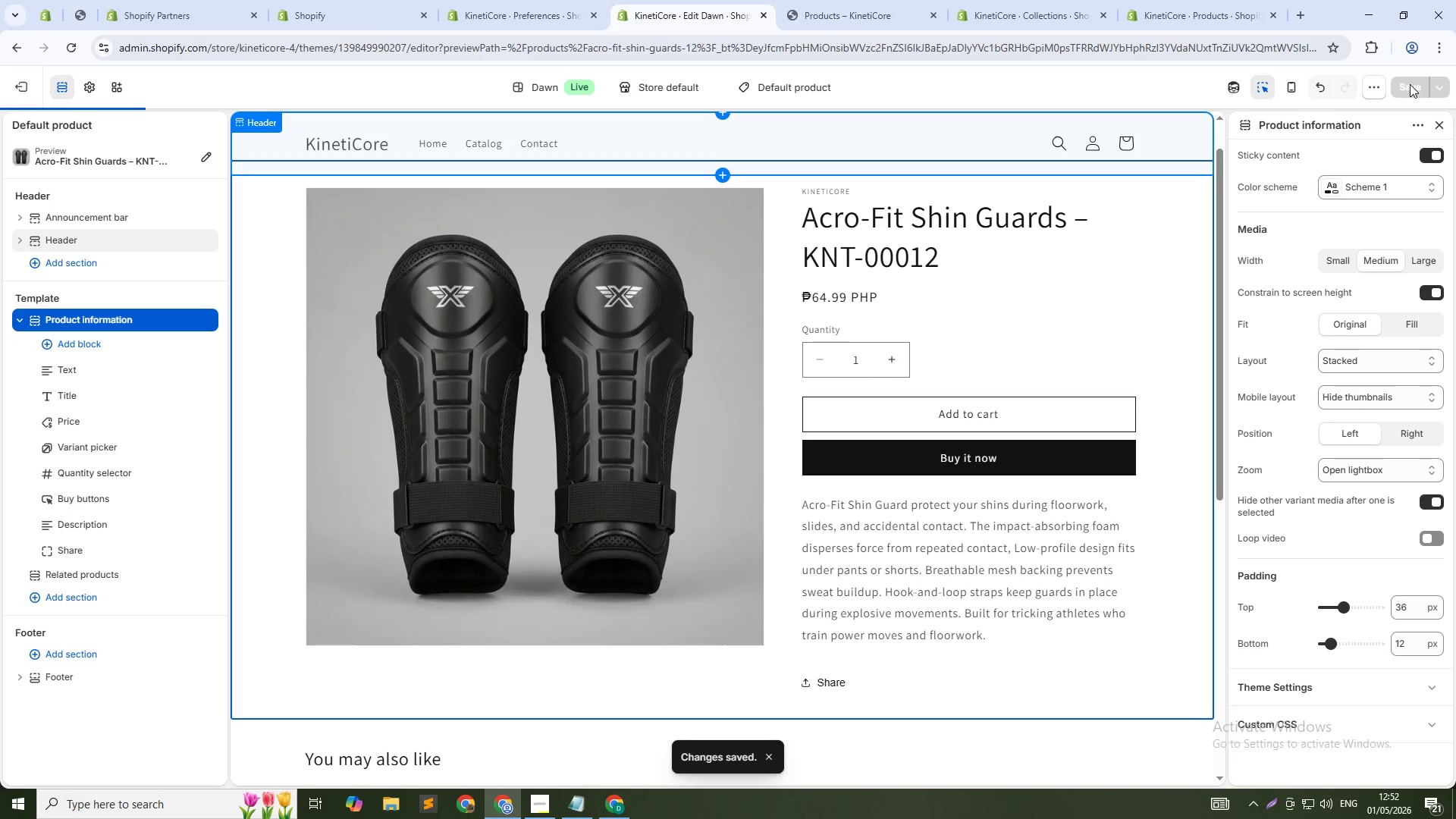 
wait(9.3)
 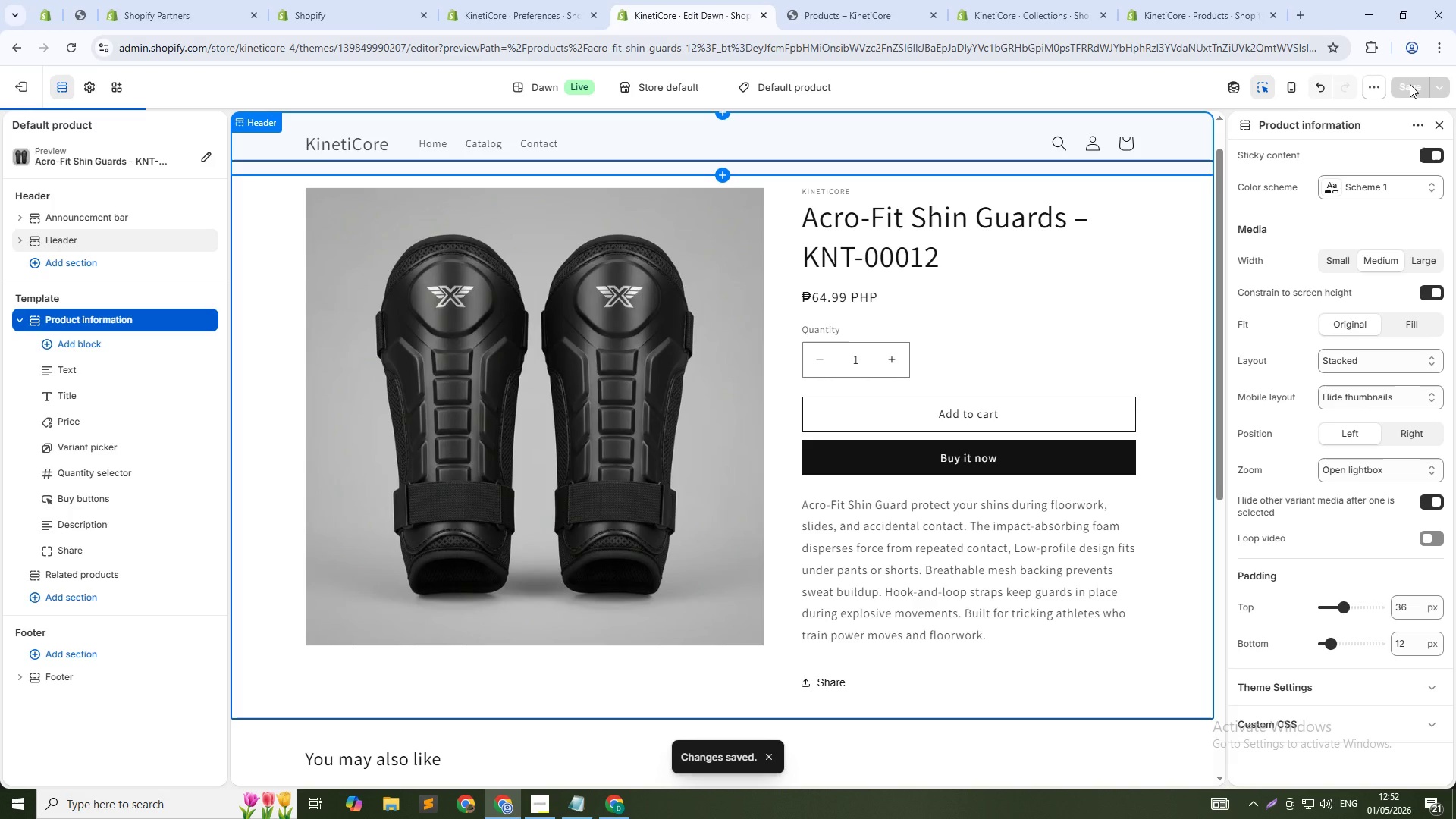 
key(Alt+Tab)
 